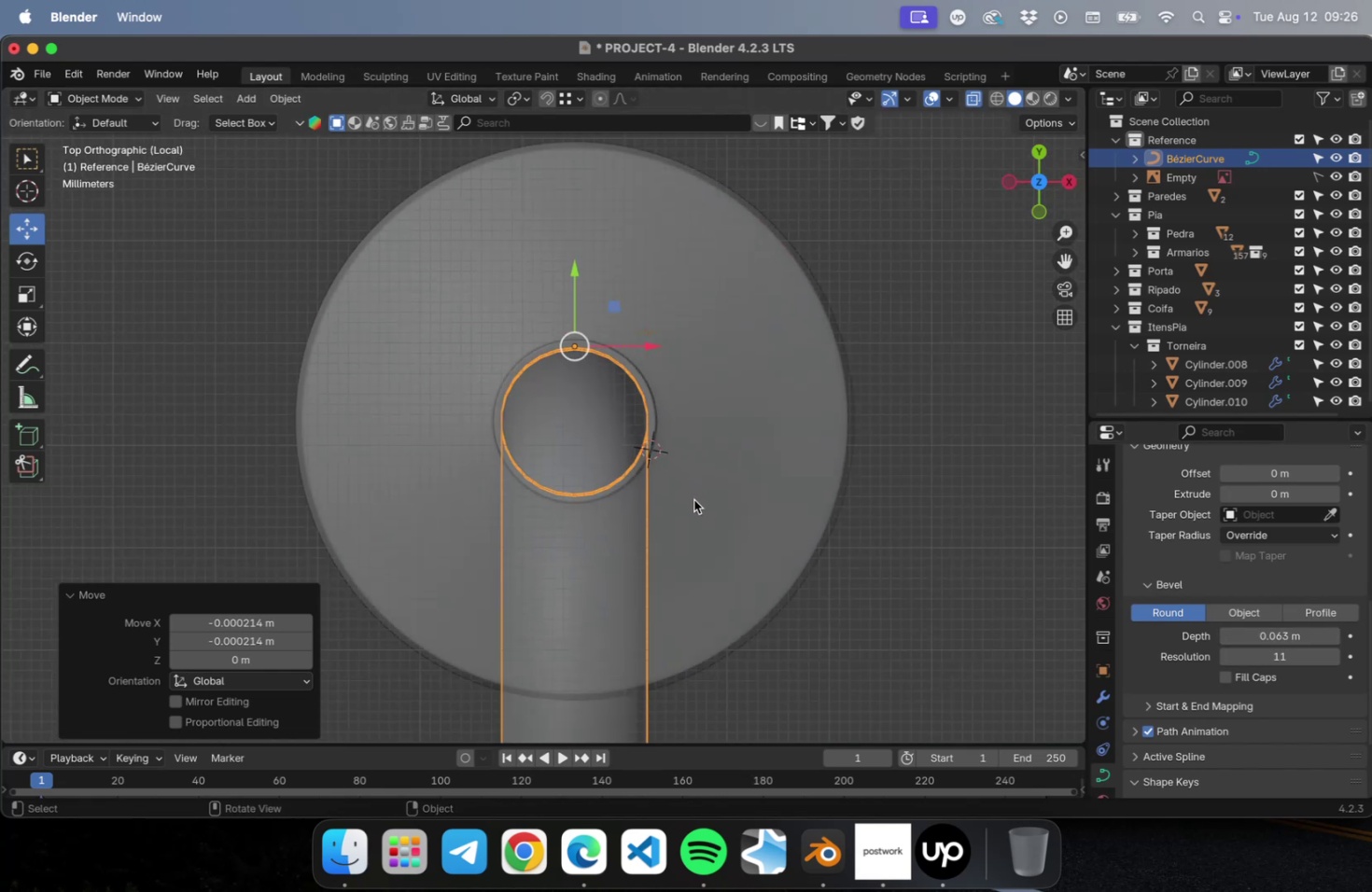 
key(Meta+CommandLeft)
 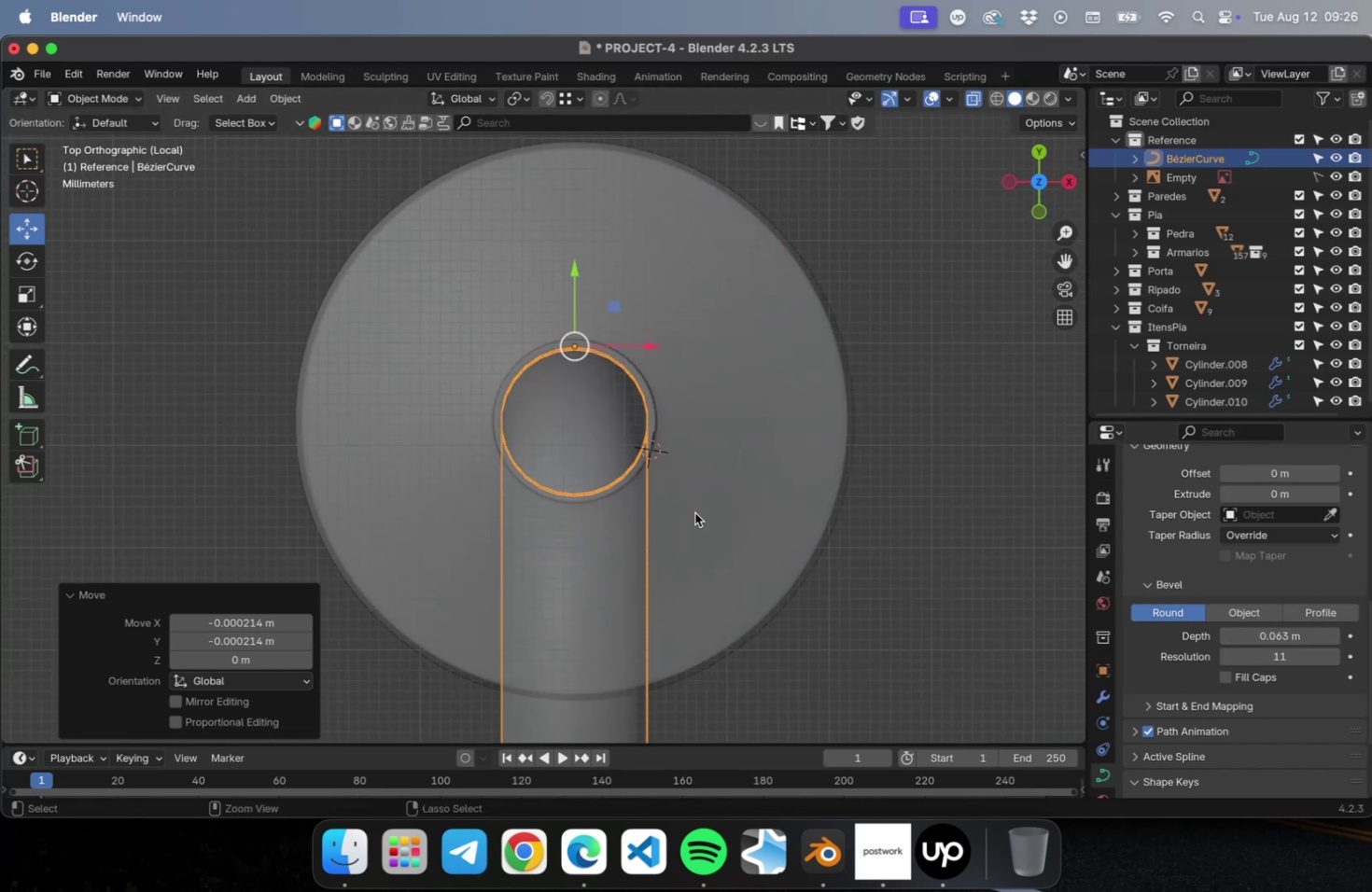 
key(Meta+S)
 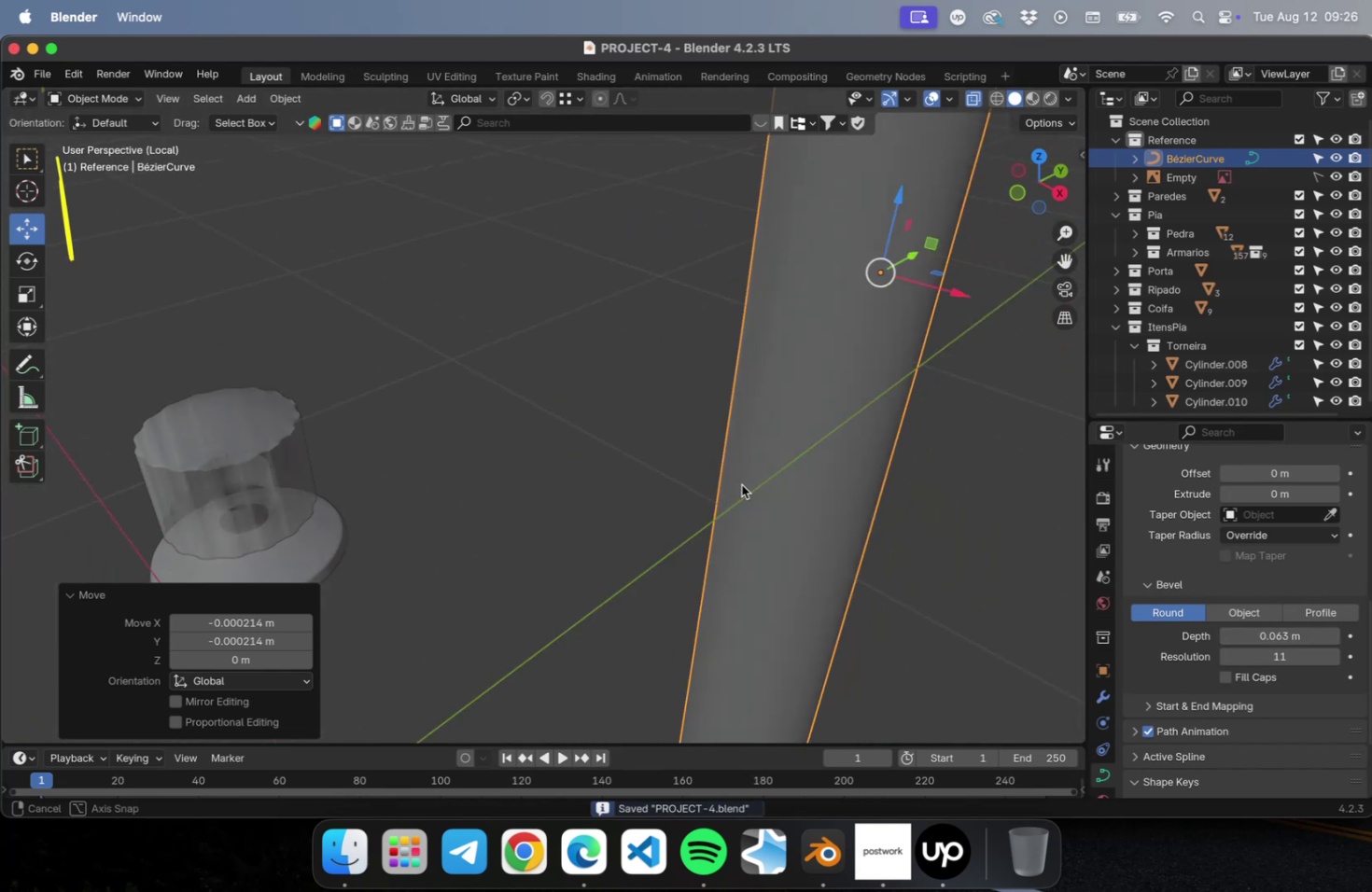 
scroll: coordinate [747, 508], scroll_direction: down, amount: 9.0
 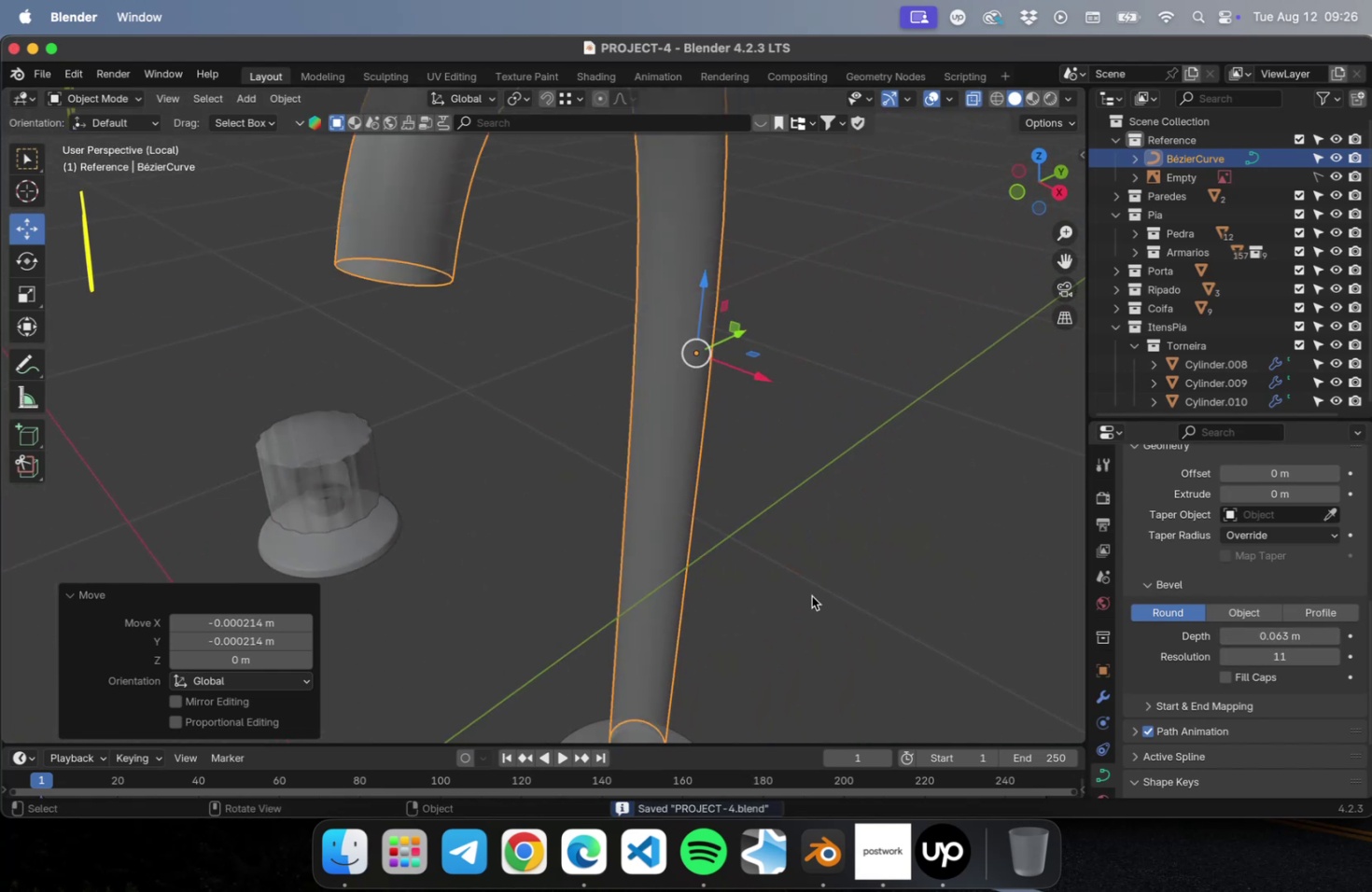 
hold_key(key=ShiftLeft, duration=0.43)
 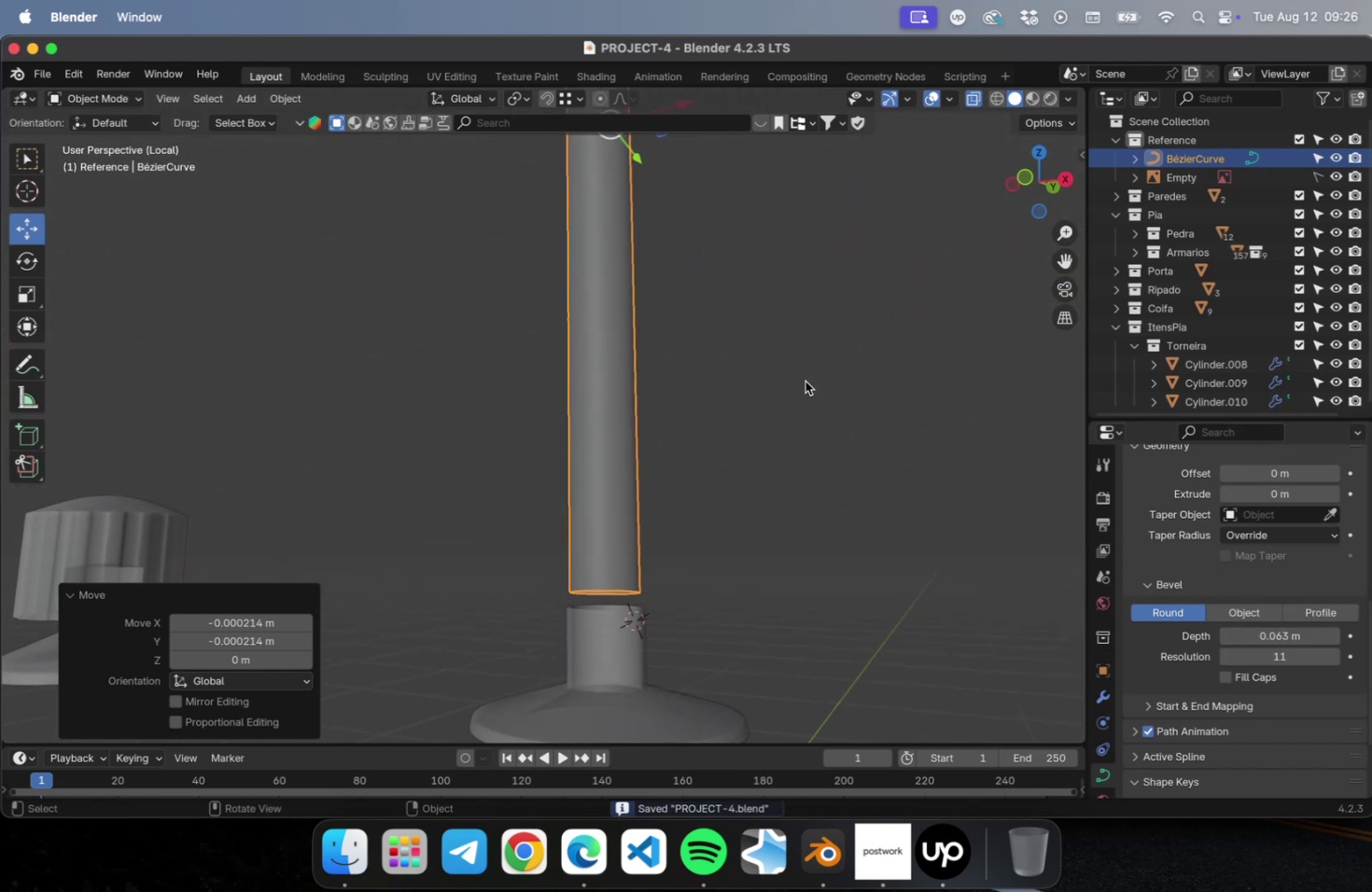 
type([NumLock]1gz)
 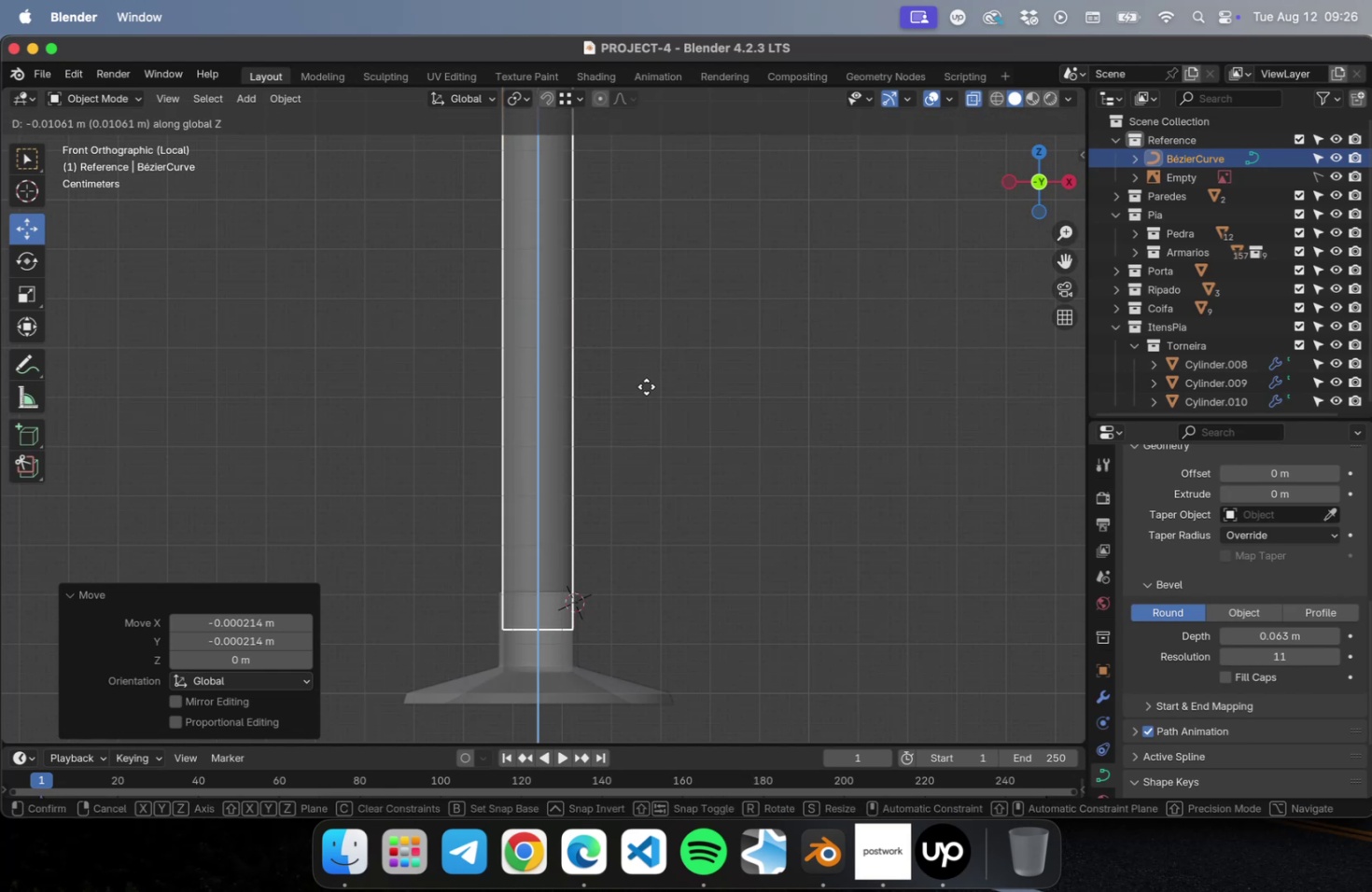 
left_click([646, 386])
 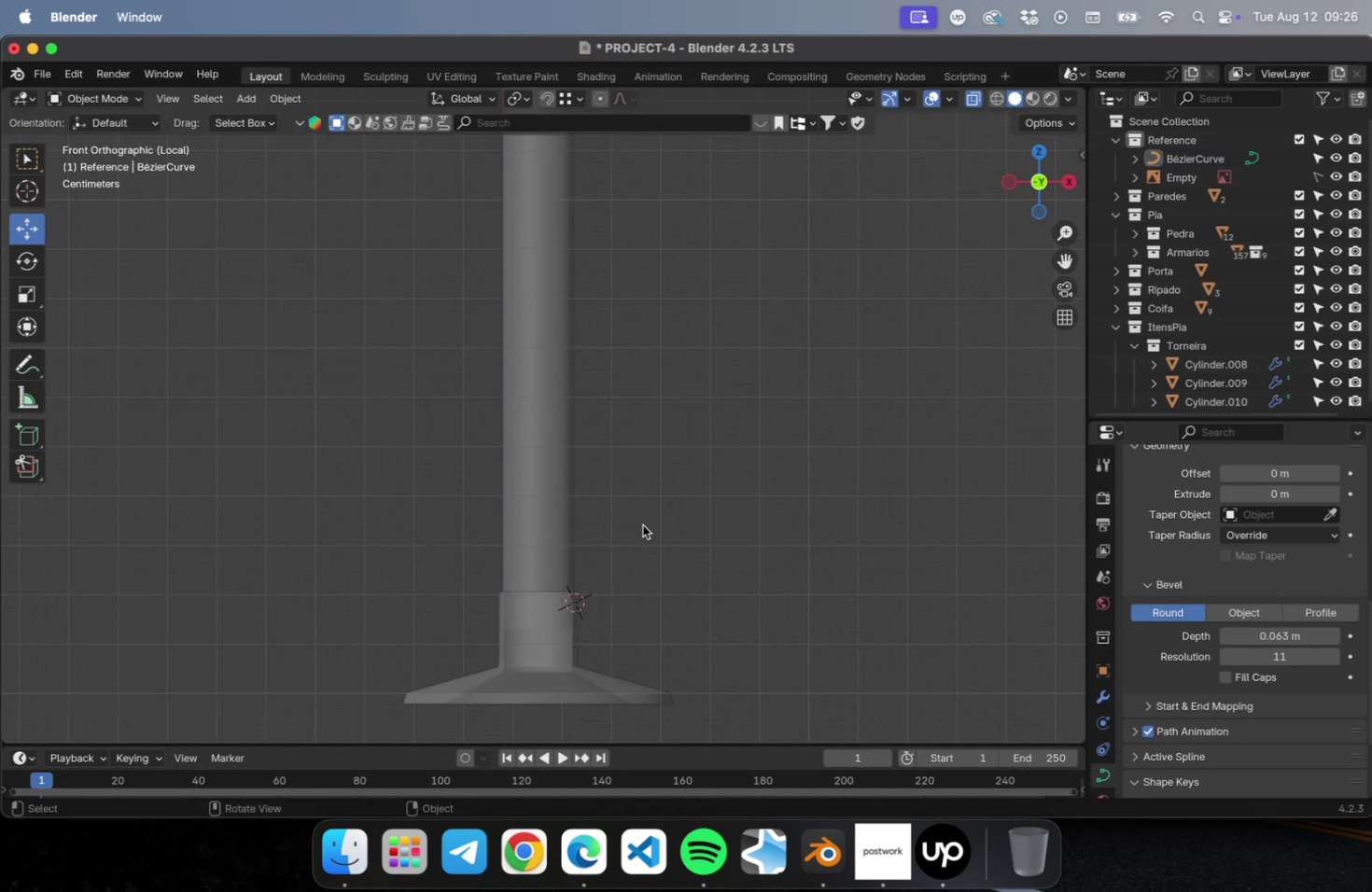 
hold_key(key=ShiftLeft, duration=0.49)
 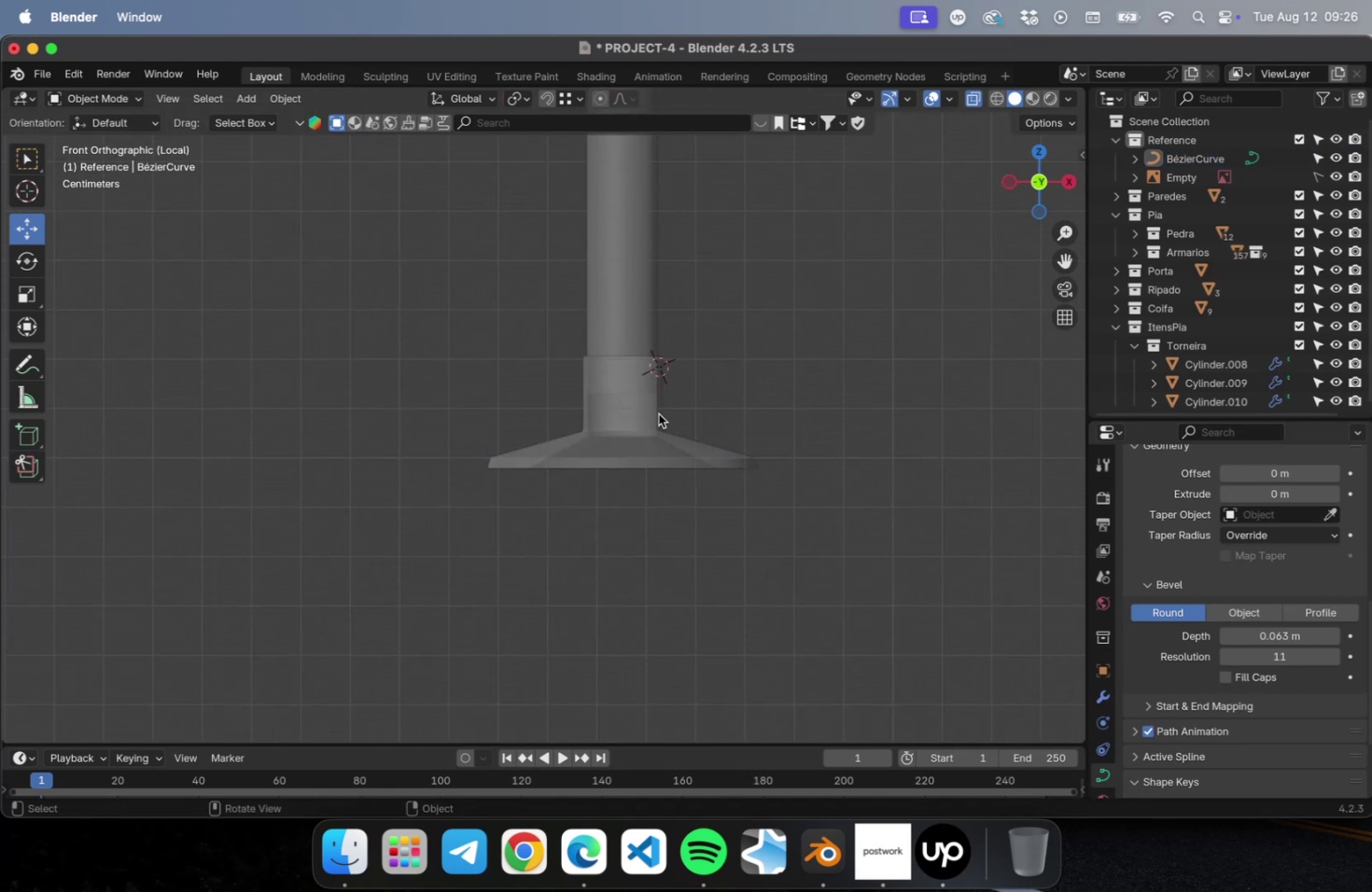 
scroll: coordinate [655, 413], scroll_direction: up, amount: 30.0
 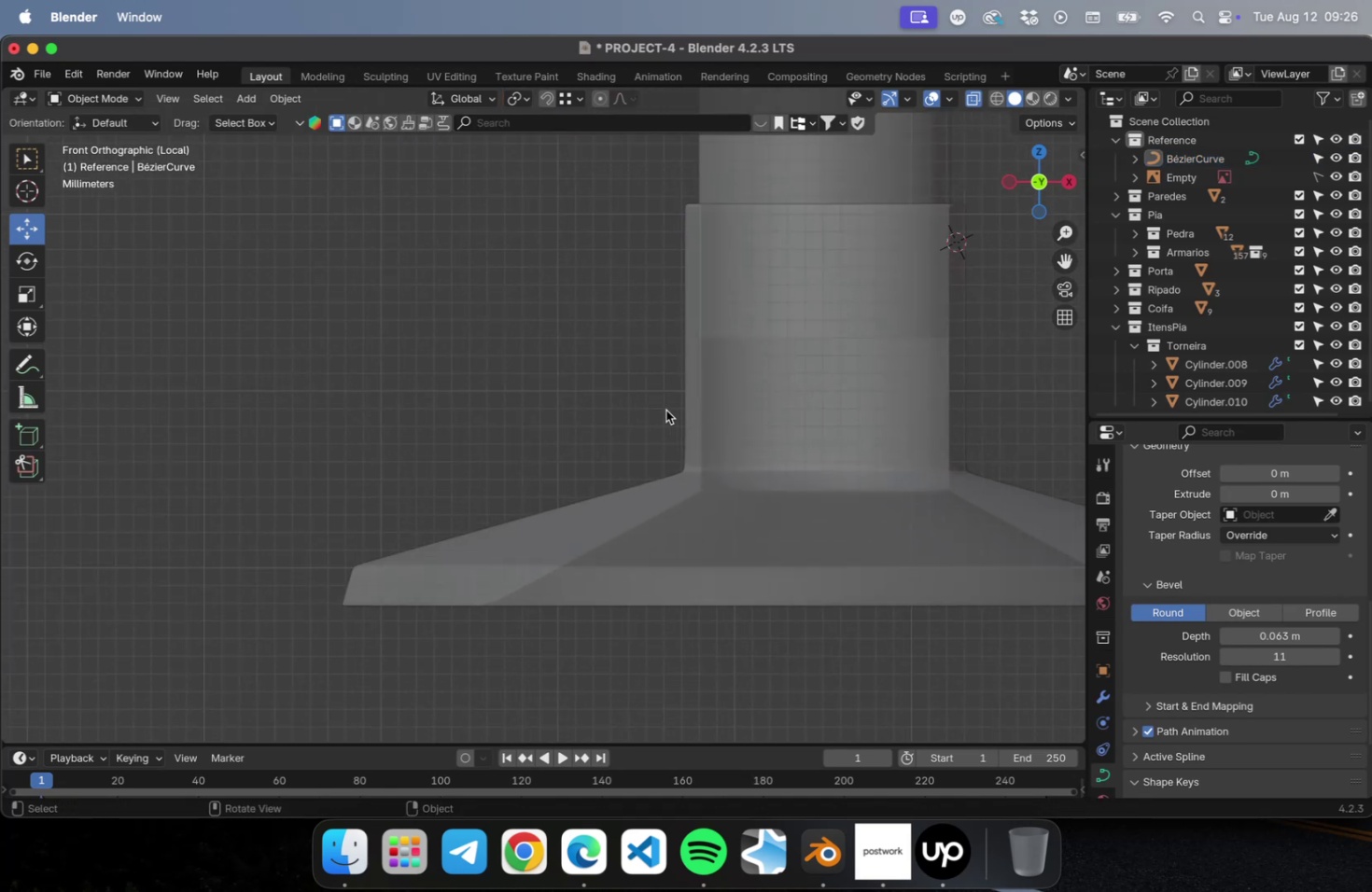 
hold_key(key=ShiftLeft, duration=0.33)
 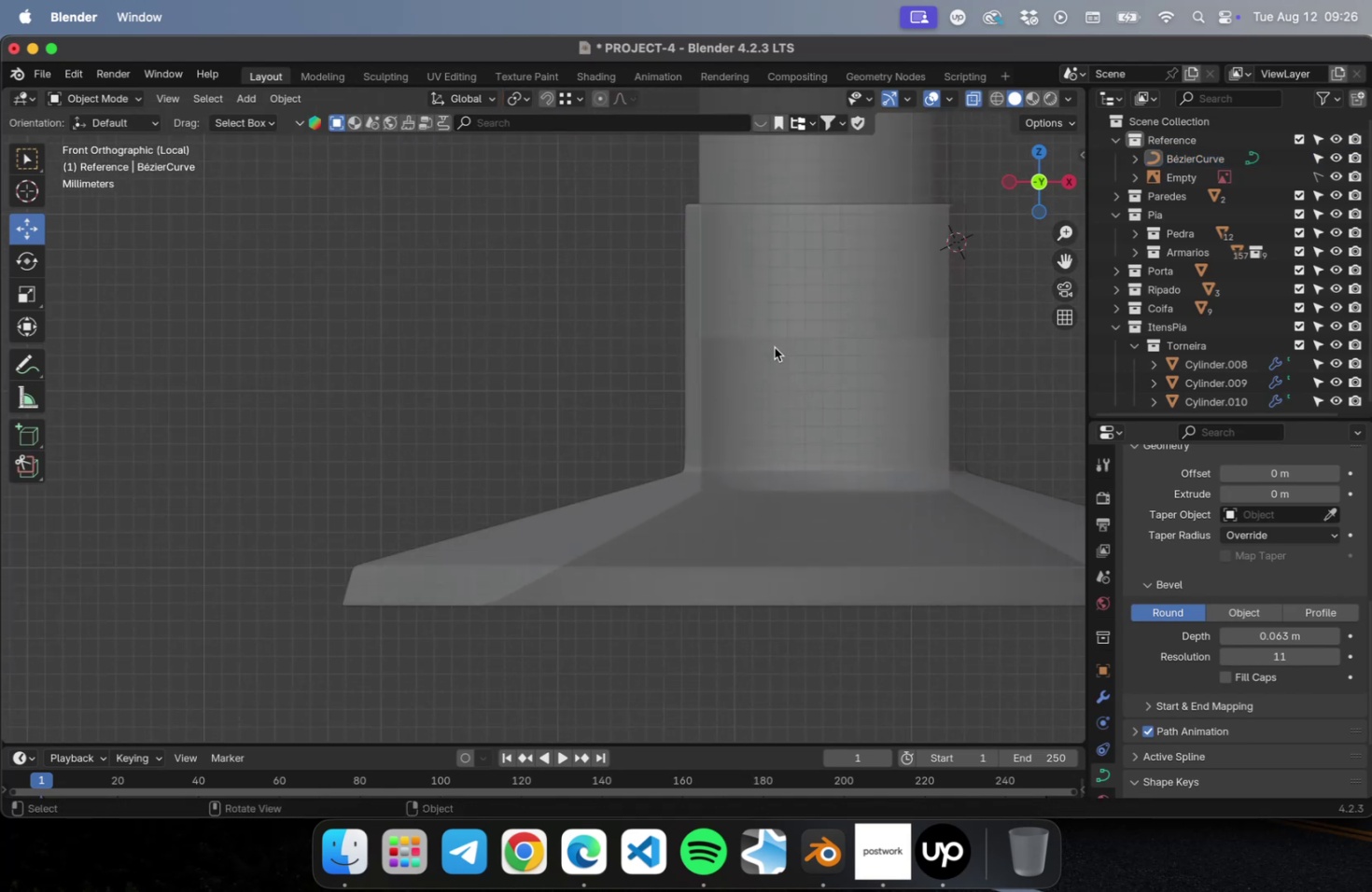 
hold_key(key=ShiftLeft, duration=0.49)
 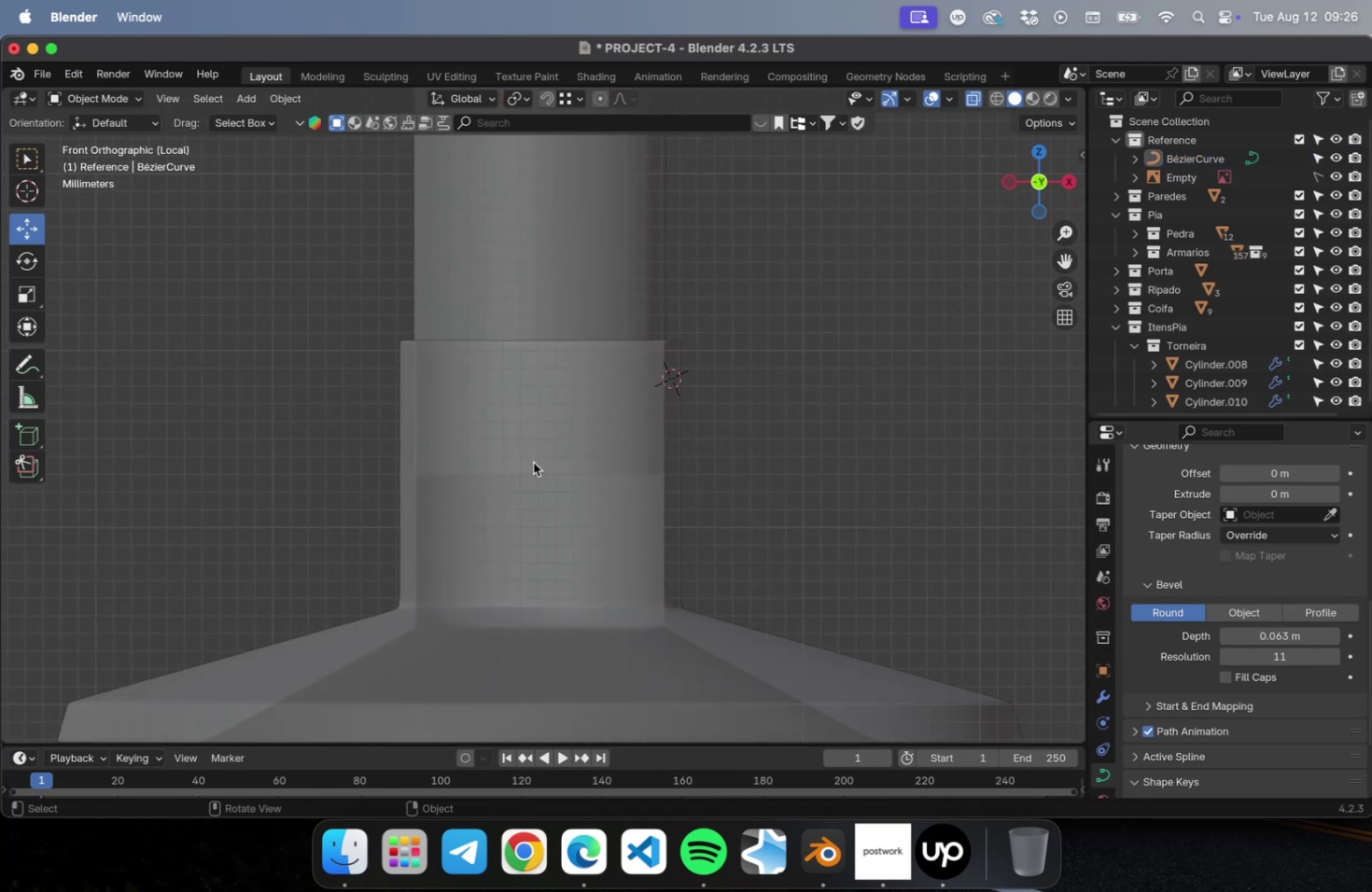 
scroll: coordinate [533, 459], scroll_direction: up, amount: 15.0
 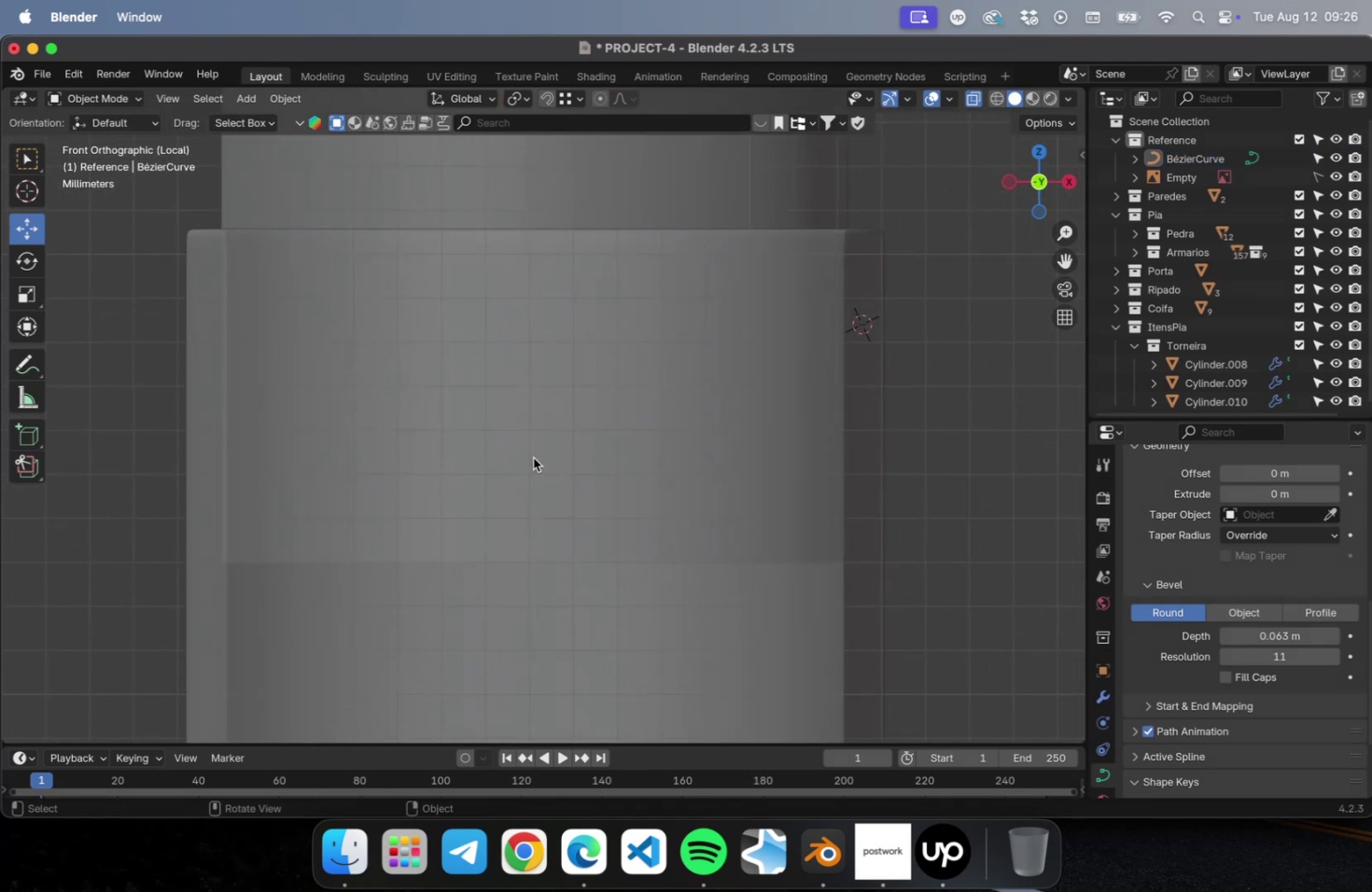 
scroll: coordinate [555, 474], scroll_direction: down, amount: 63.0
 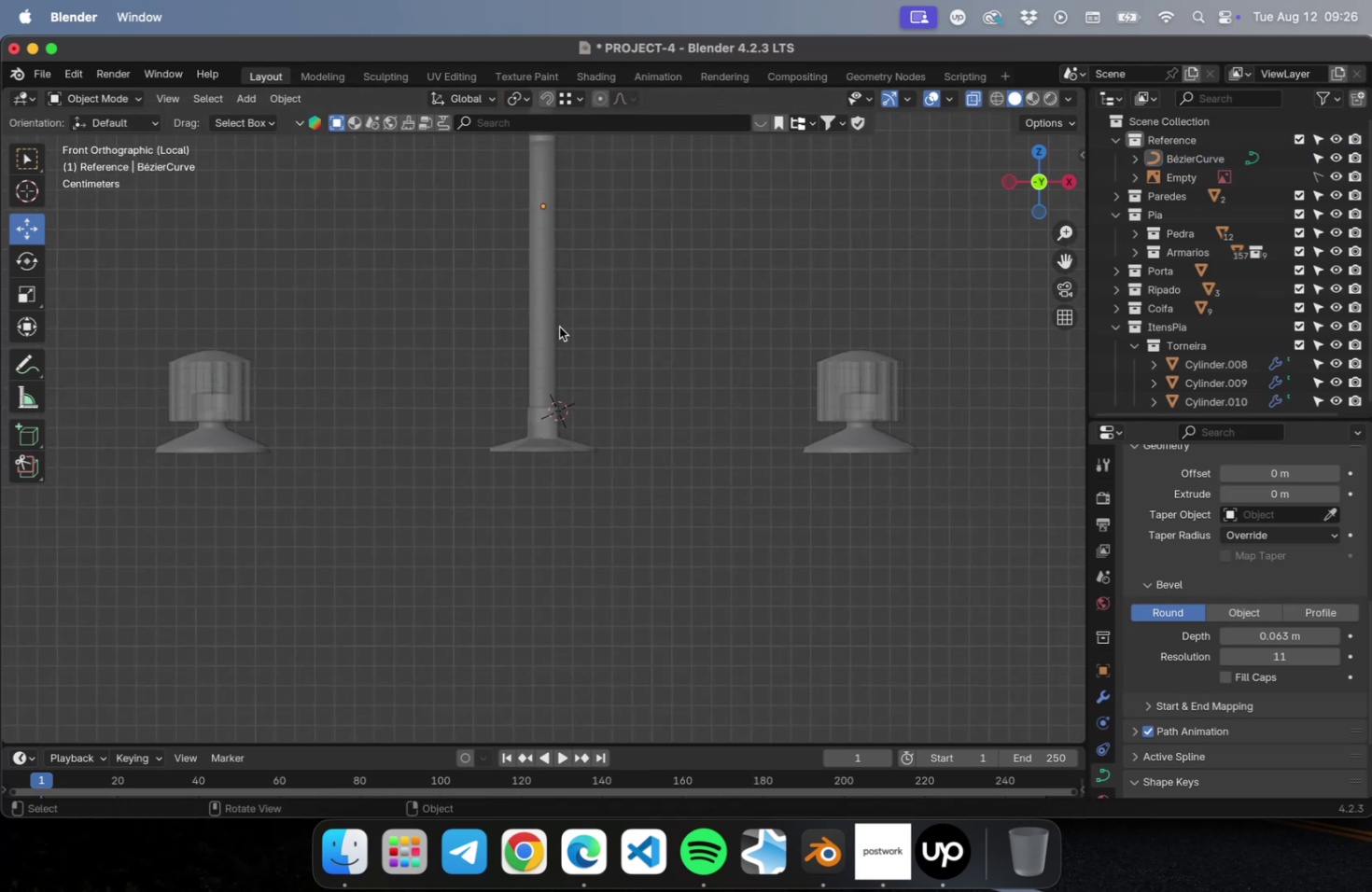 
hold_key(key=ShiftLeft, duration=0.49)
 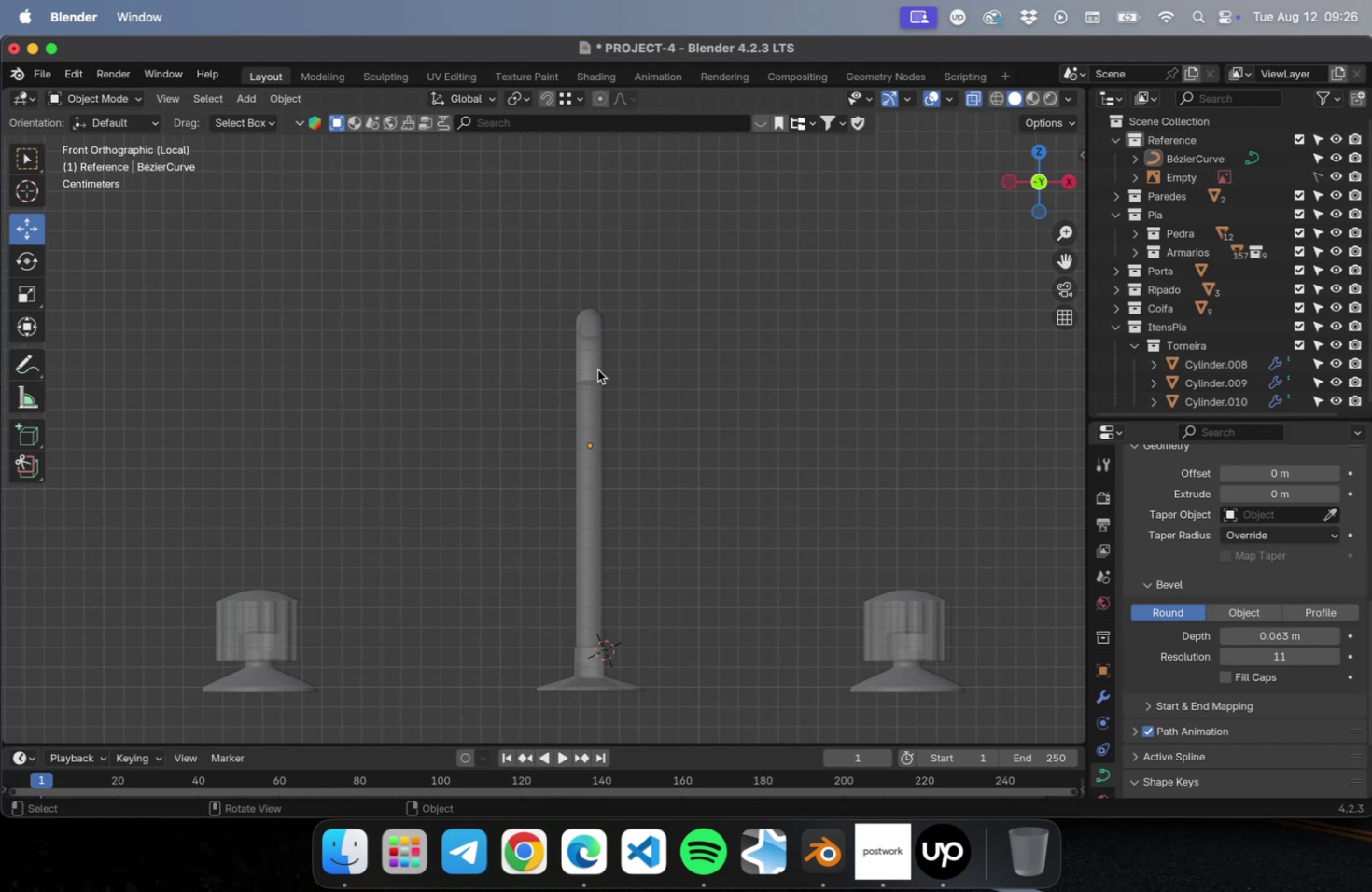 
left_click([596, 359])
 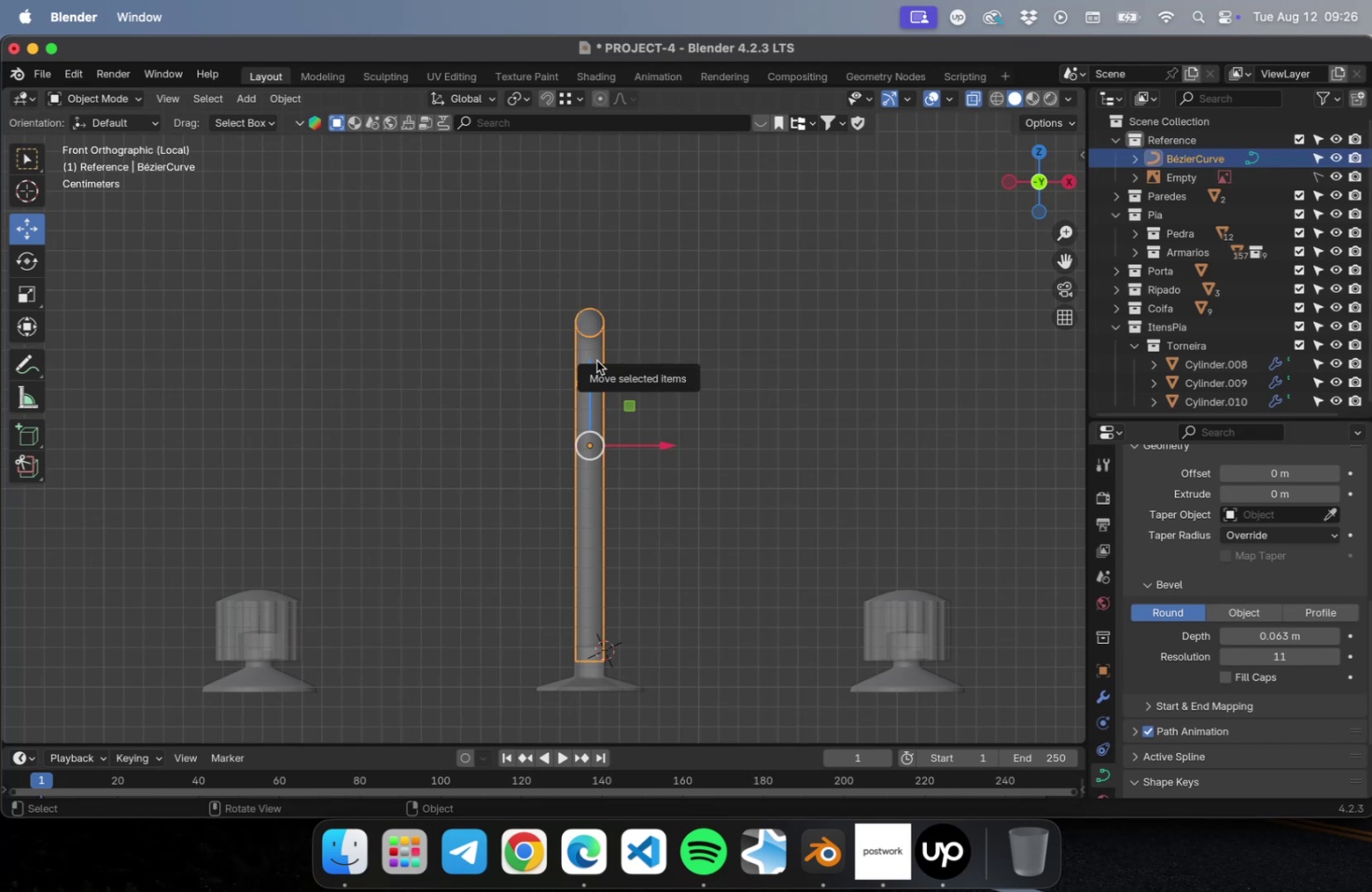 
key(NumLock)
 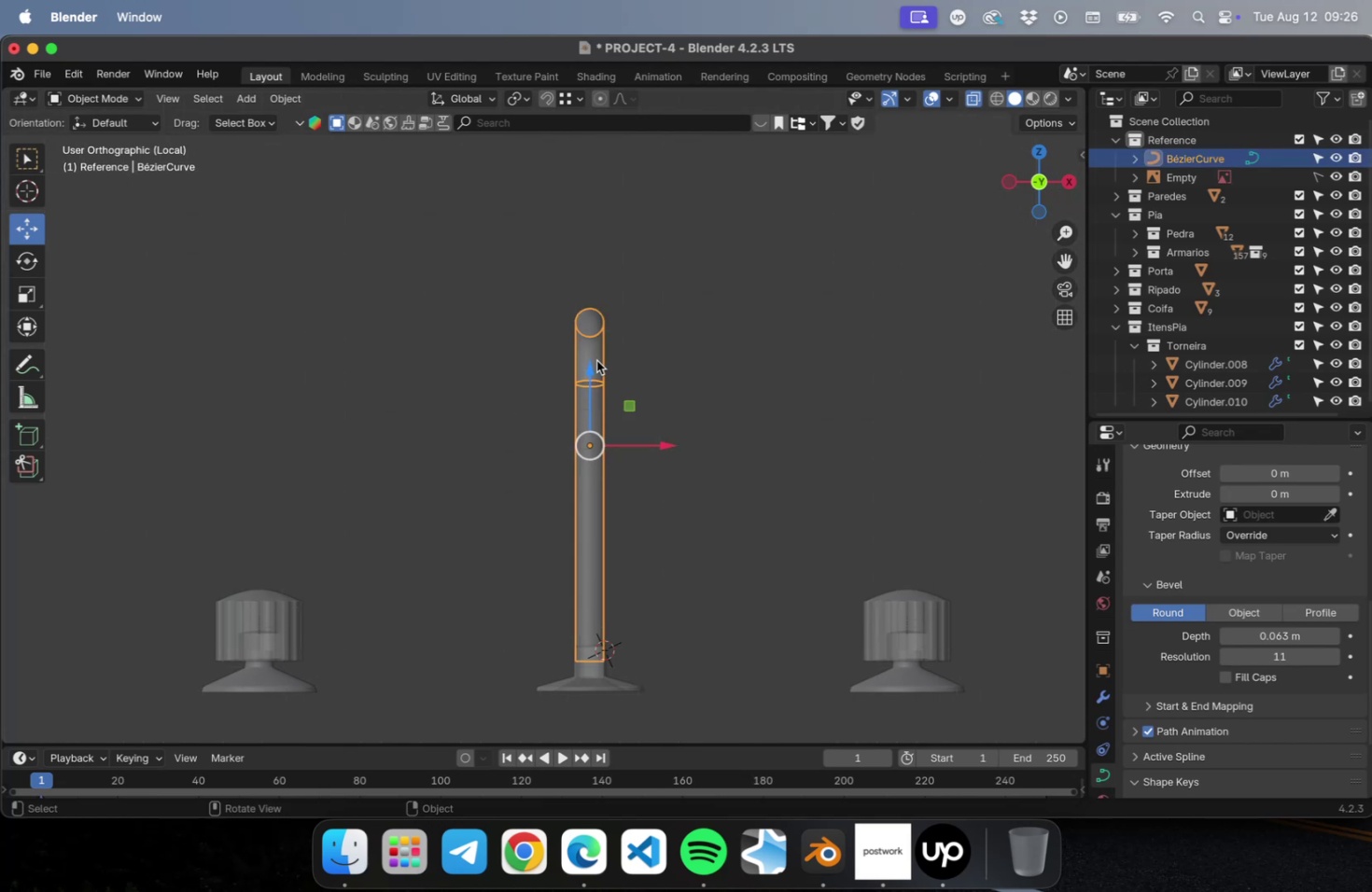 
key(Numpad3)
 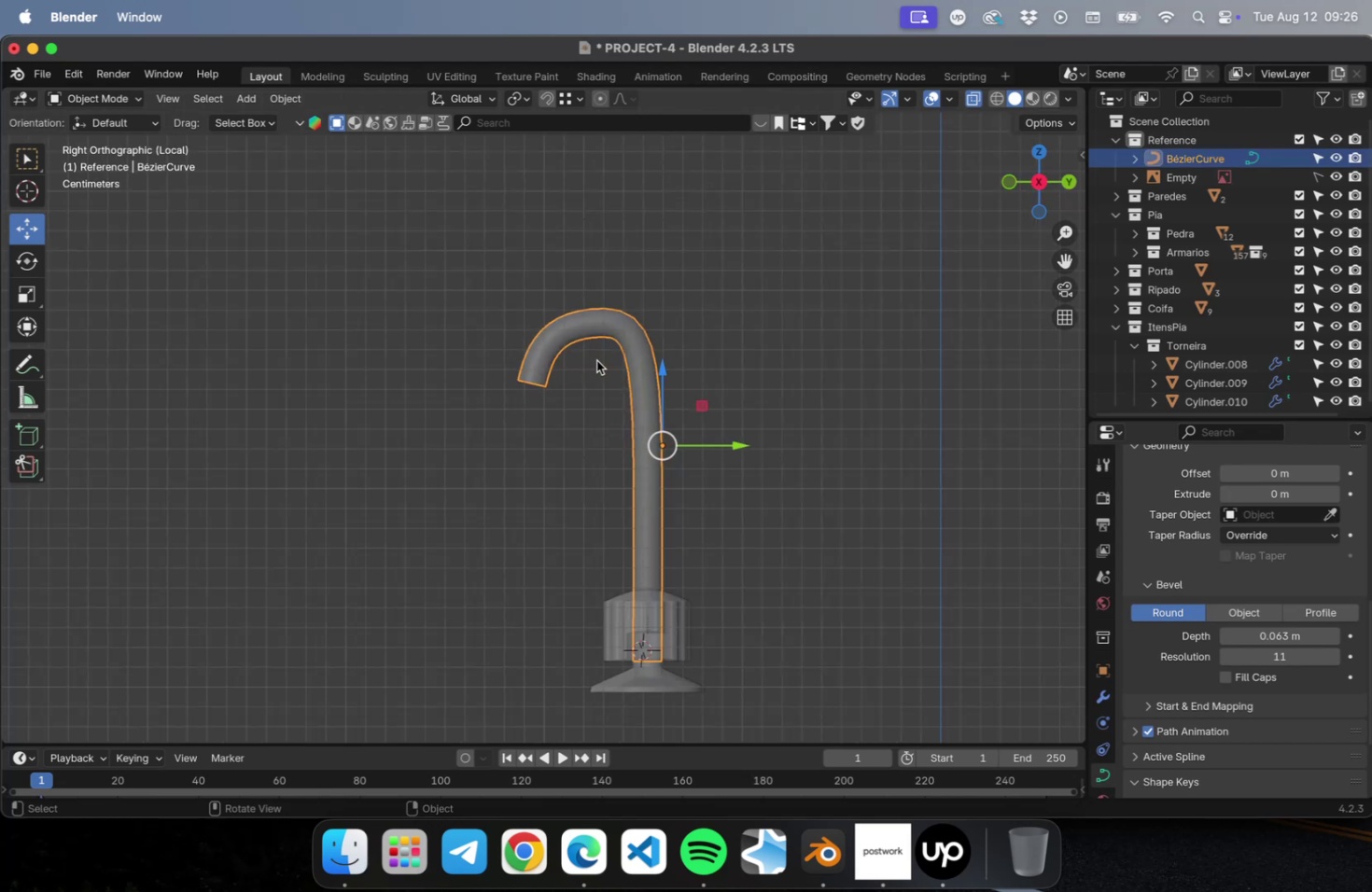 
key(Meta+S)
 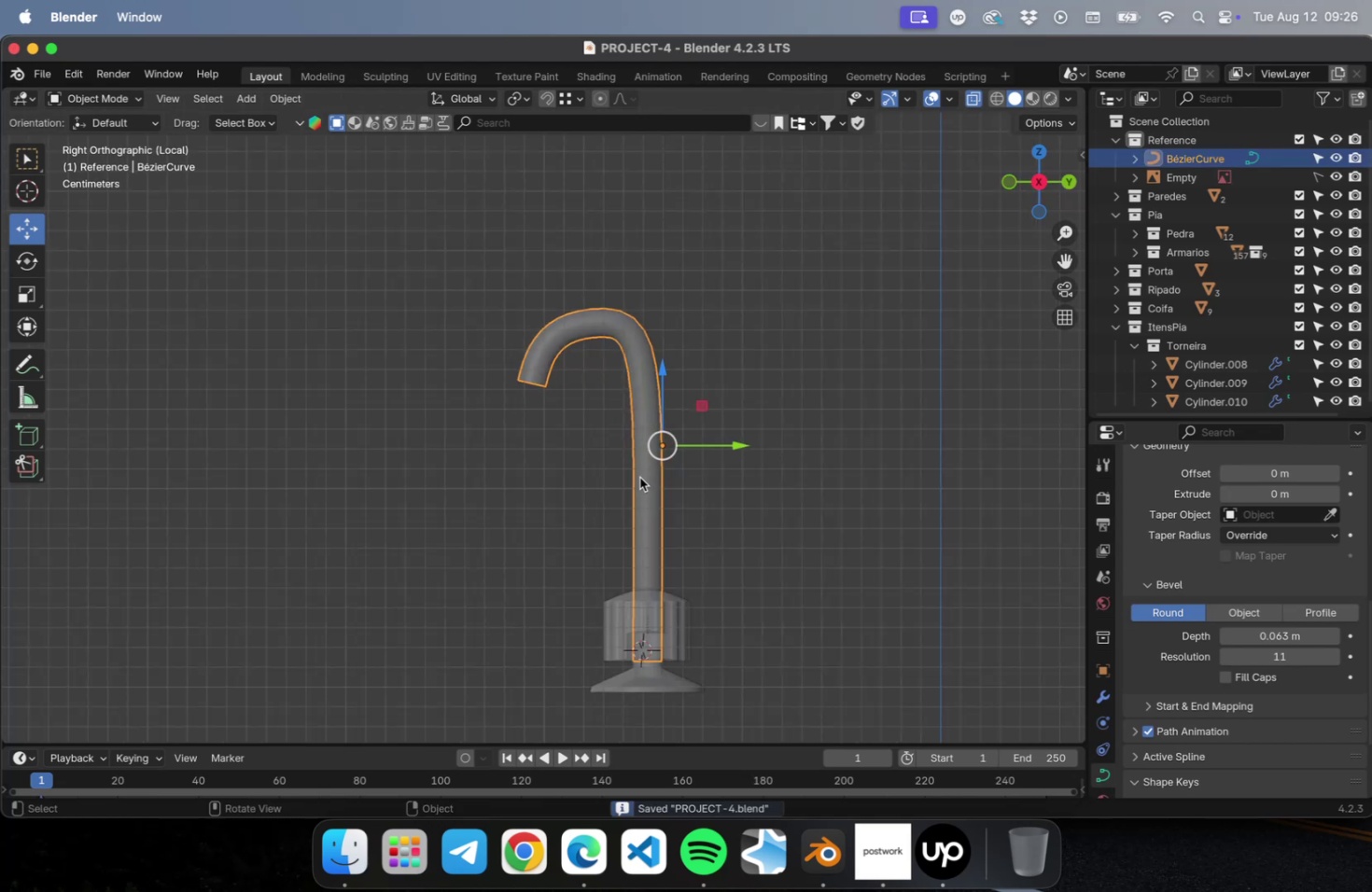 
scroll: coordinate [638, 476], scroll_direction: down, amount: 9.0
 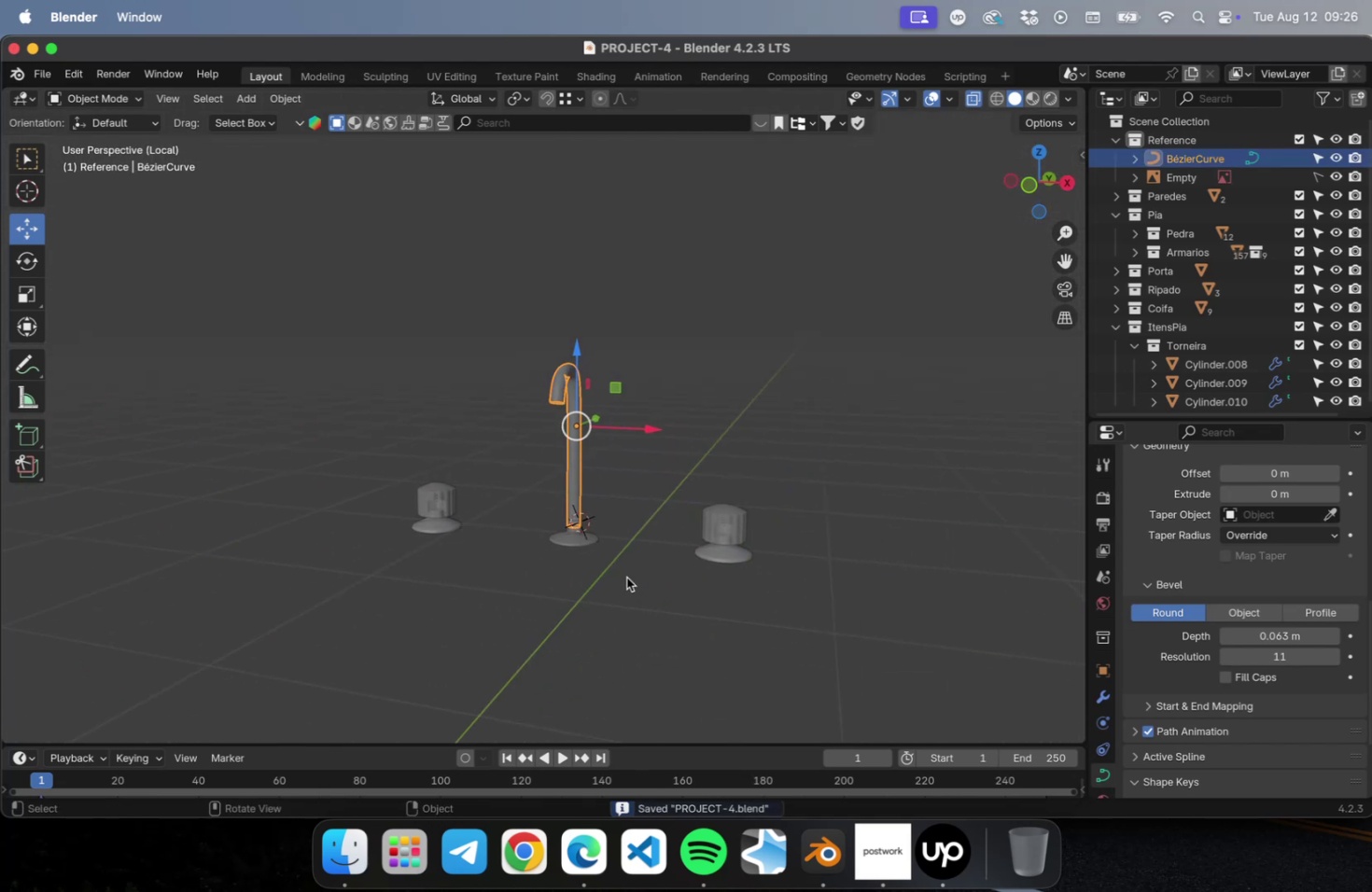 
left_click([643, 596])
 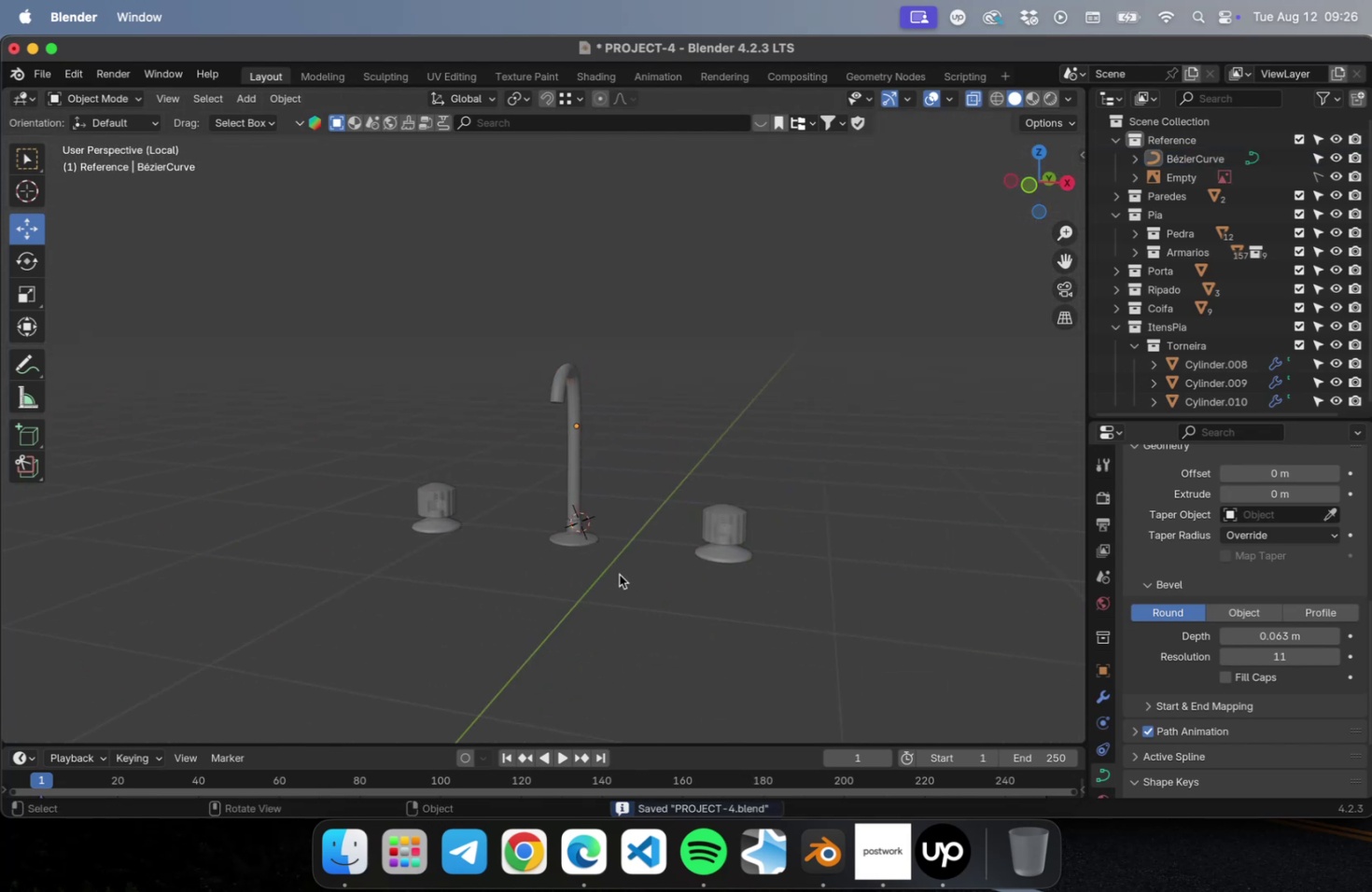 
scroll: coordinate [616, 574], scroll_direction: up, amount: 23.0
 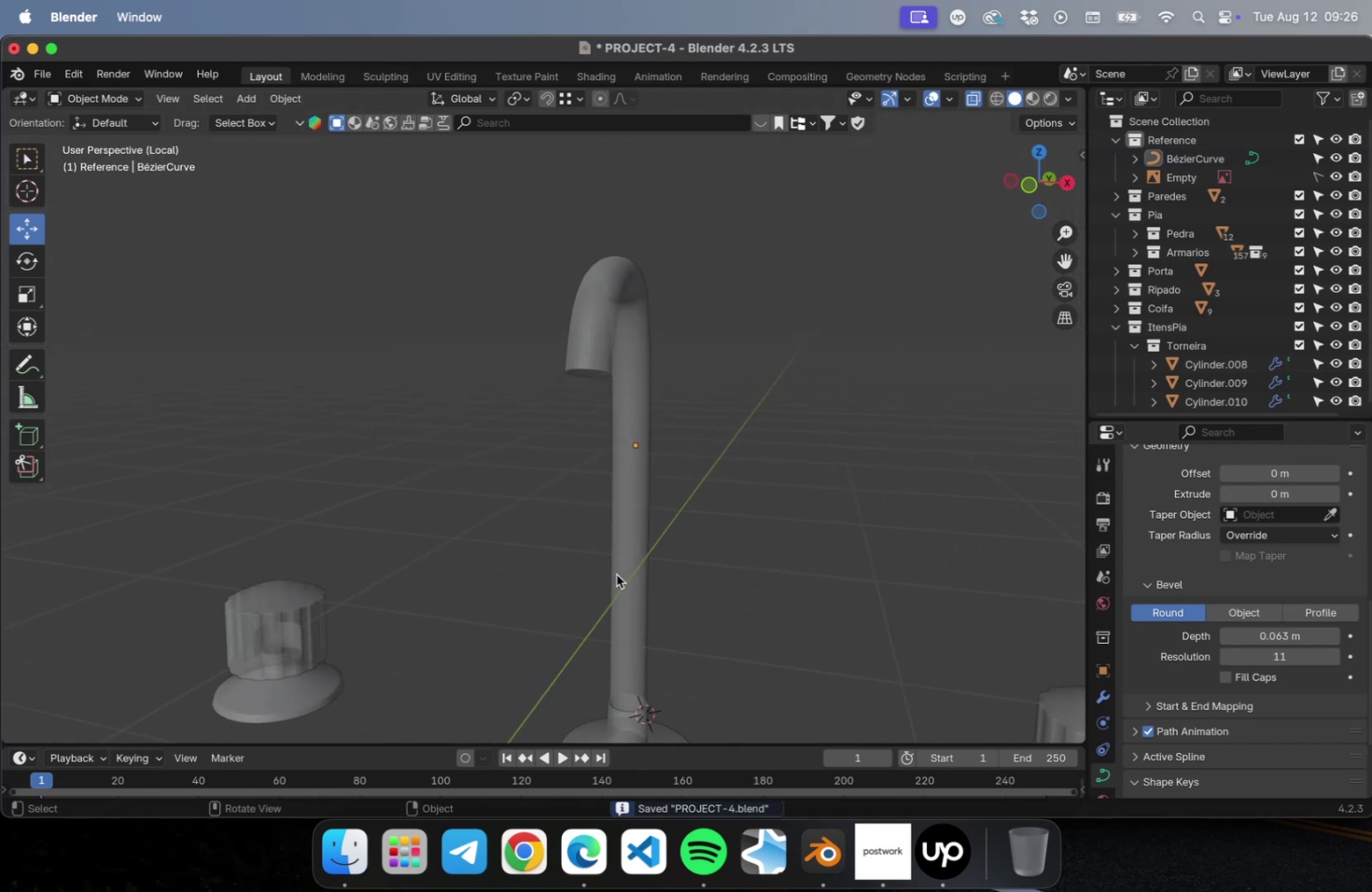 
scroll: coordinate [616, 574], scroll_direction: down, amount: 2.0
 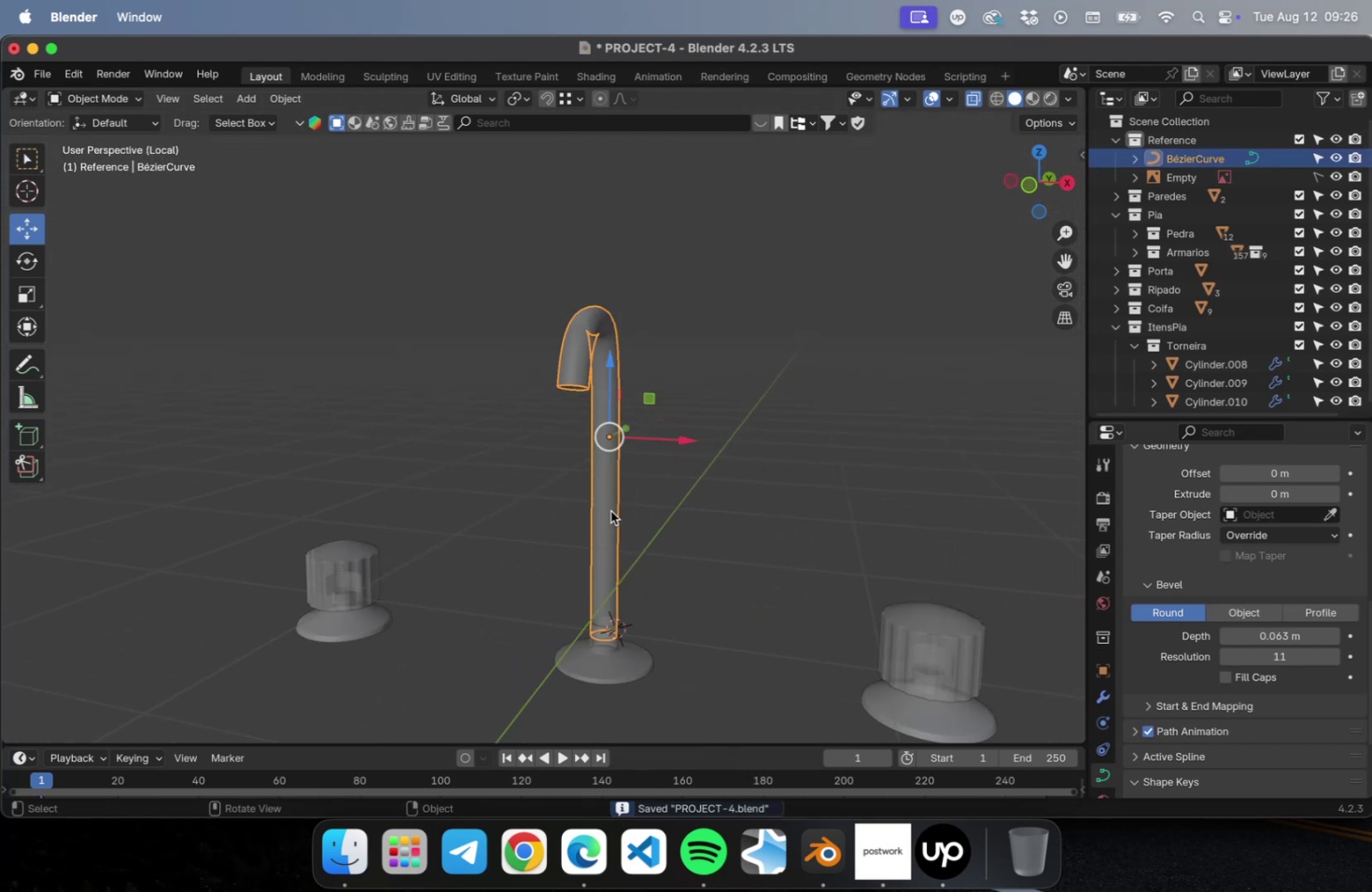 
key(NumLock)
 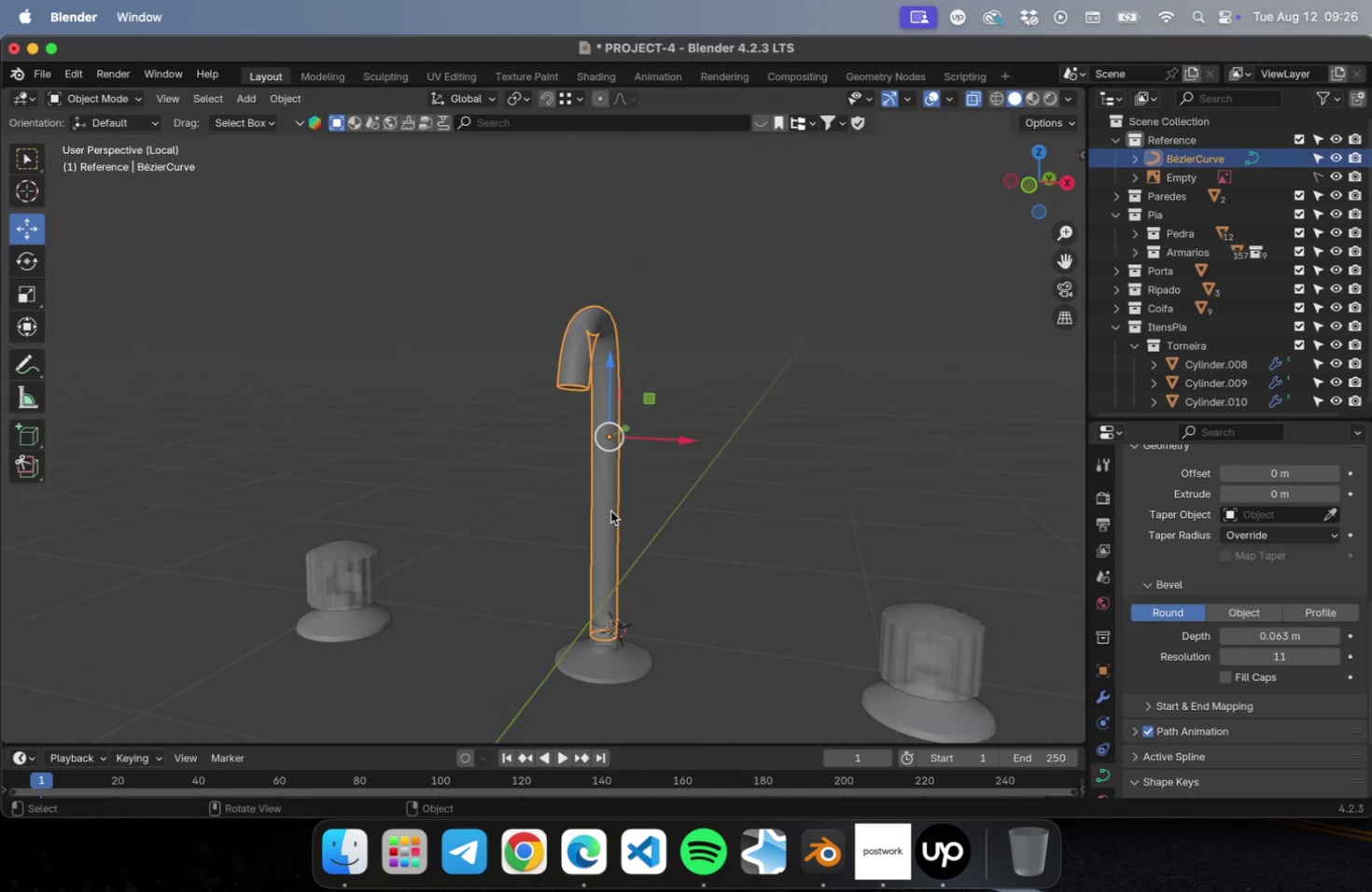 
key(Numpad3)
 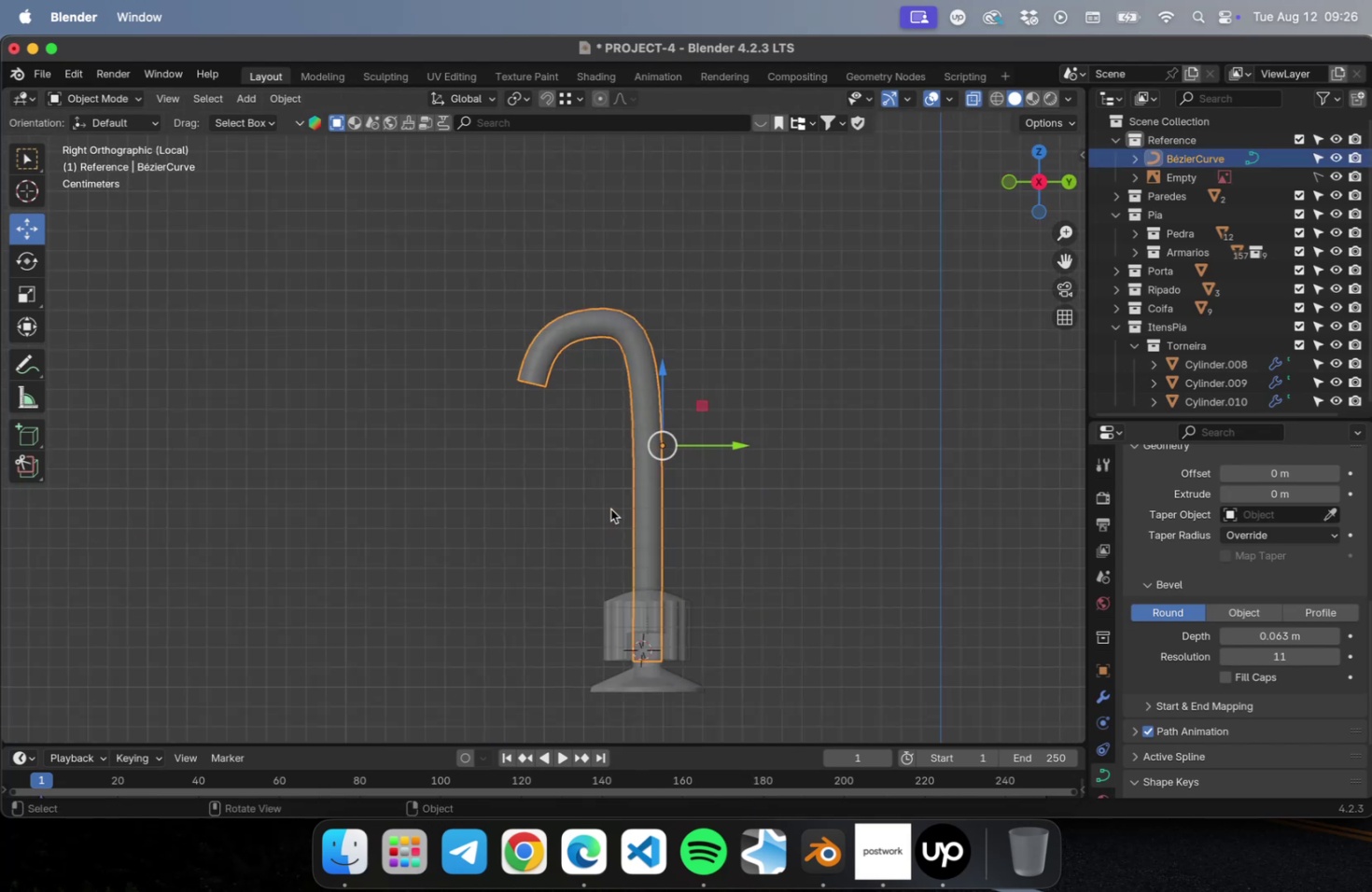 
key(Tab)
 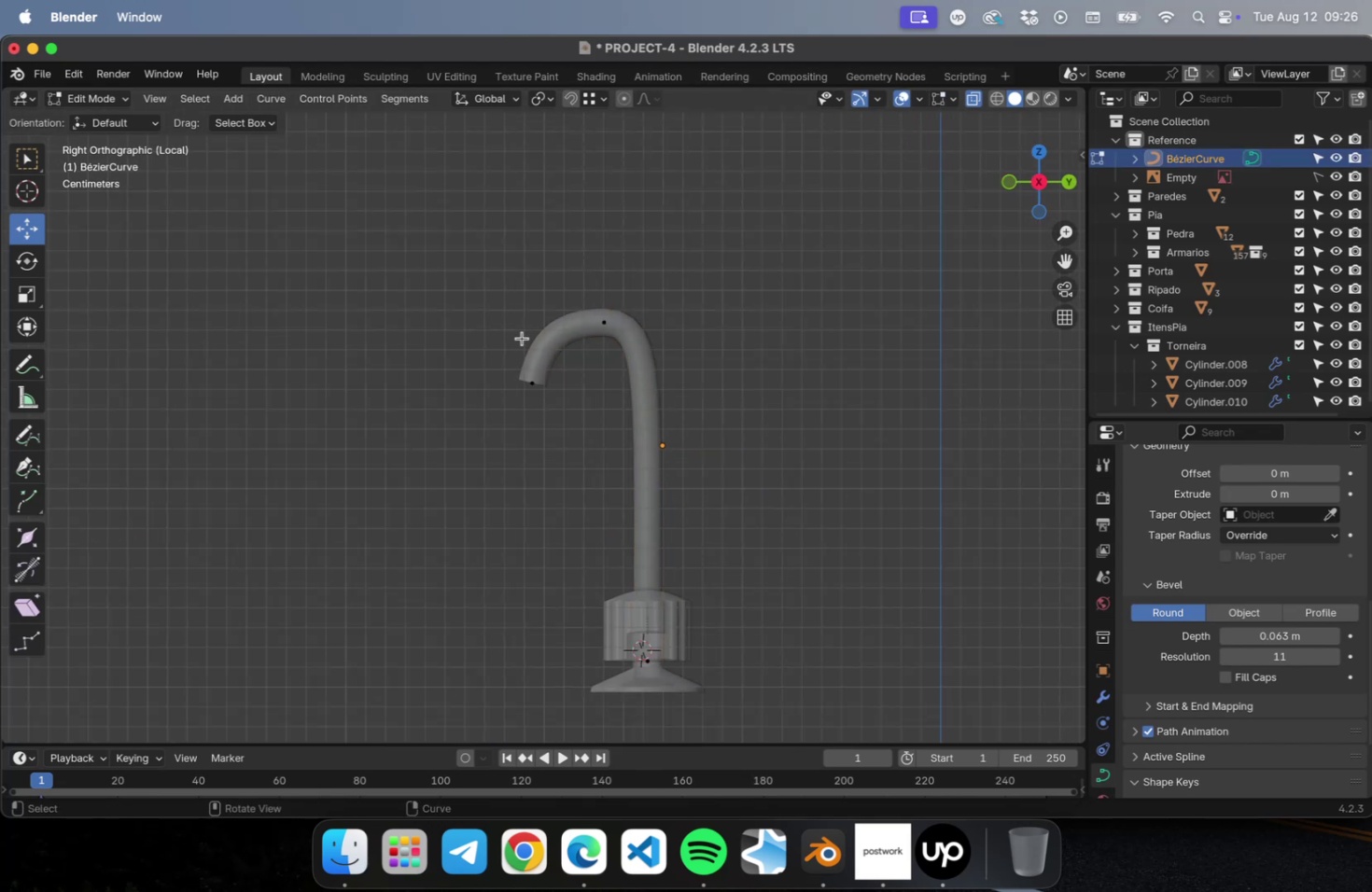 
left_click_drag(start_coordinate=[460, 317], to_coordinate=[570, 458])
 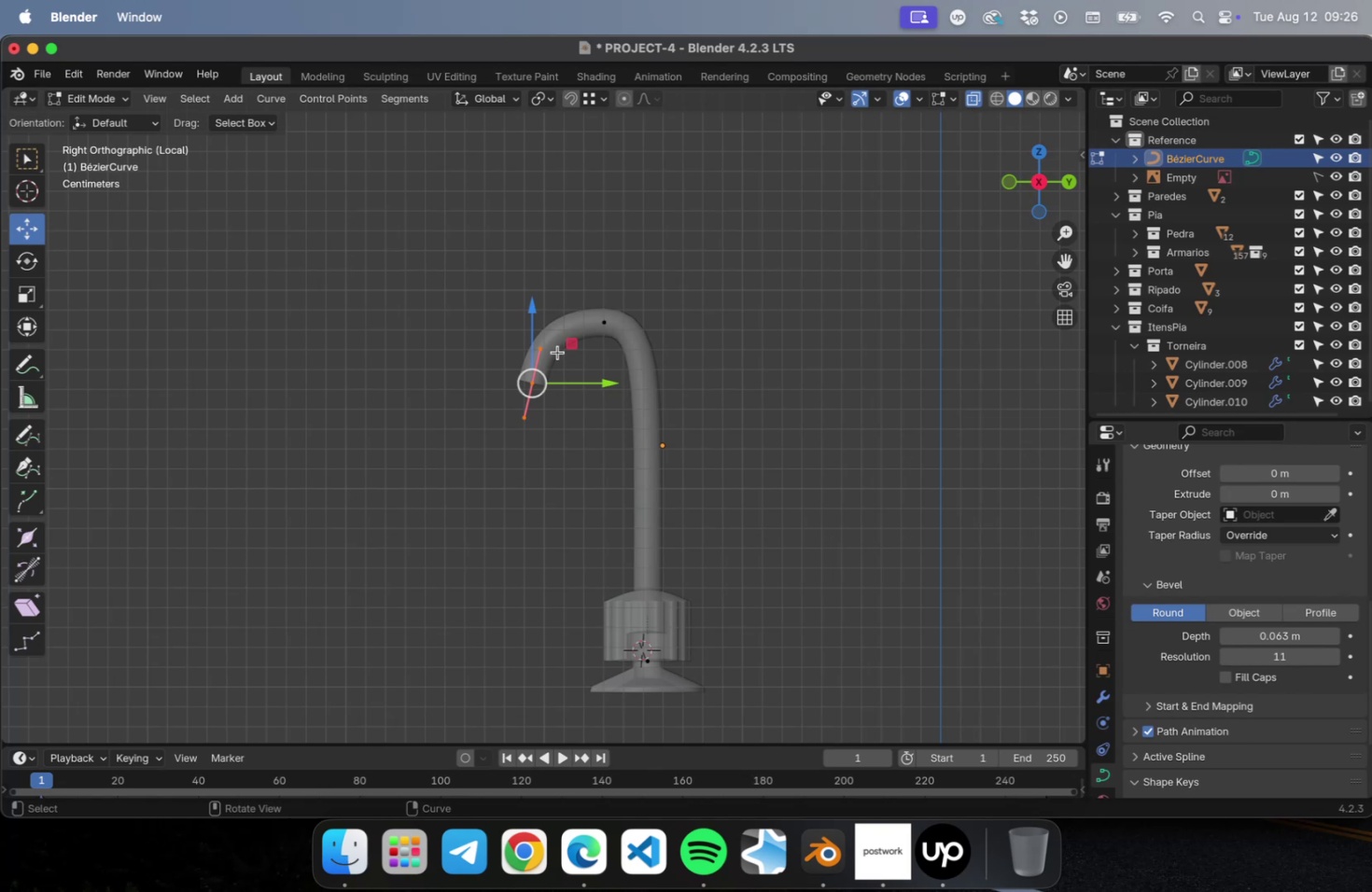 
left_click_drag(start_coordinate=[567, 348], to_coordinate=[545, 418])
 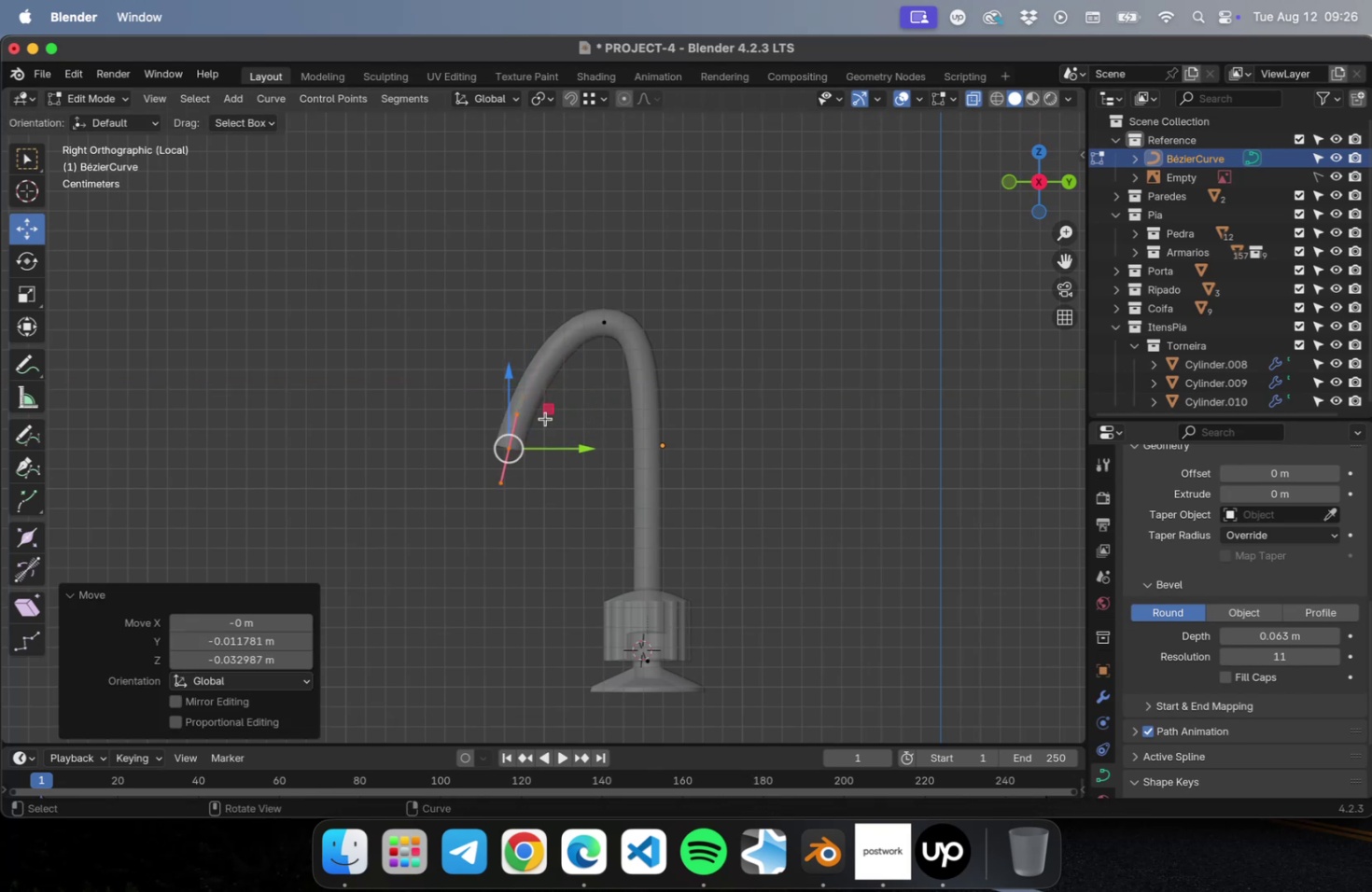 
key(R)
 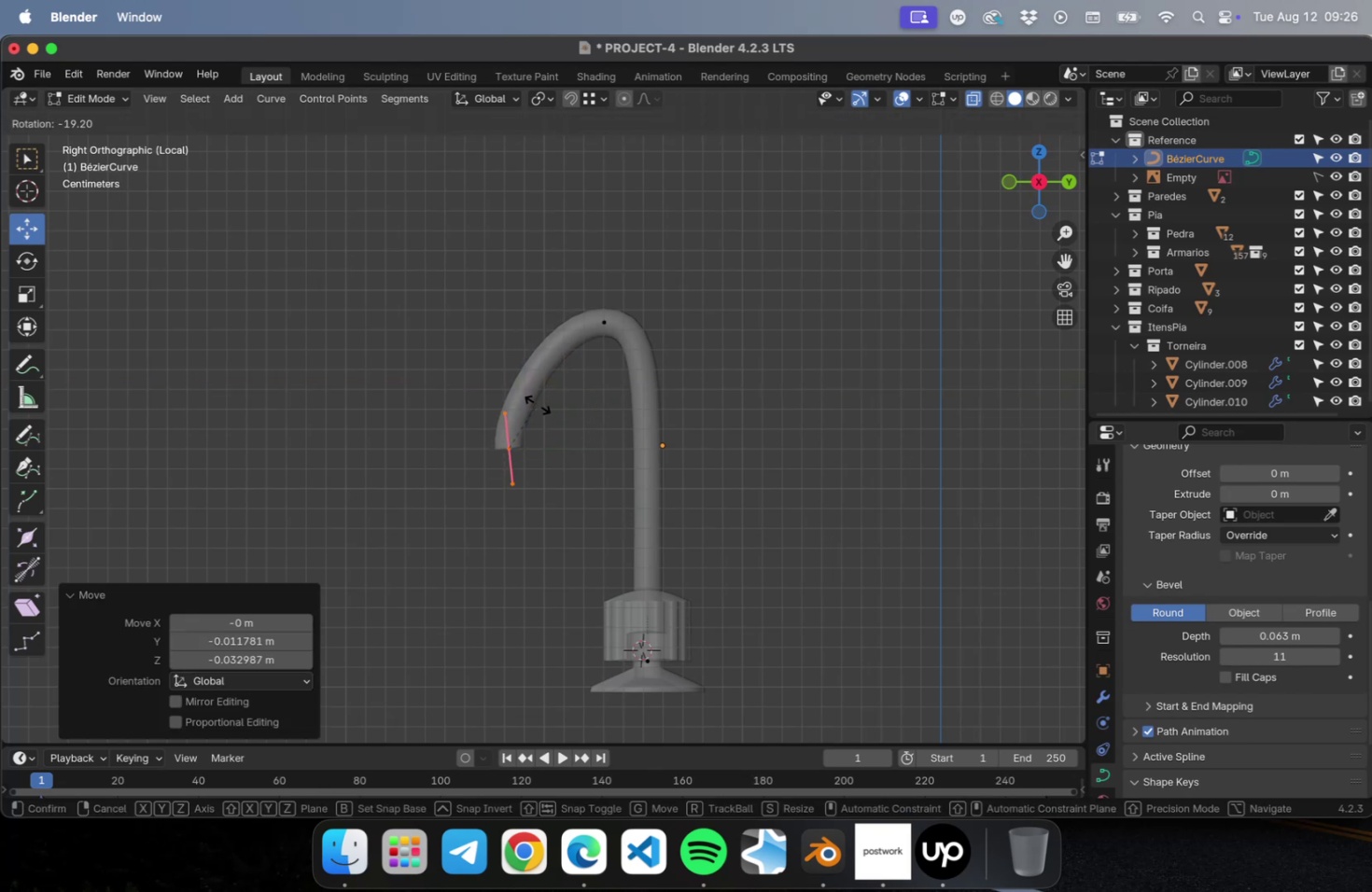 
hold_key(key=ShiftLeft, duration=1.18)
left_click([539, 414])
 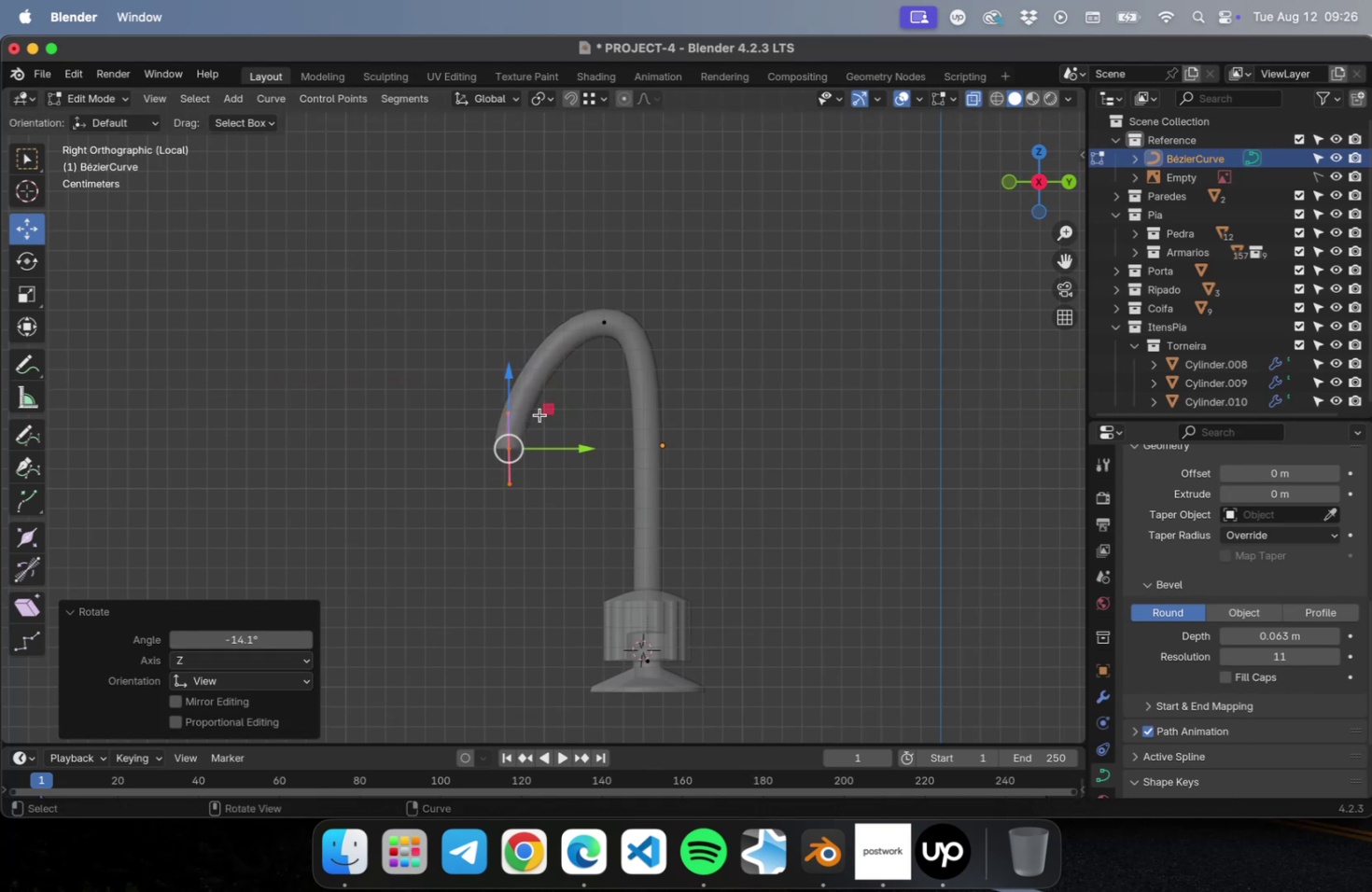 
key(S)
 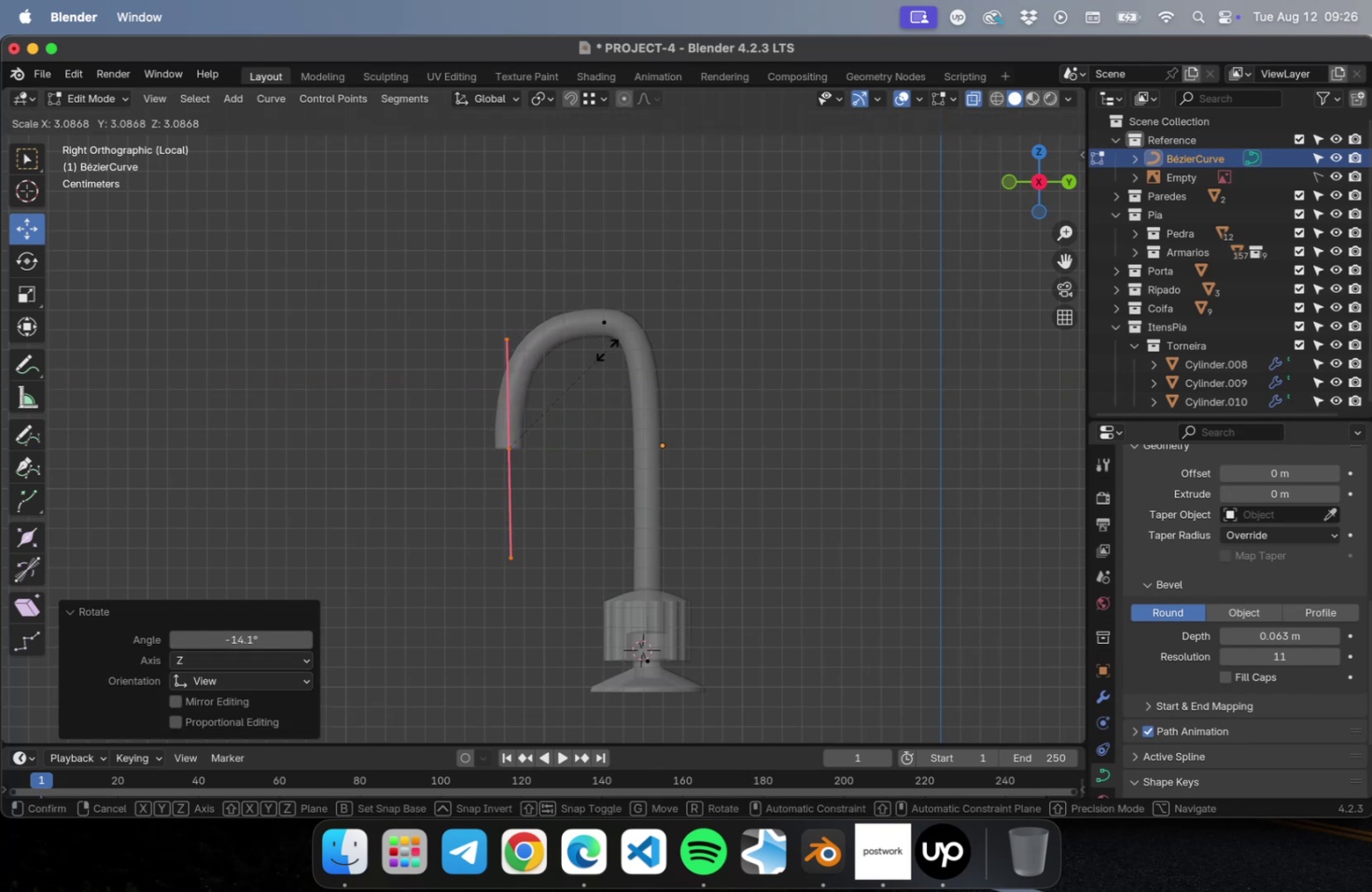 
left_click([601, 355])
 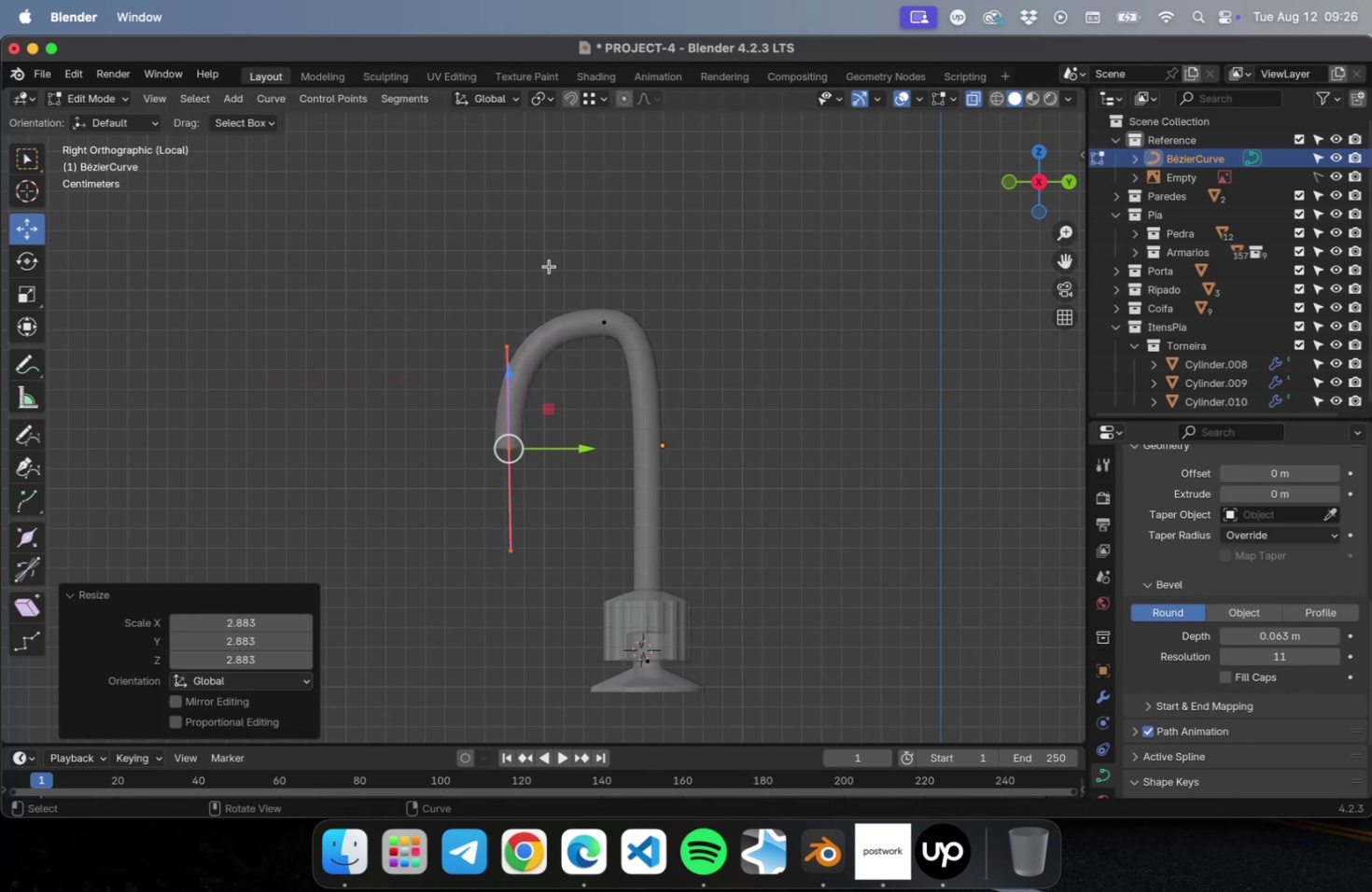 
left_click_drag(start_coordinate=[550, 266], to_coordinate=[651, 365])
 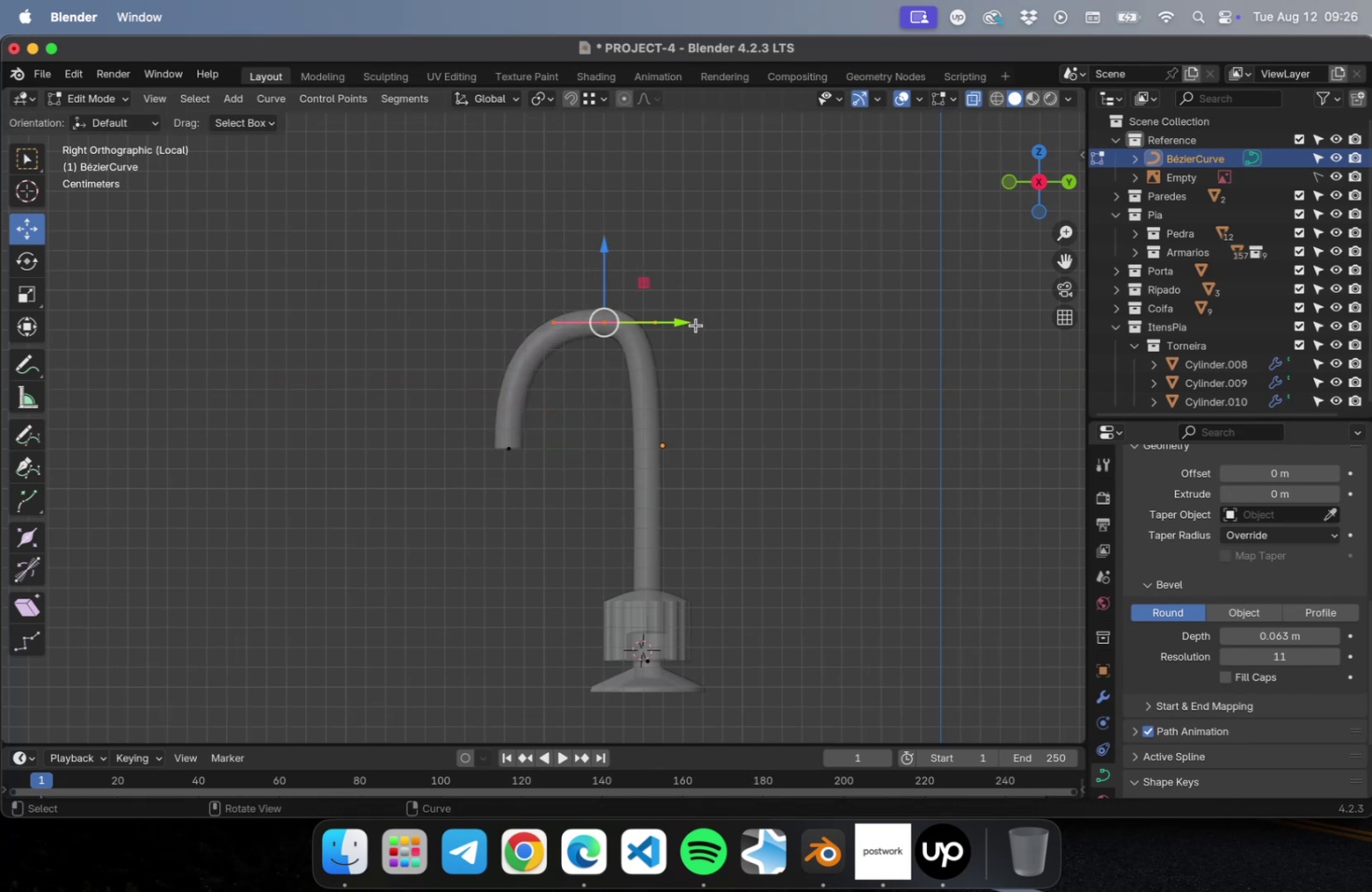 
key(S)
 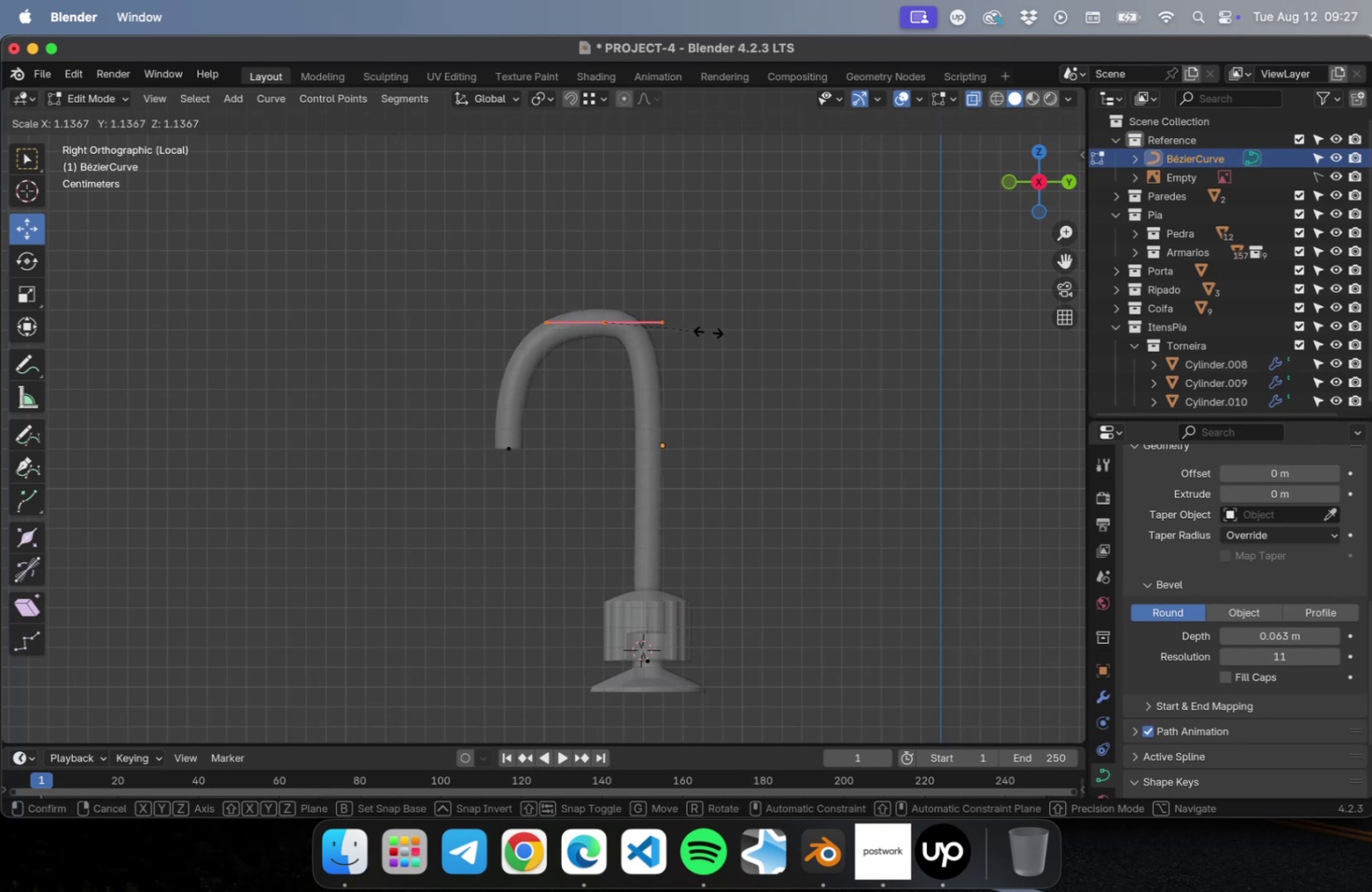 
left_click([710, 330])
 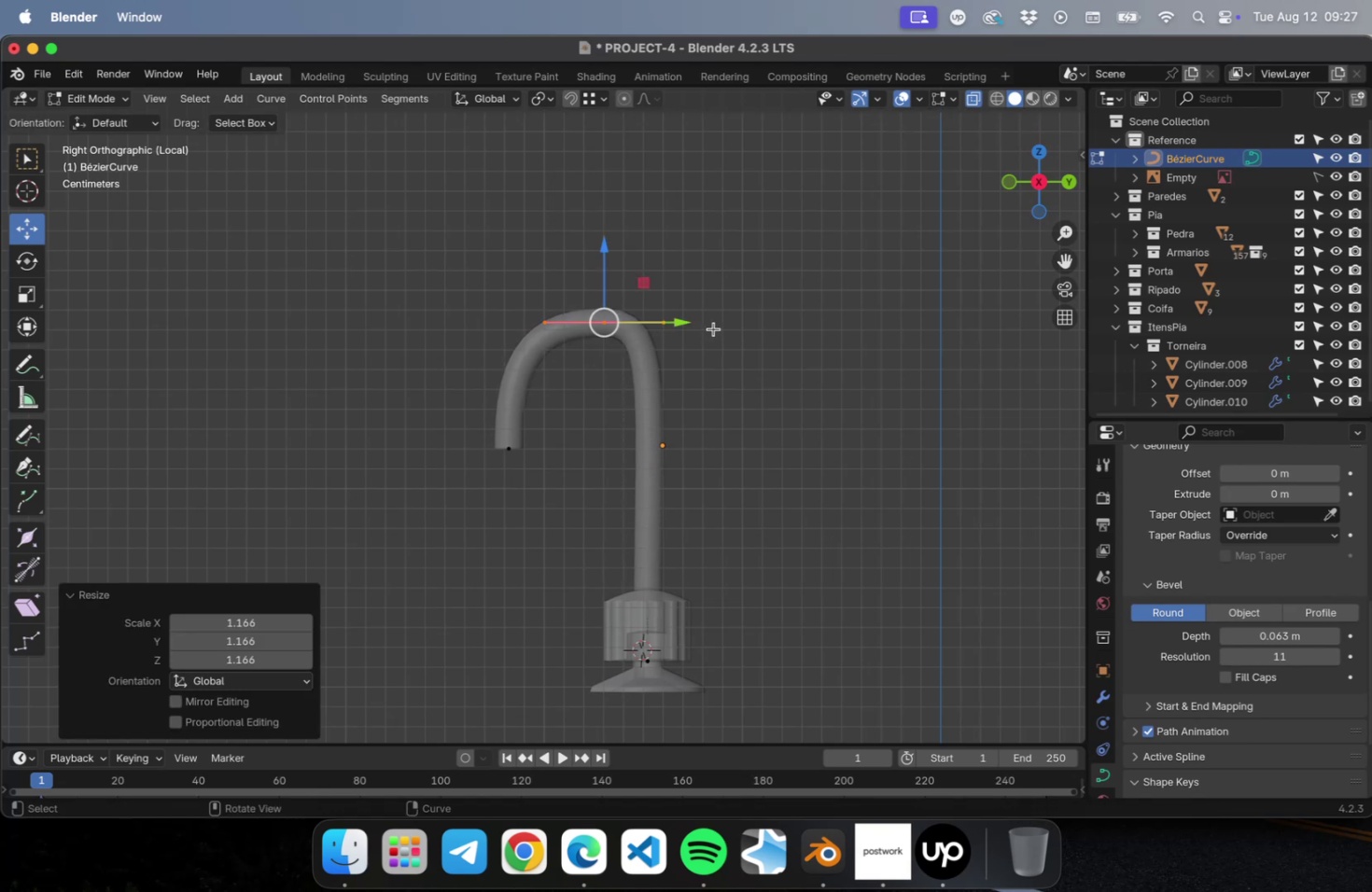 
key(R)
 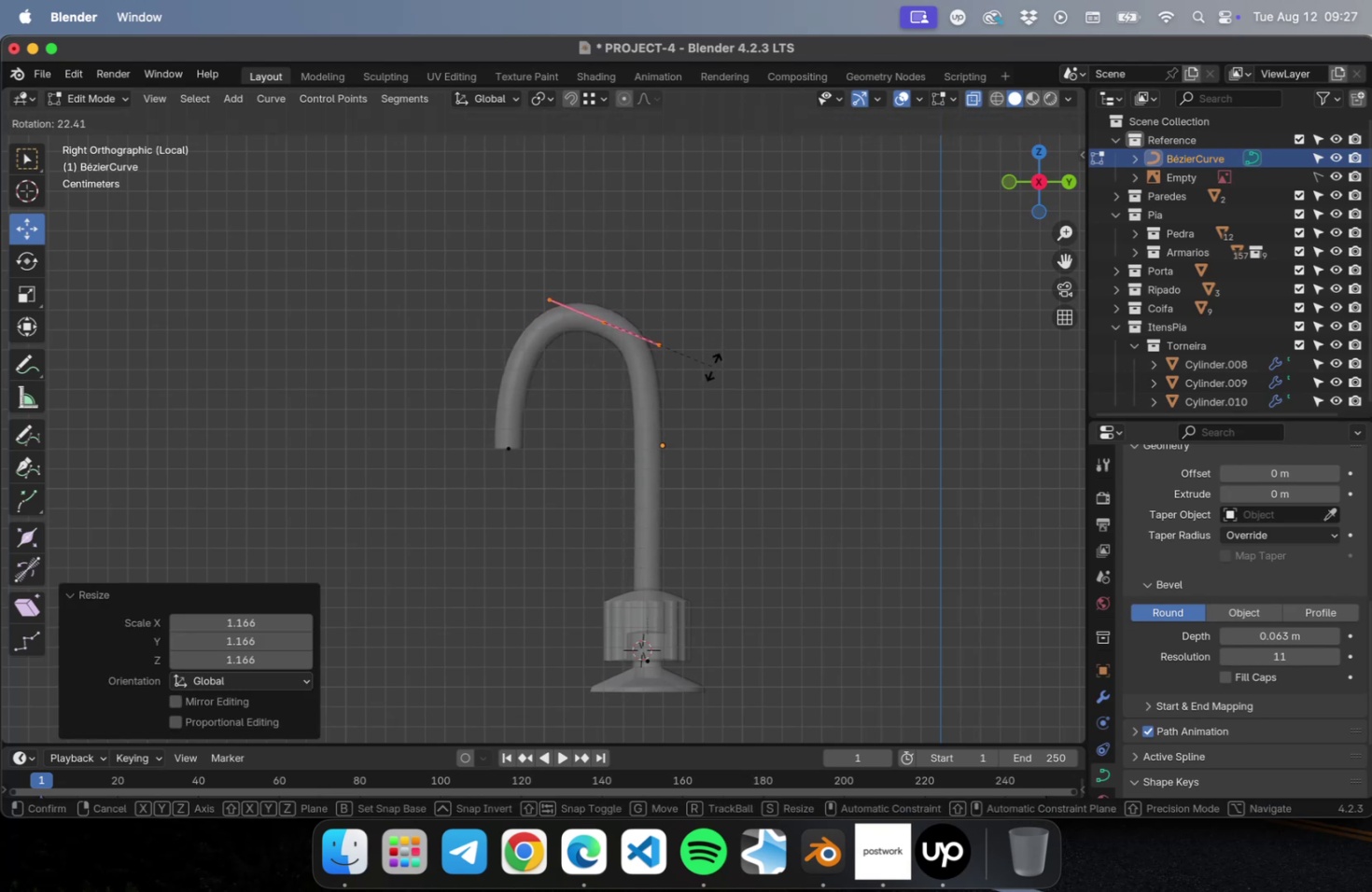 
left_click([712, 364])
 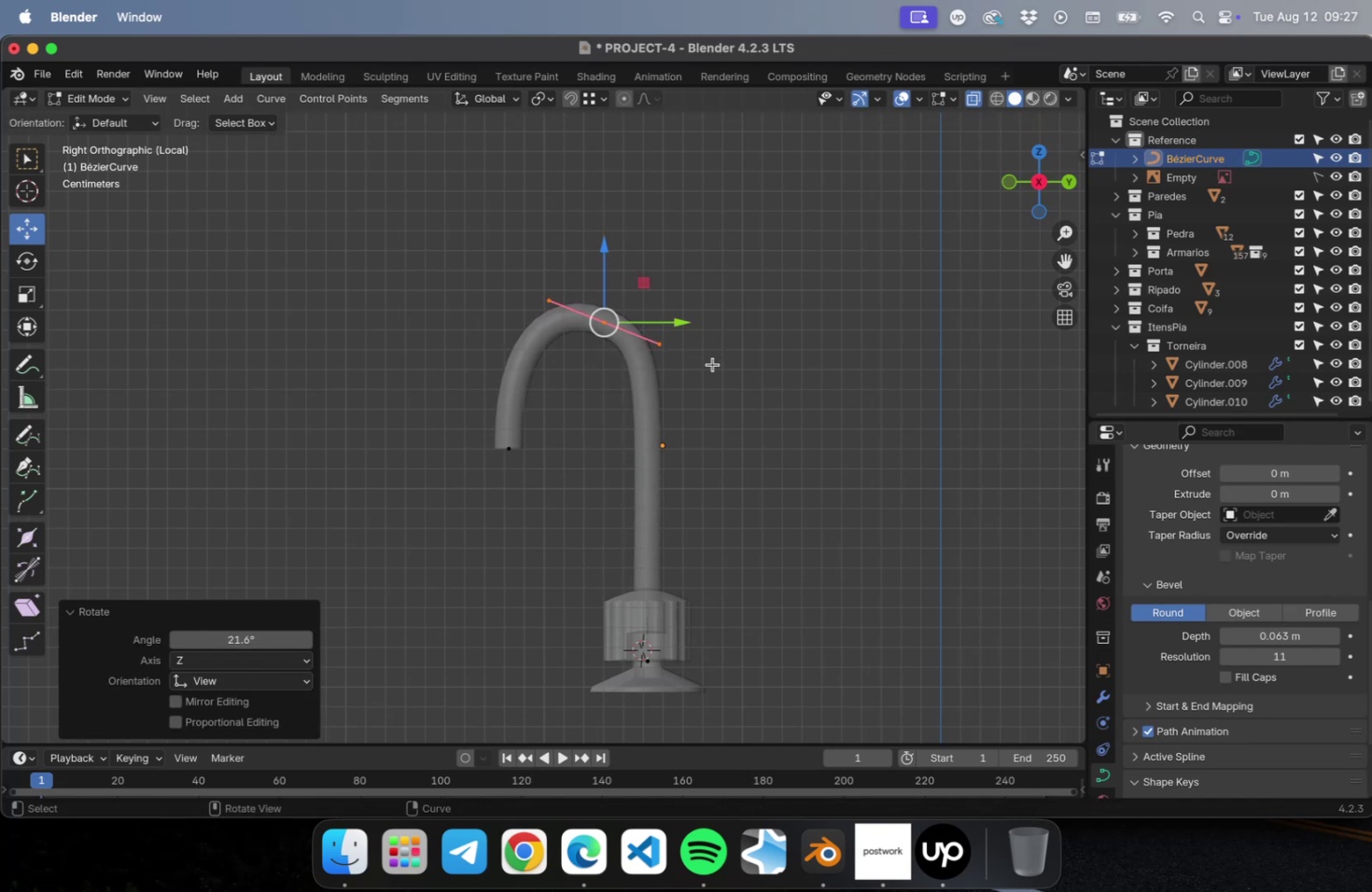 
key(S)
 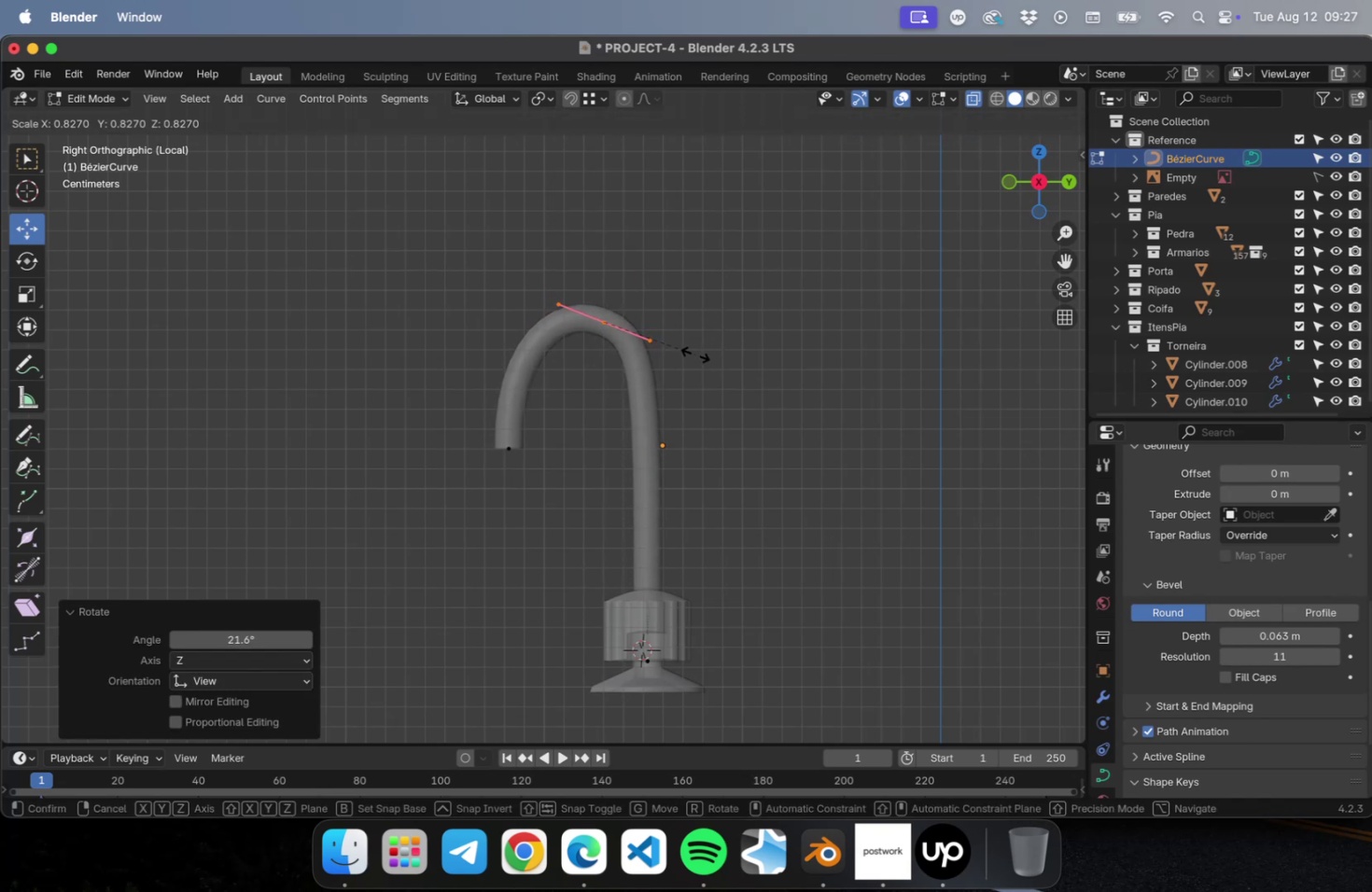 
left_click([694, 354])
 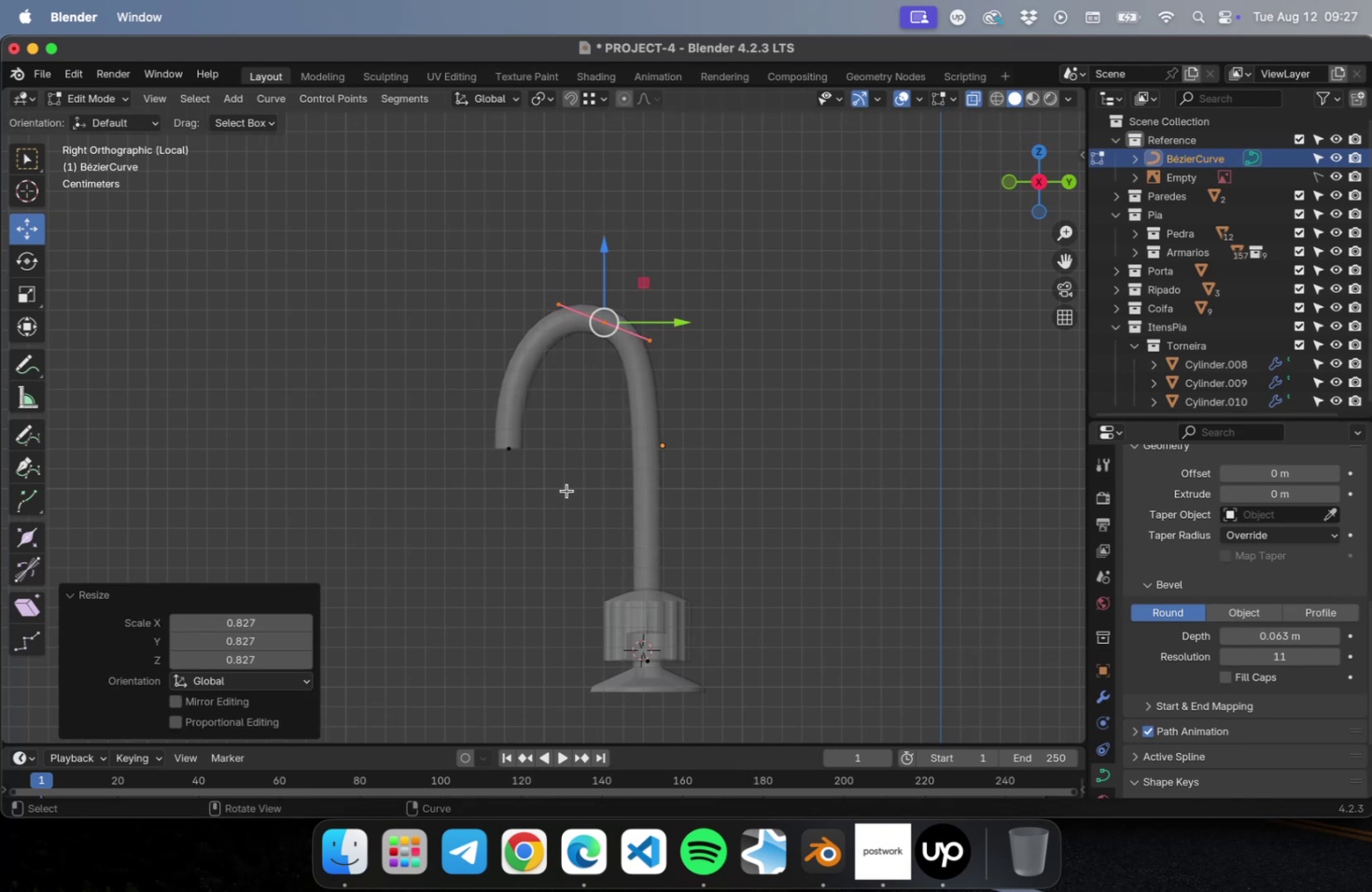 
left_click_drag(start_coordinate=[546, 502], to_coordinate=[495, 440])
 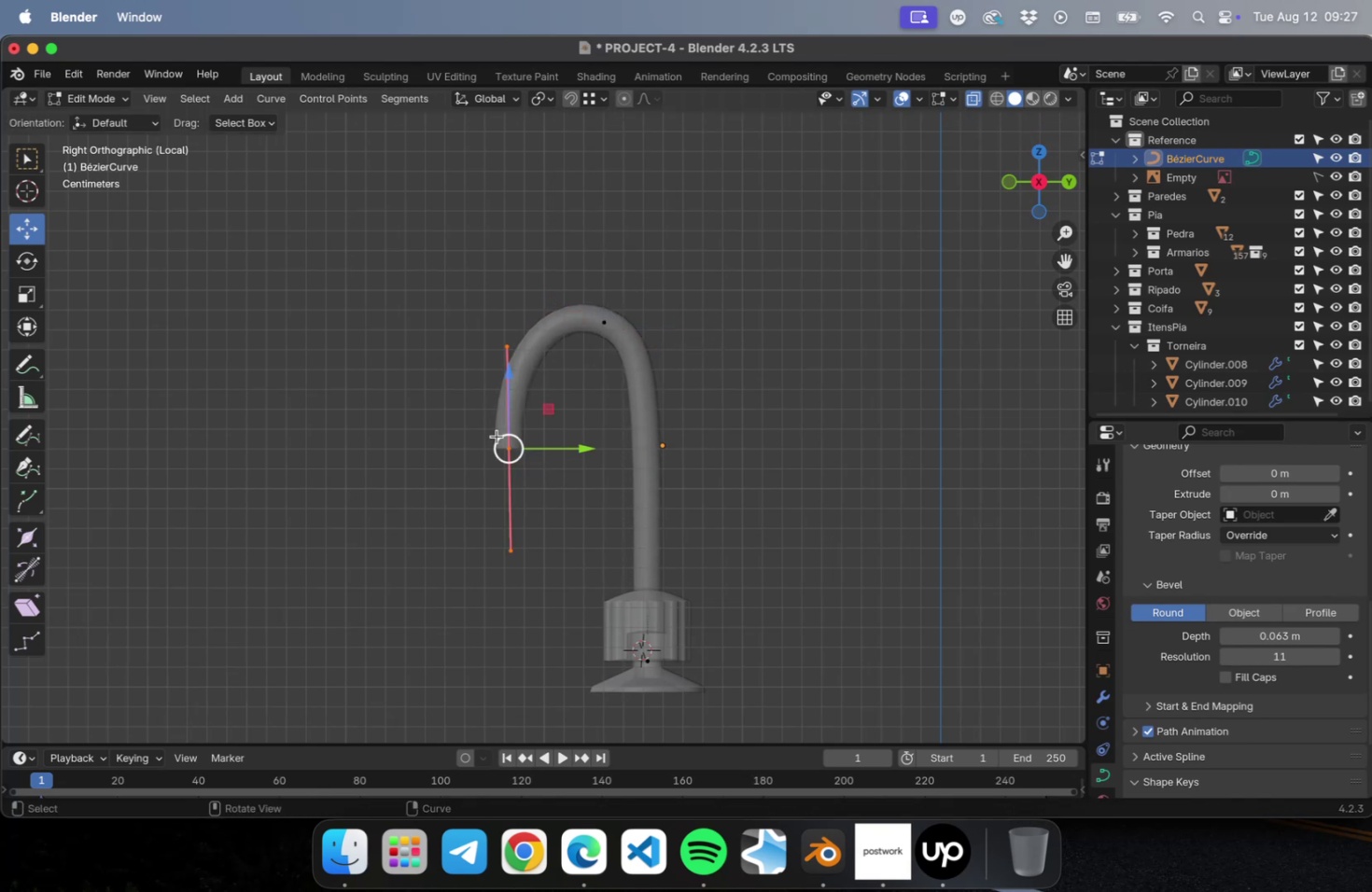 
key(S)
 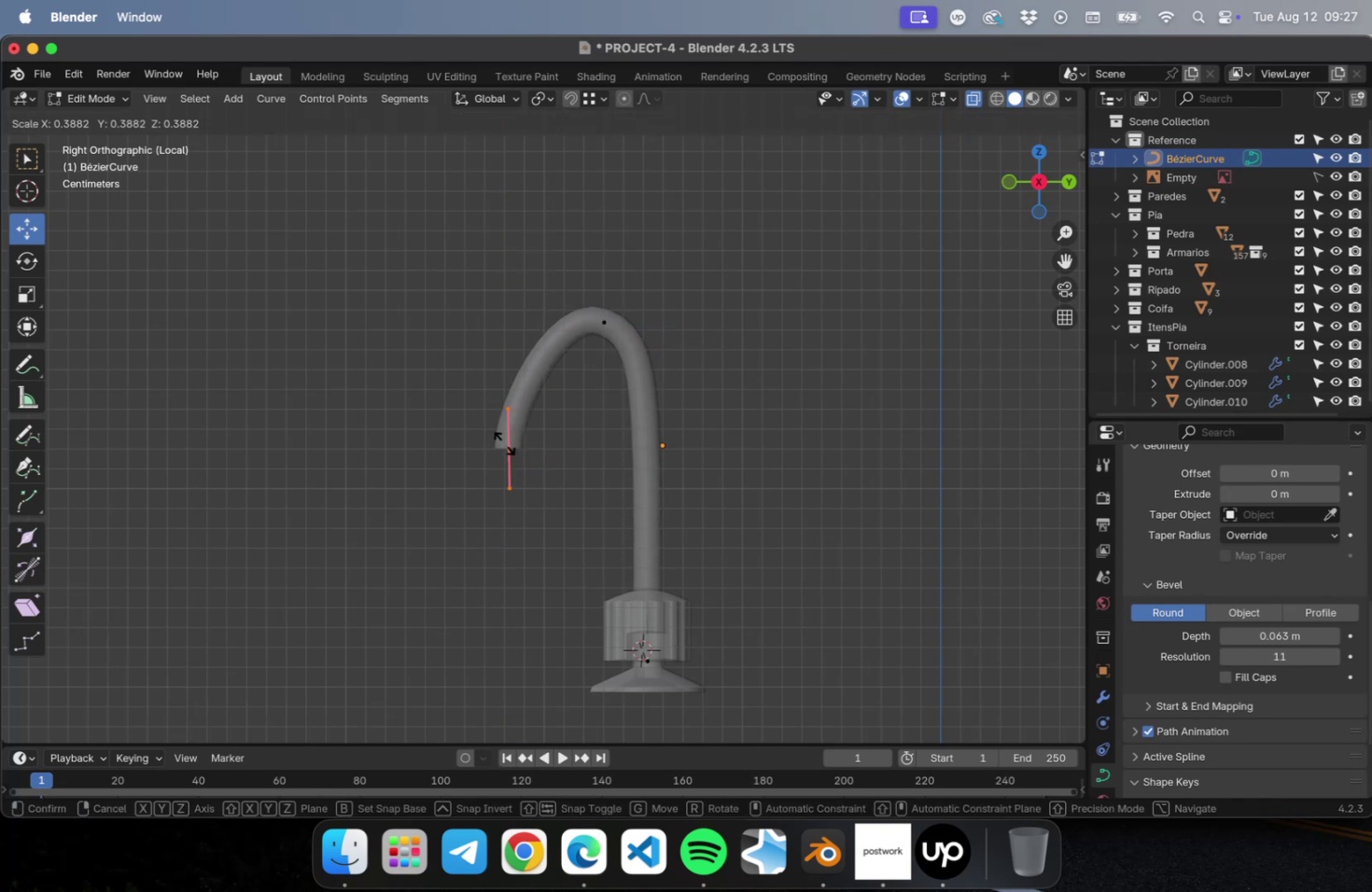 
left_click([504, 444])
 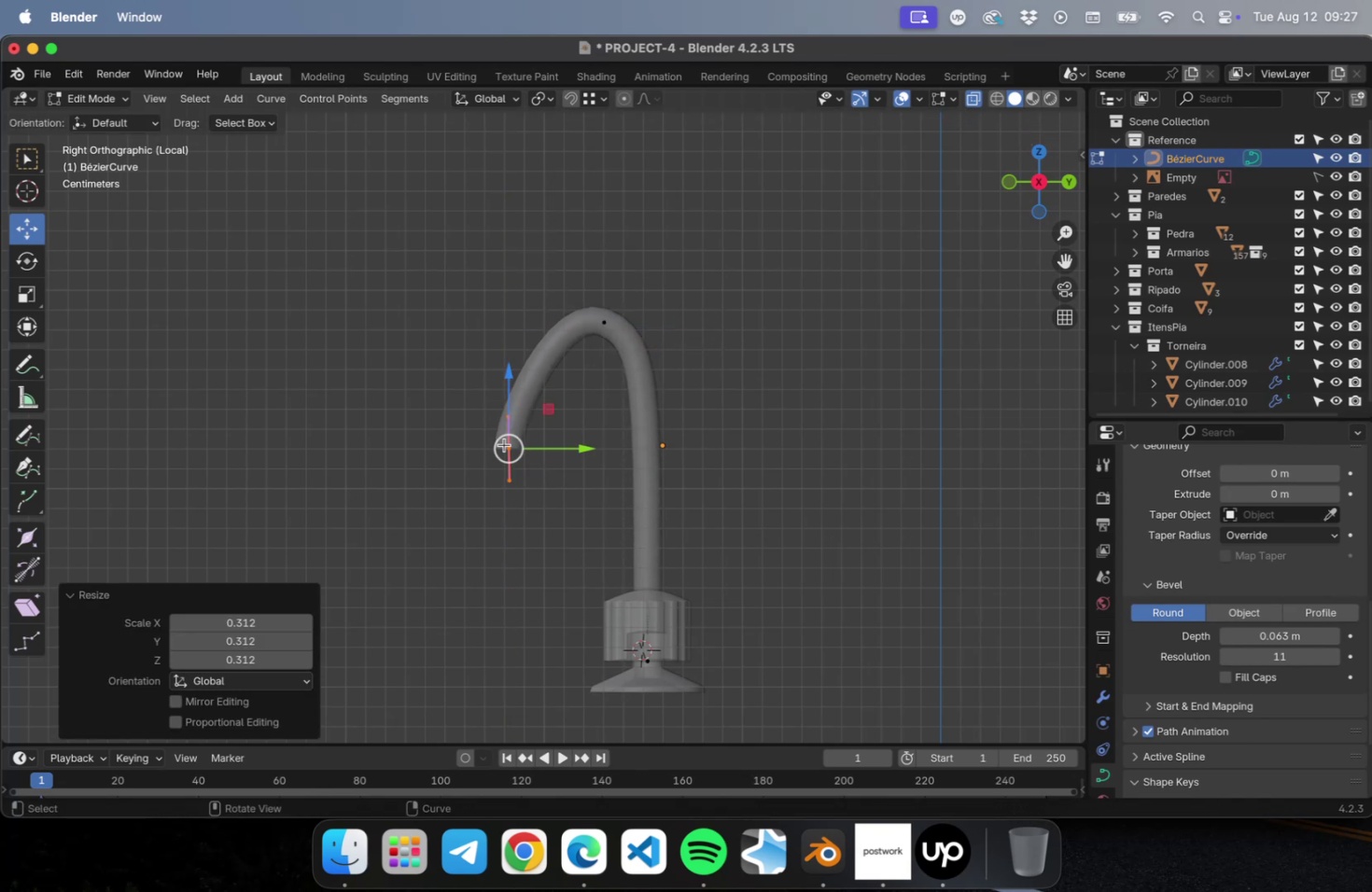 
key(G)
 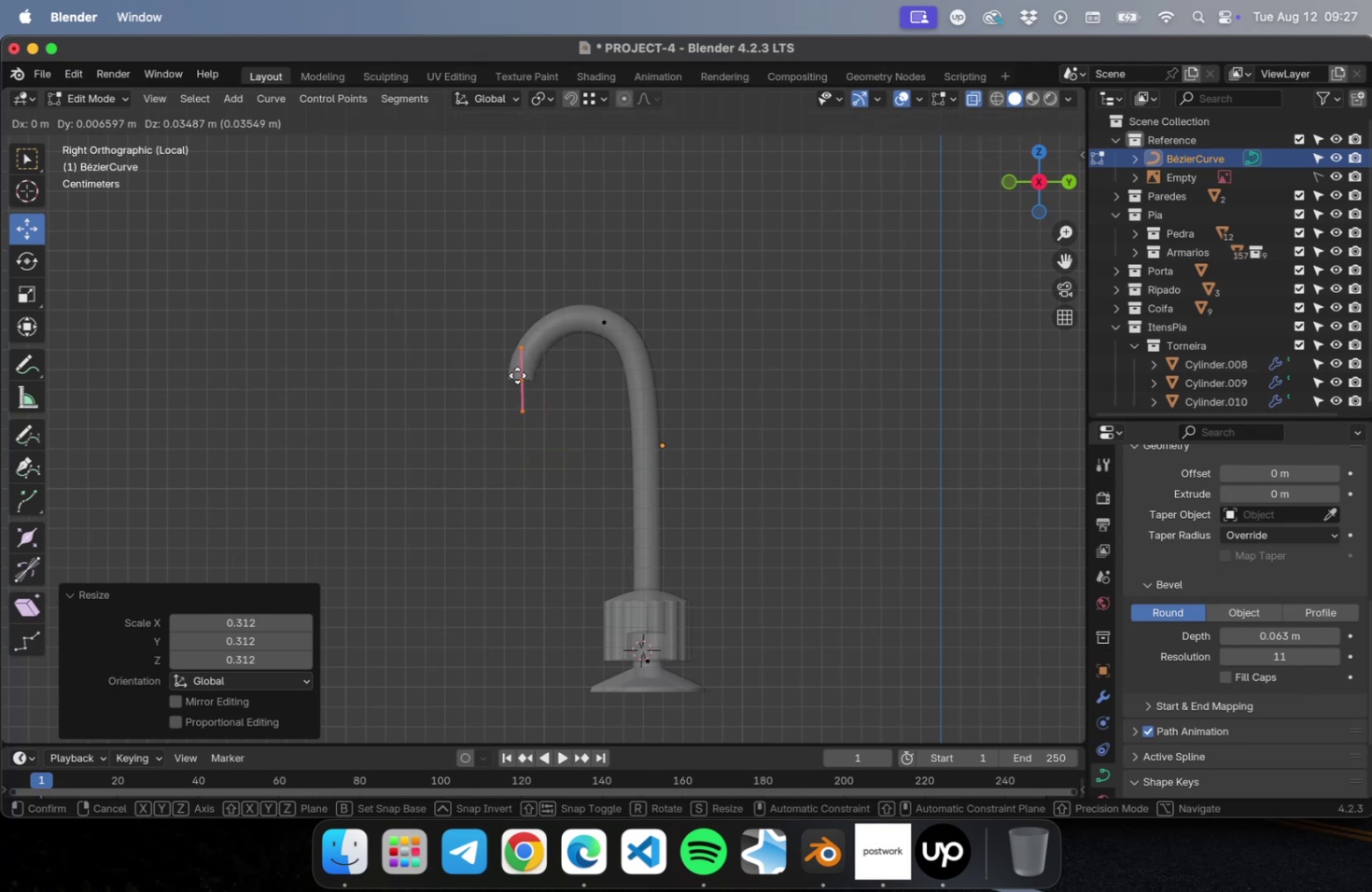 
left_click([517, 375])
 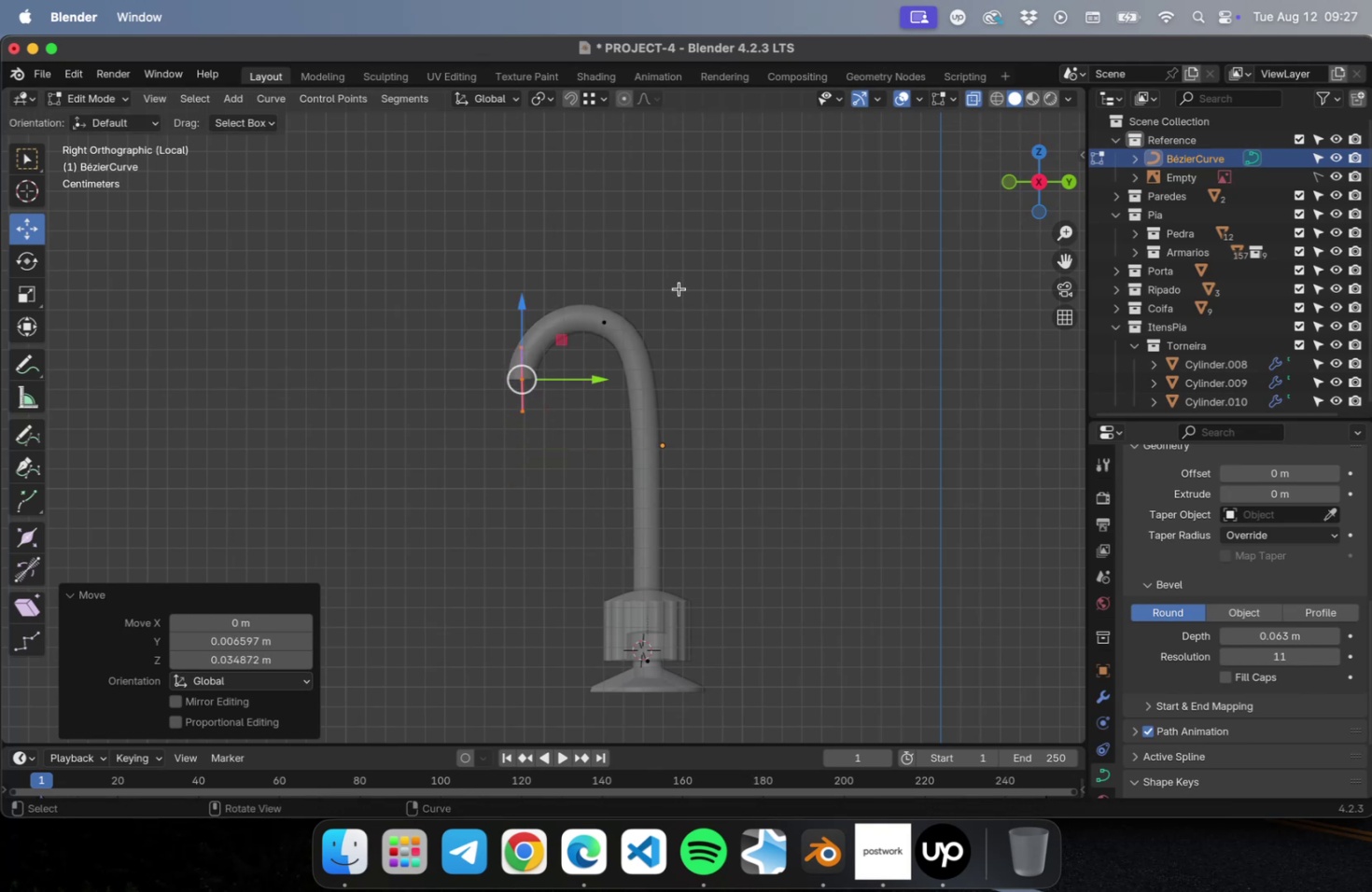 
left_click_drag(start_coordinate=[649, 270], to_coordinate=[453, 416])
 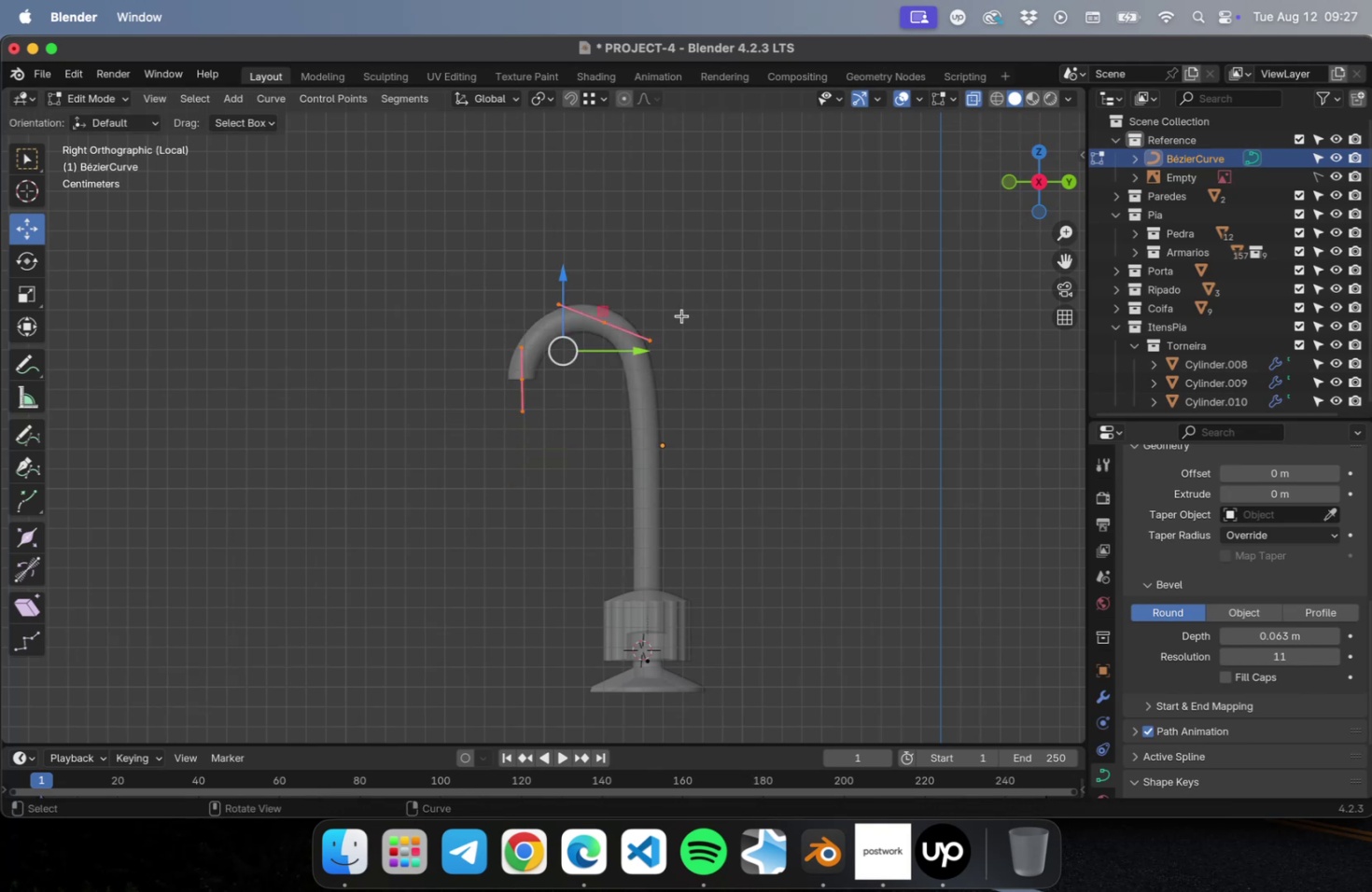 
key(G)
 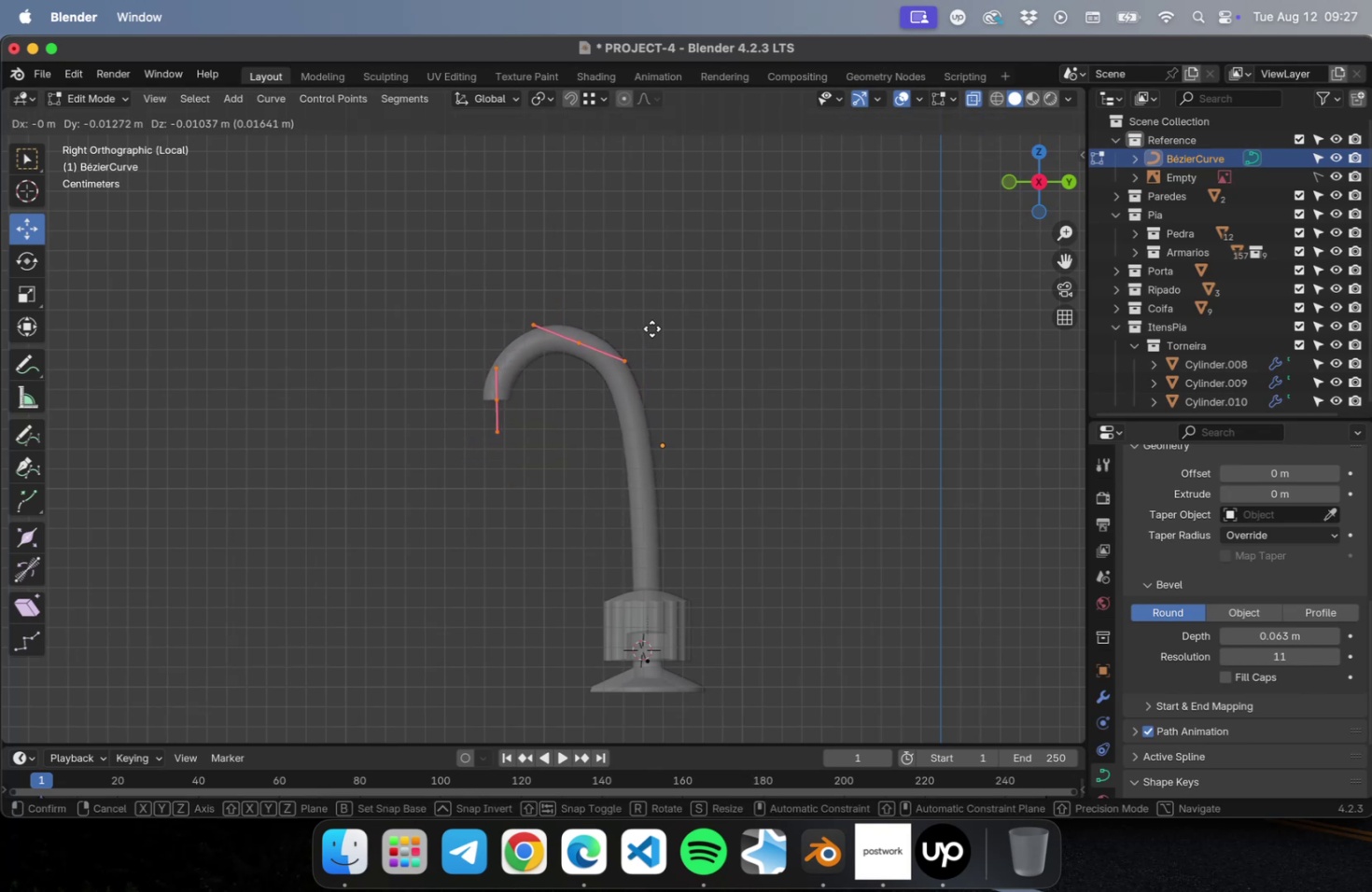 
wait(5.15)
 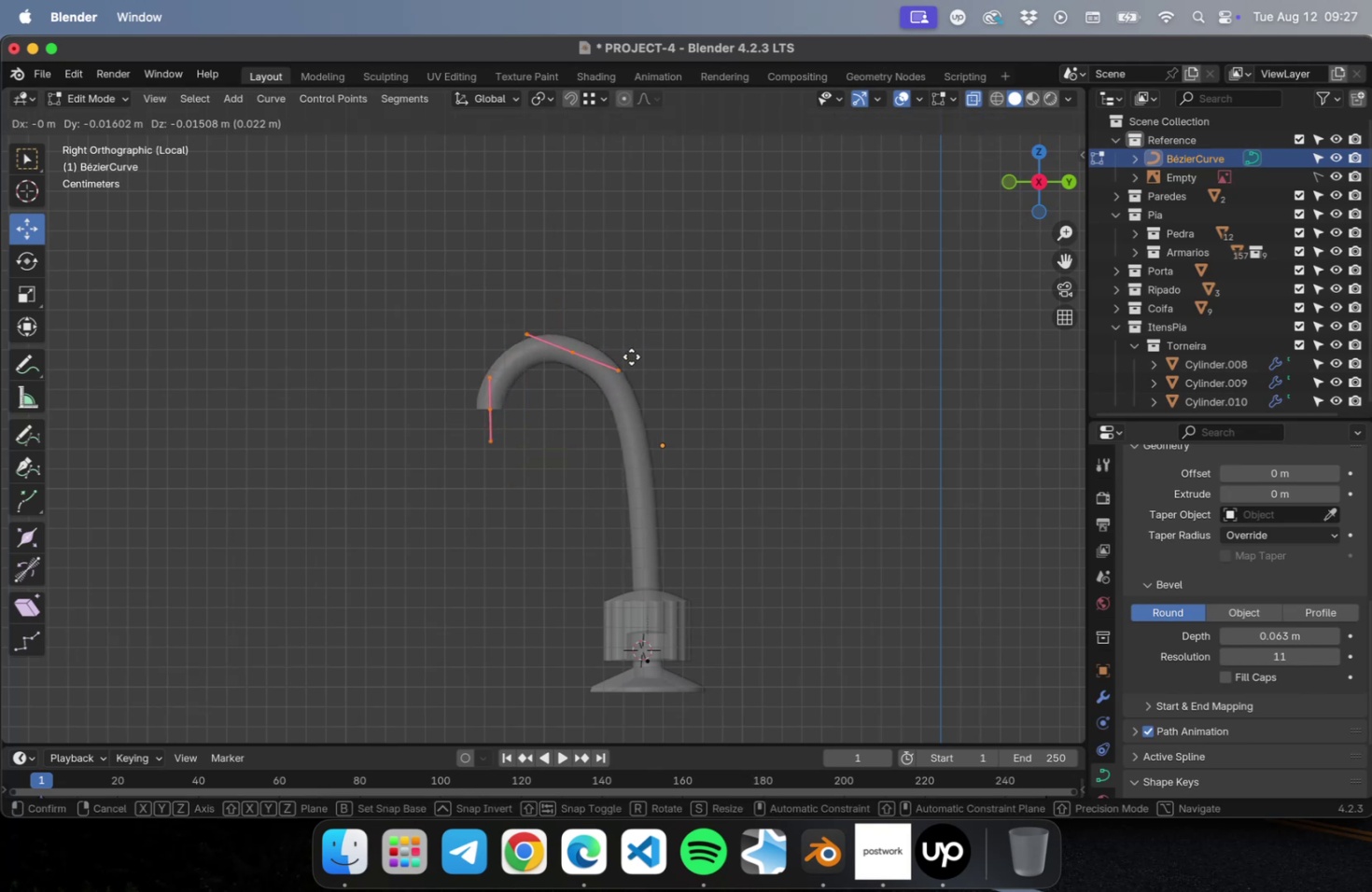 
left_click([651, 342])
 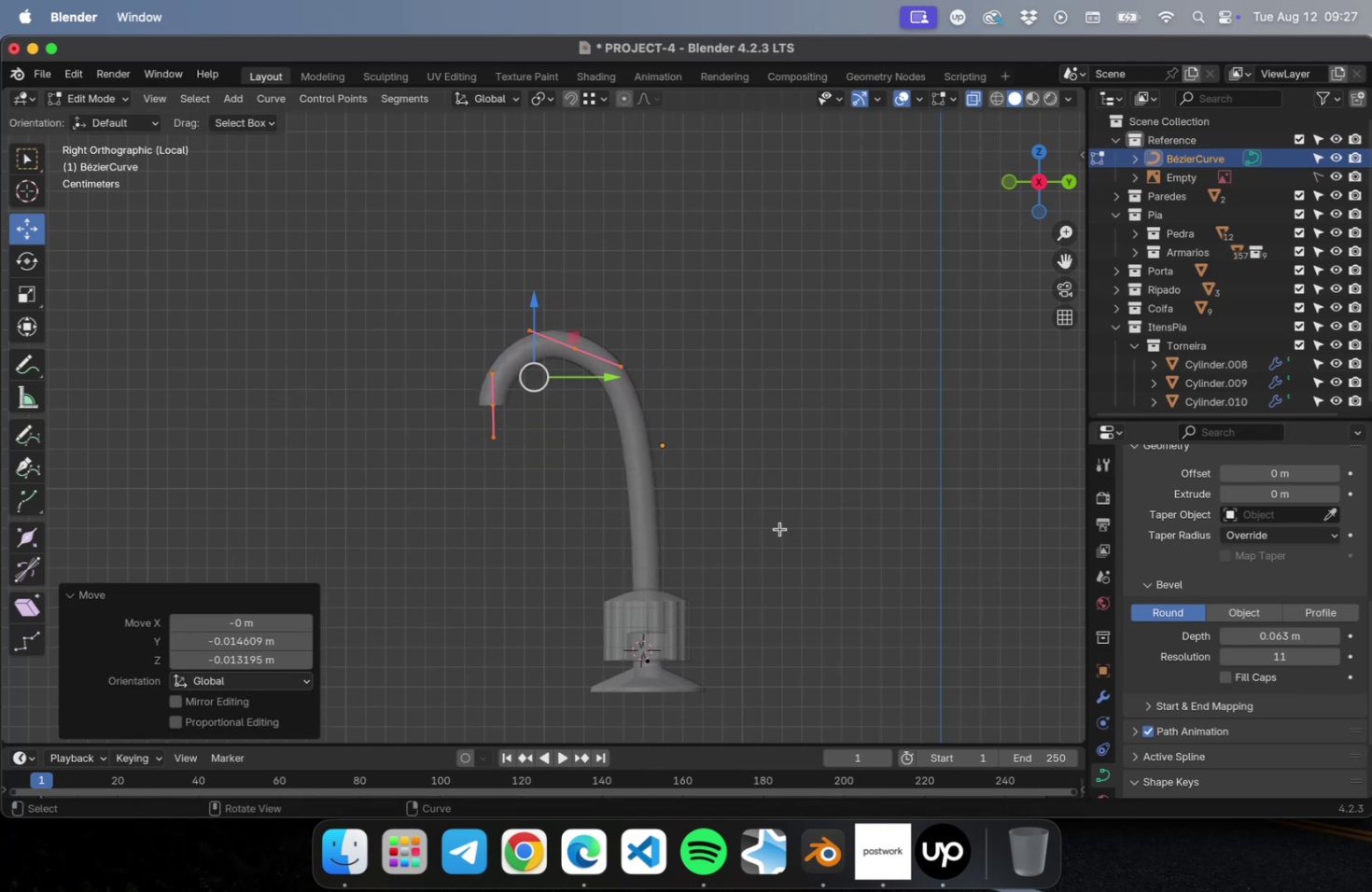 
left_click_drag(start_coordinate=[795, 551], to_coordinate=[613, 684])
 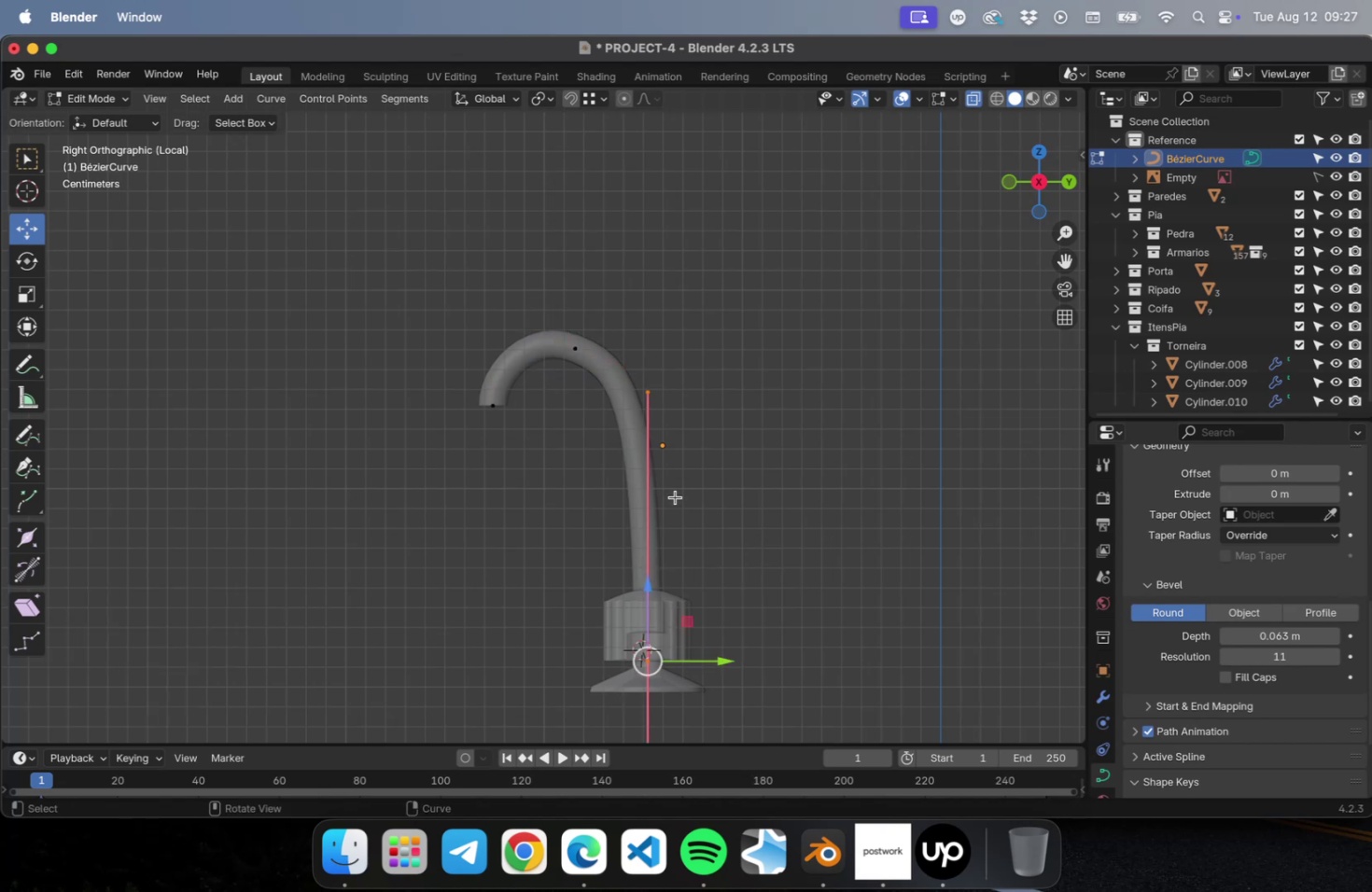 
key(S)
 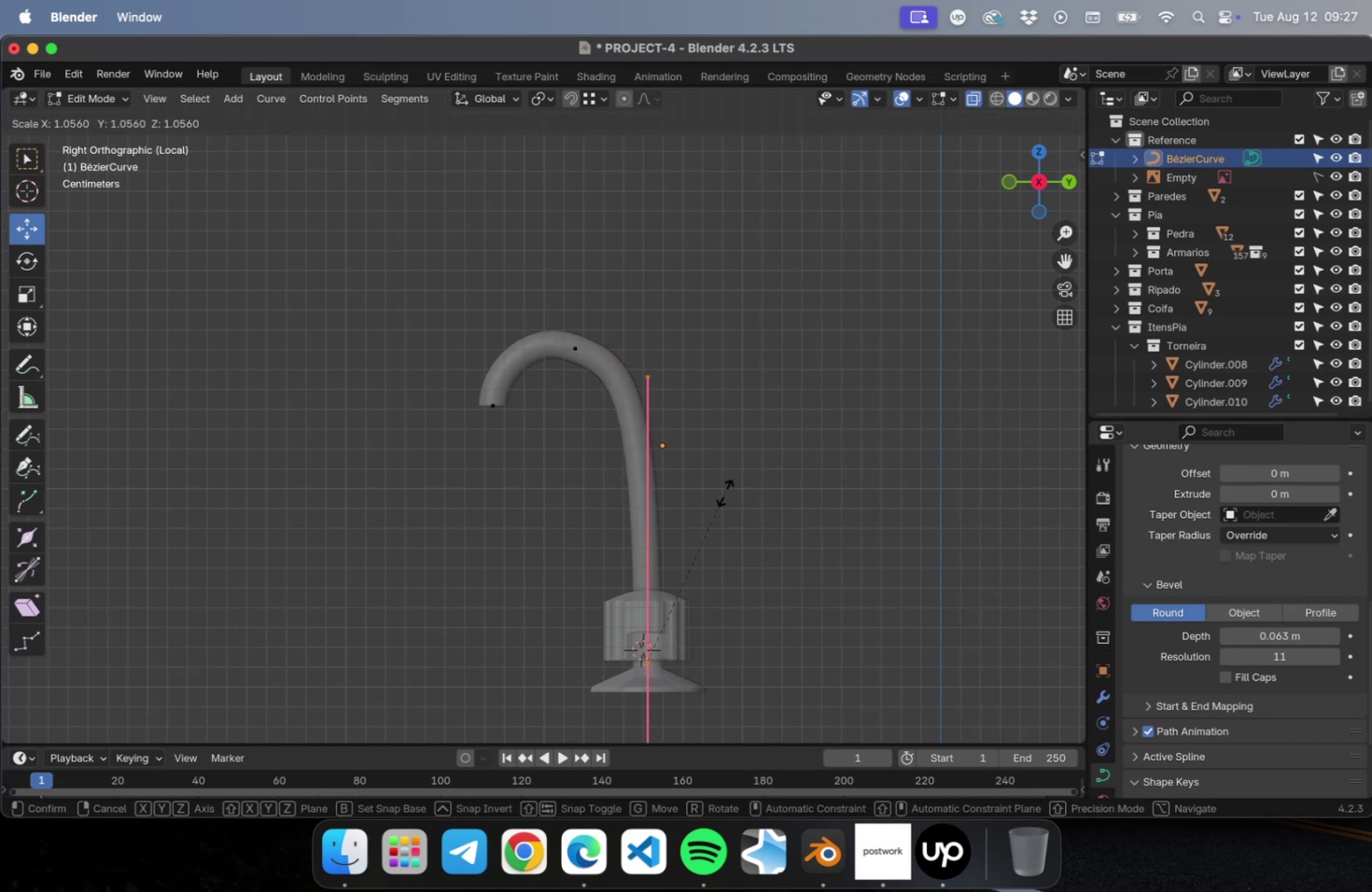 
left_click([724, 492])
 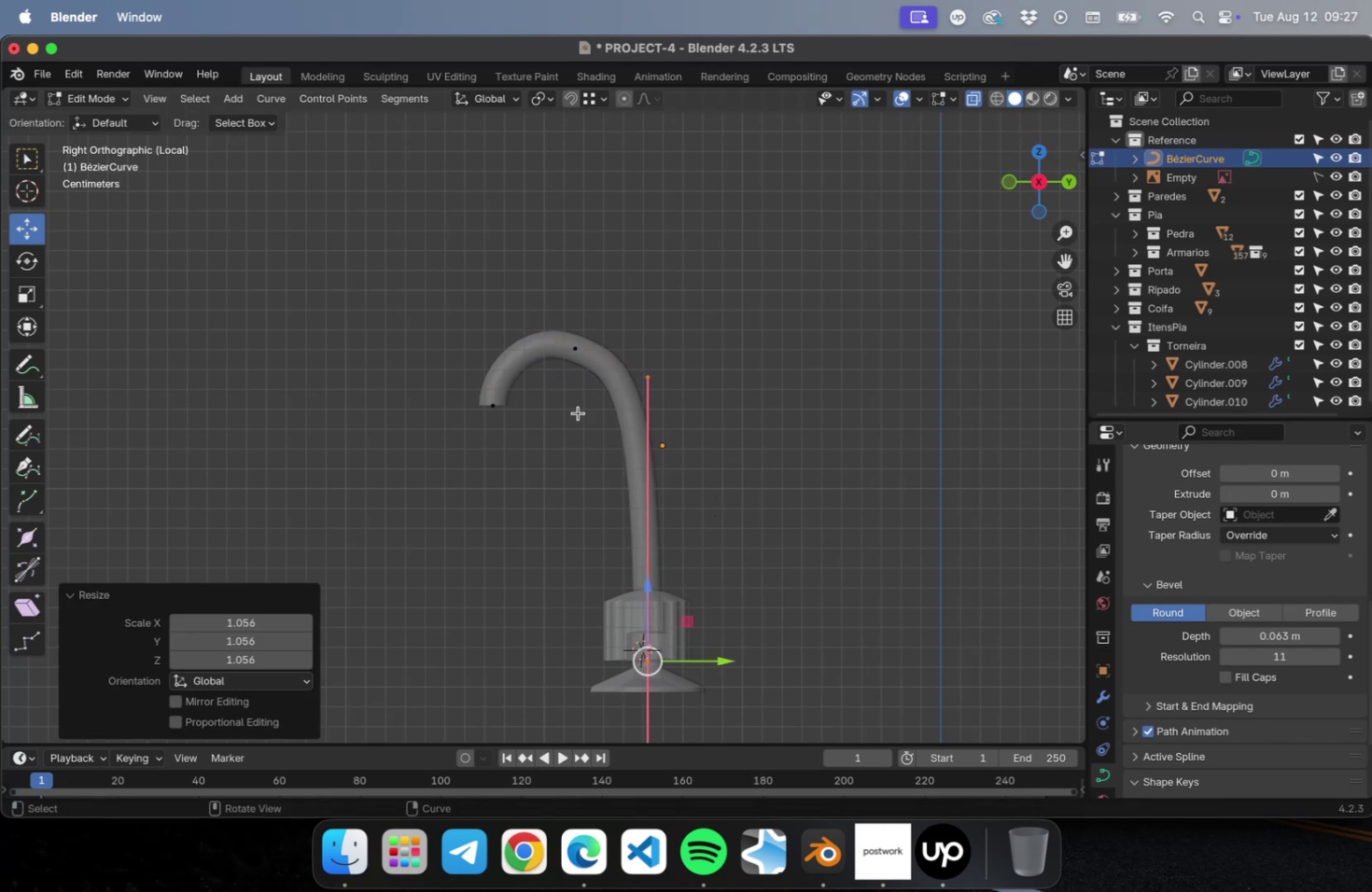 
left_click_drag(start_coordinate=[549, 443], to_coordinate=[605, 301])
 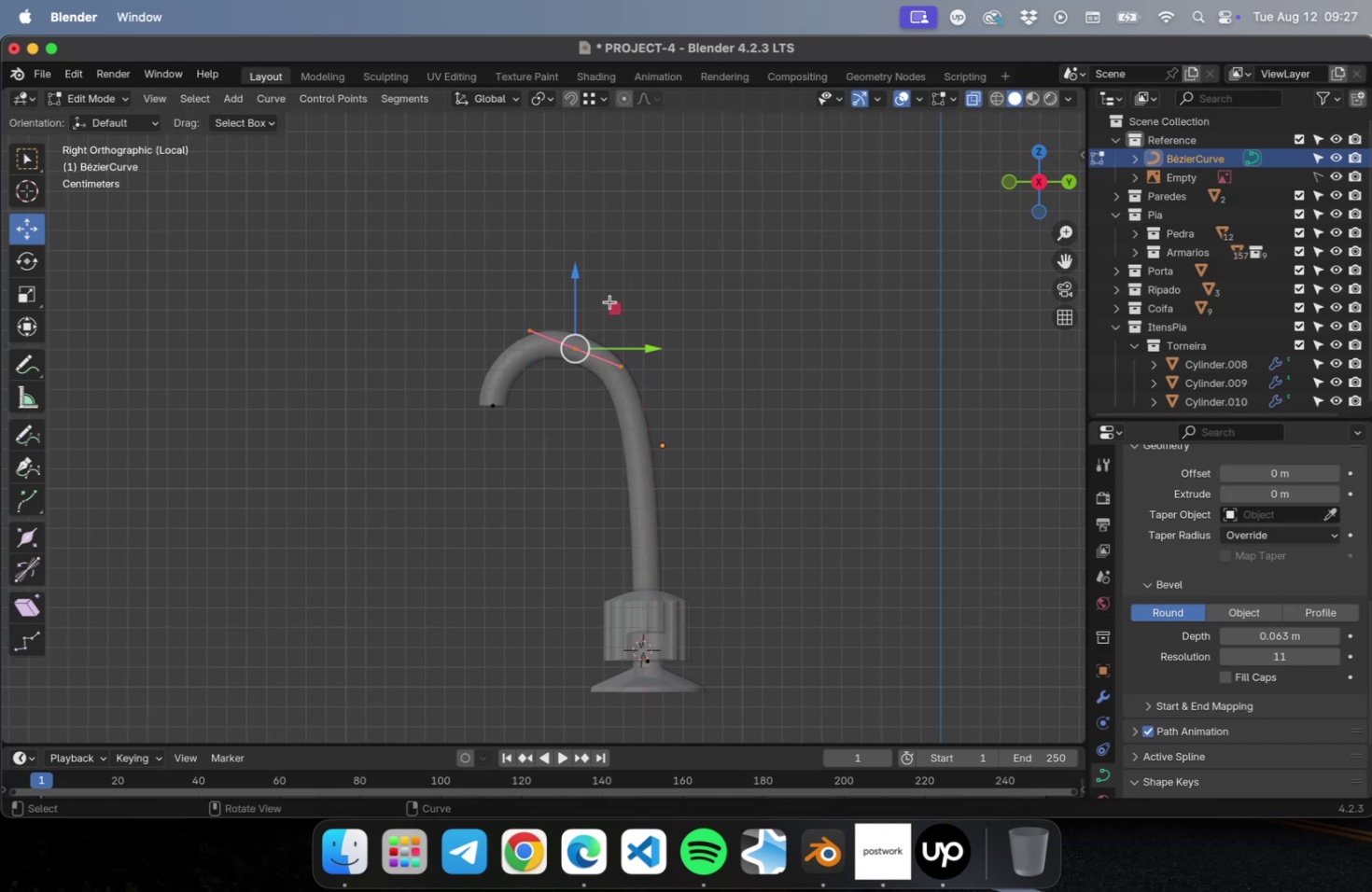 
type(sg)
 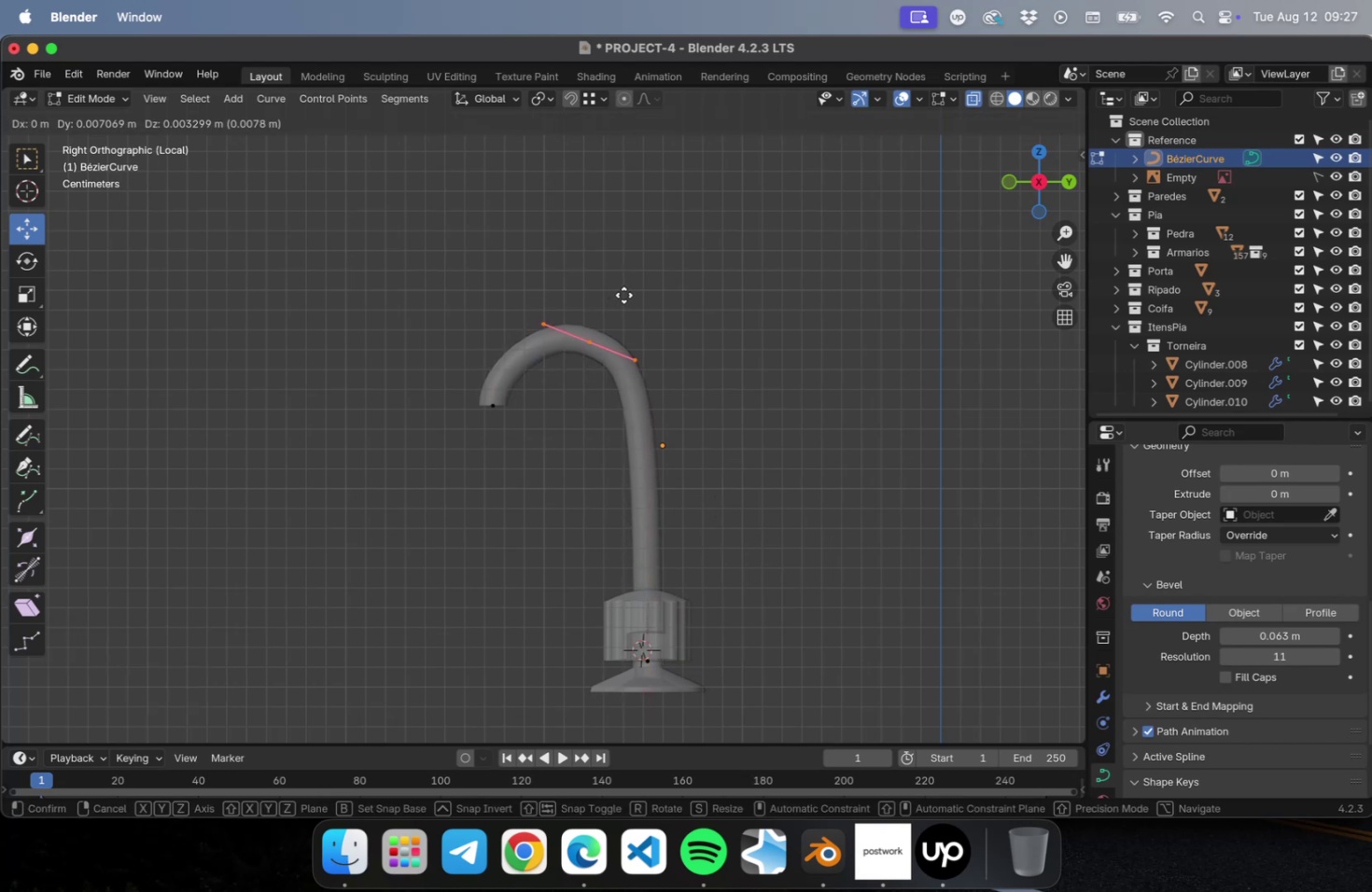 
double_click([547, 455])
 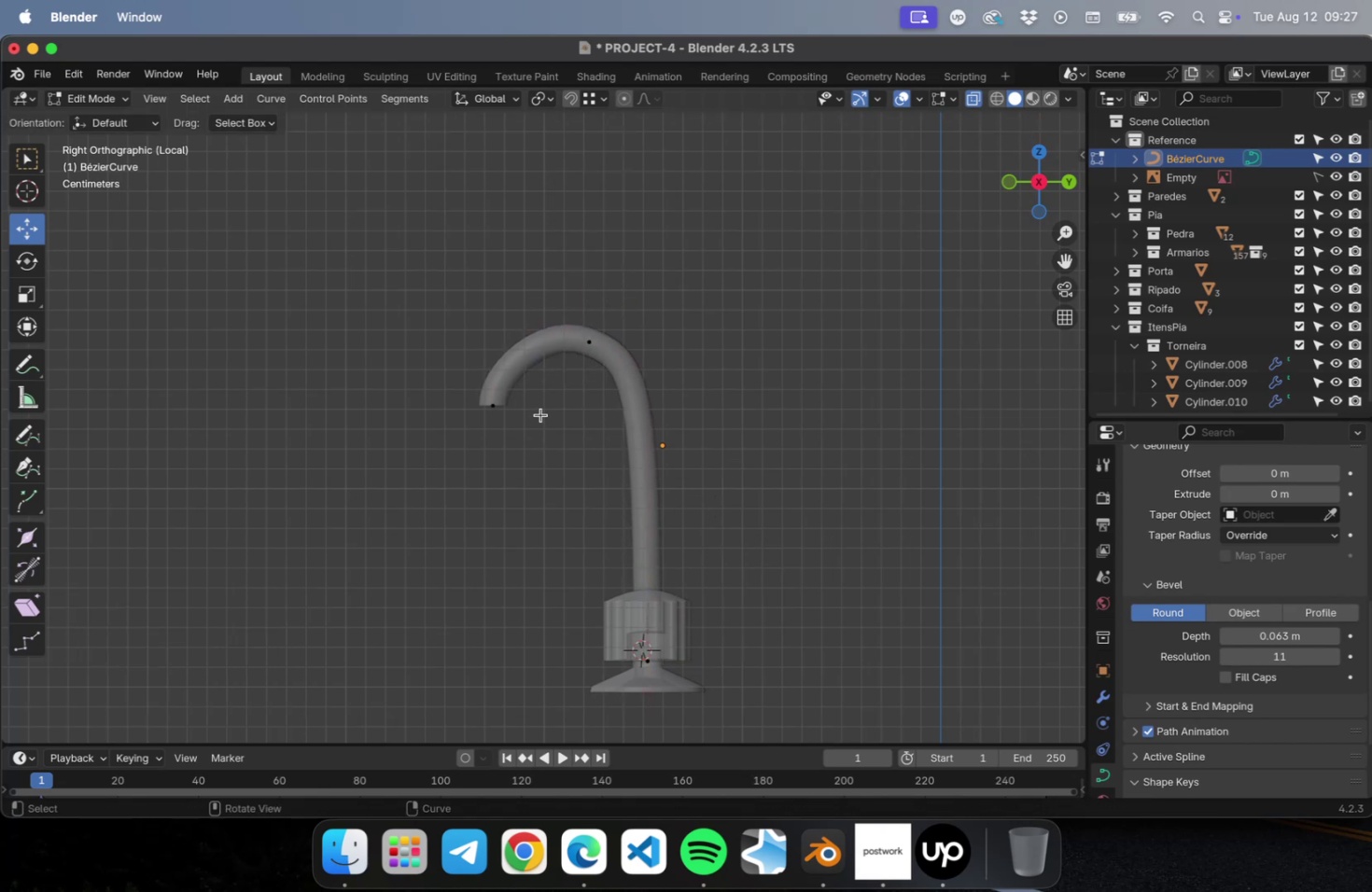 
scroll: coordinate [545, 410], scroll_direction: up, amount: 6.0
 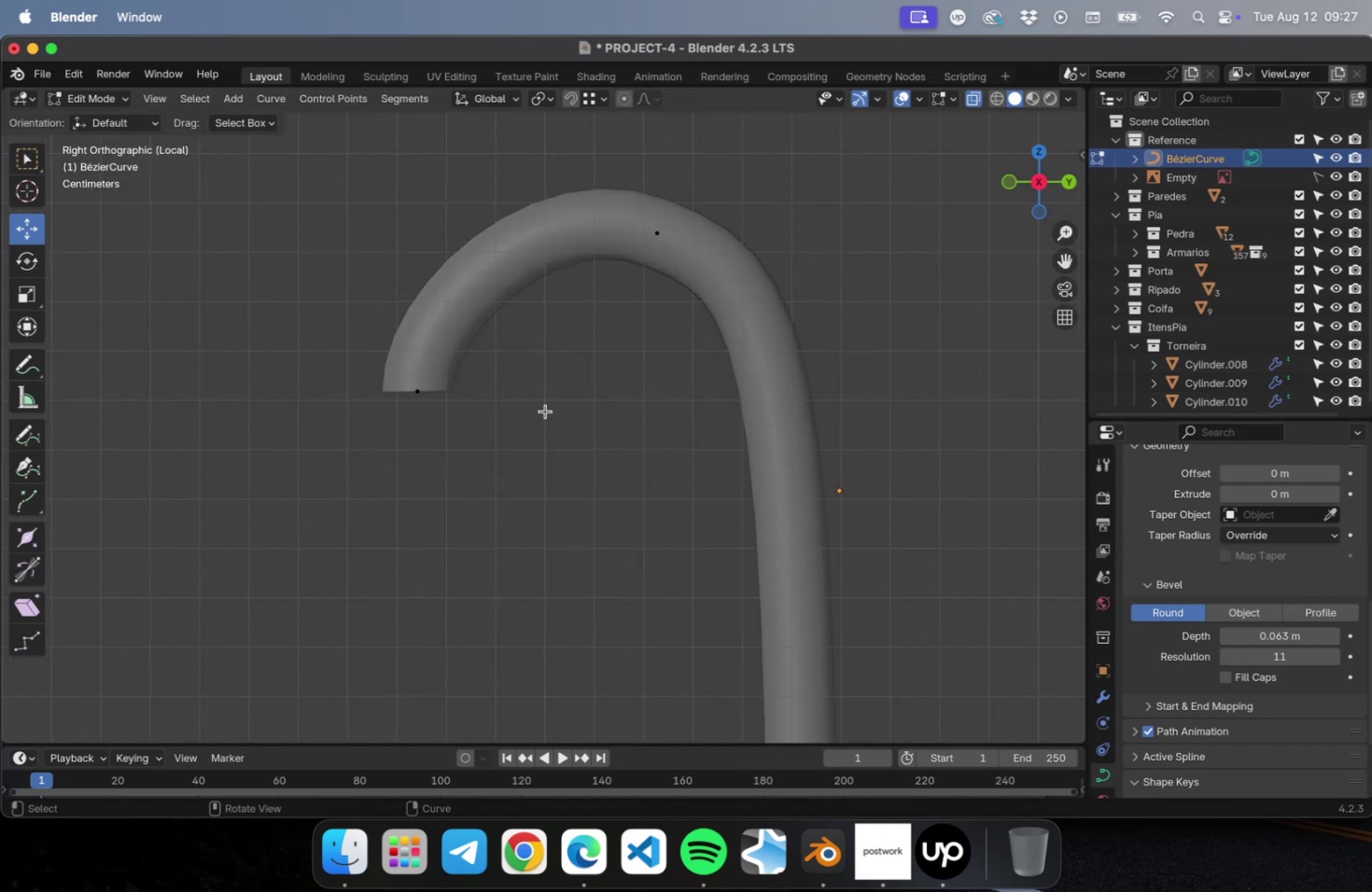 
scroll: coordinate [553, 412], scroll_direction: down, amount: 7.0
 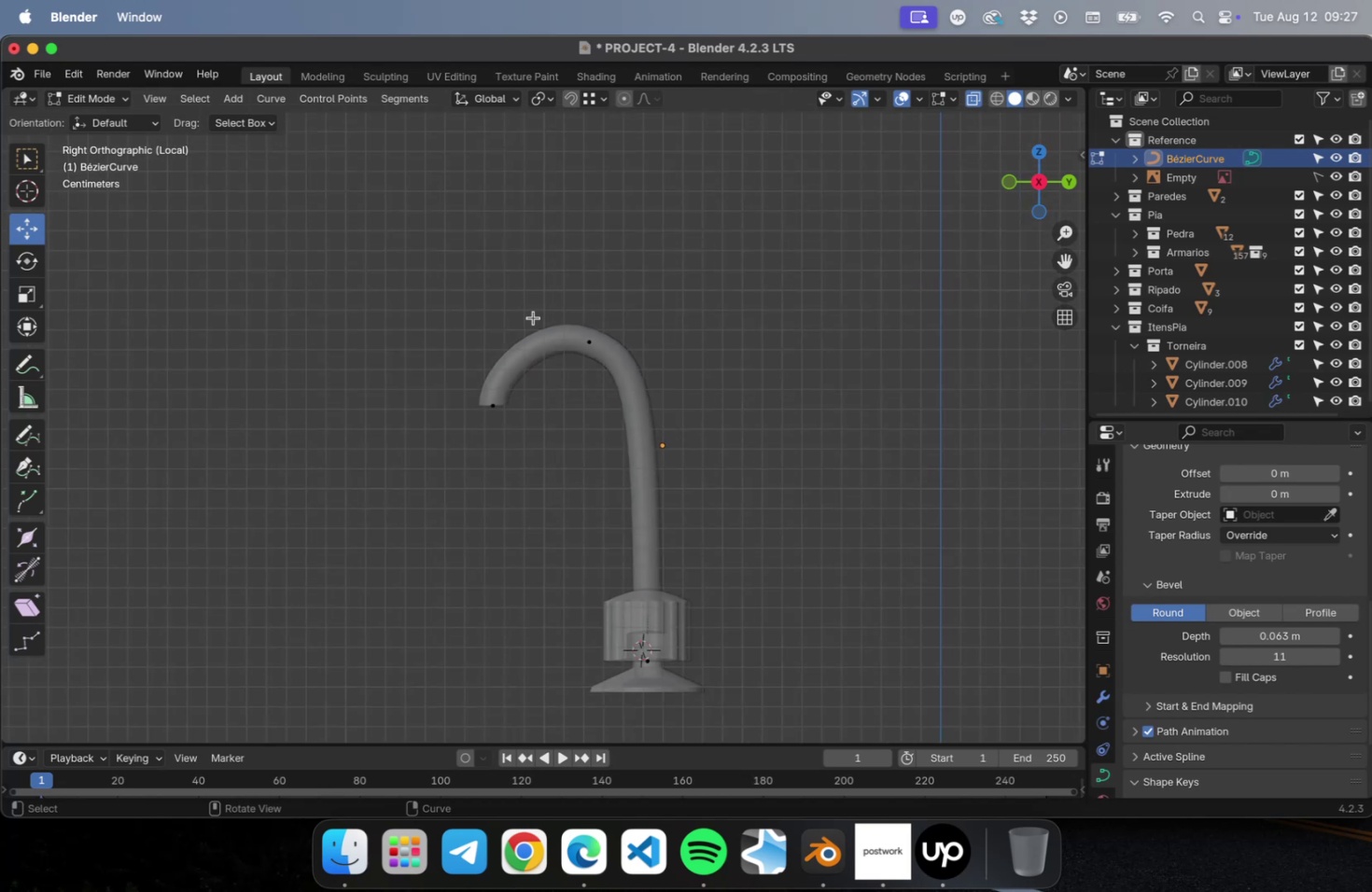 
left_click_drag(start_coordinate=[535, 299], to_coordinate=[697, 371])
 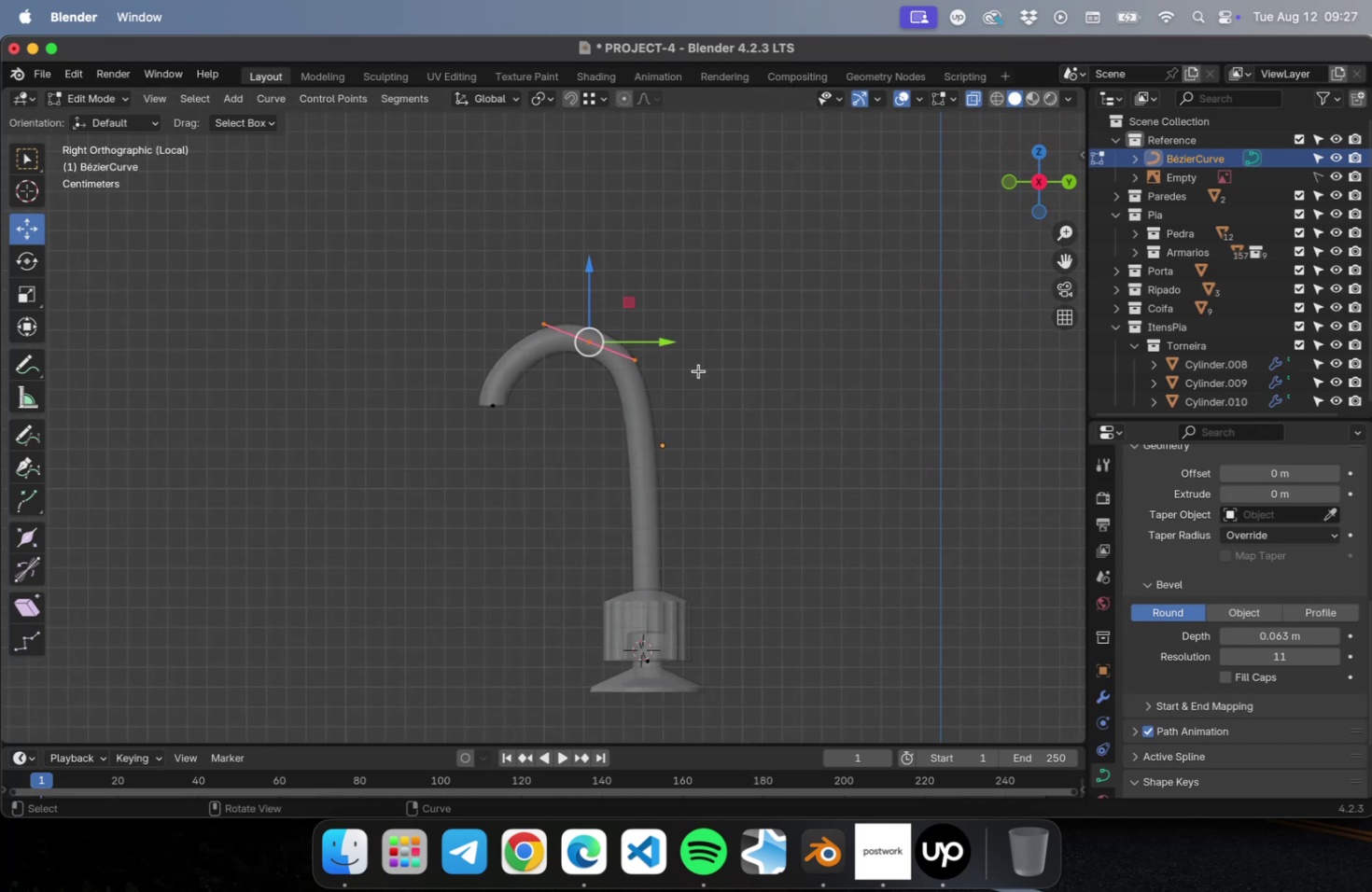 
type(fg)
key(Escape)
type(g)
 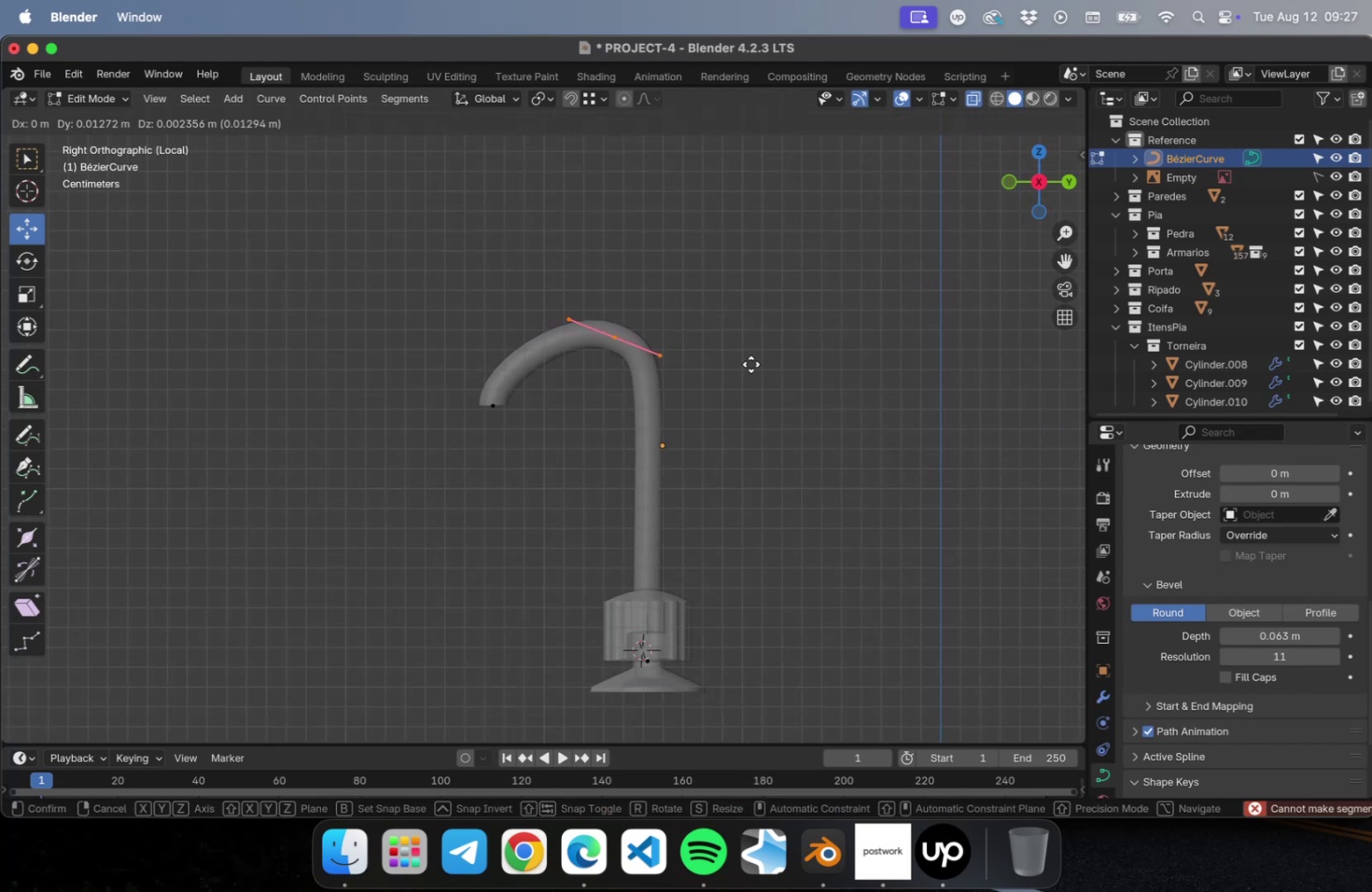 
left_click([750, 364])
 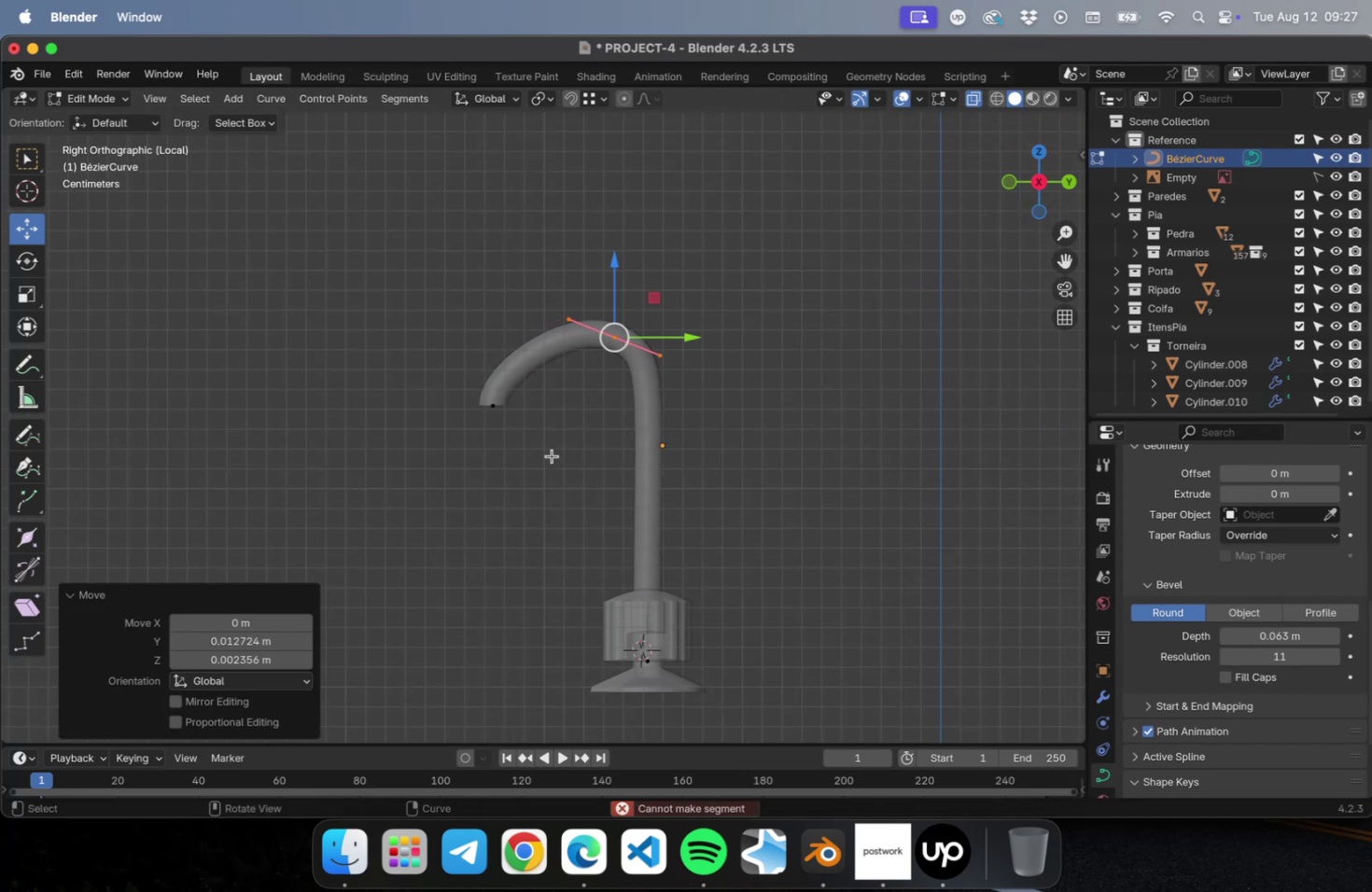 
left_click_drag(start_coordinate=[551, 456], to_coordinate=[430, 343])
 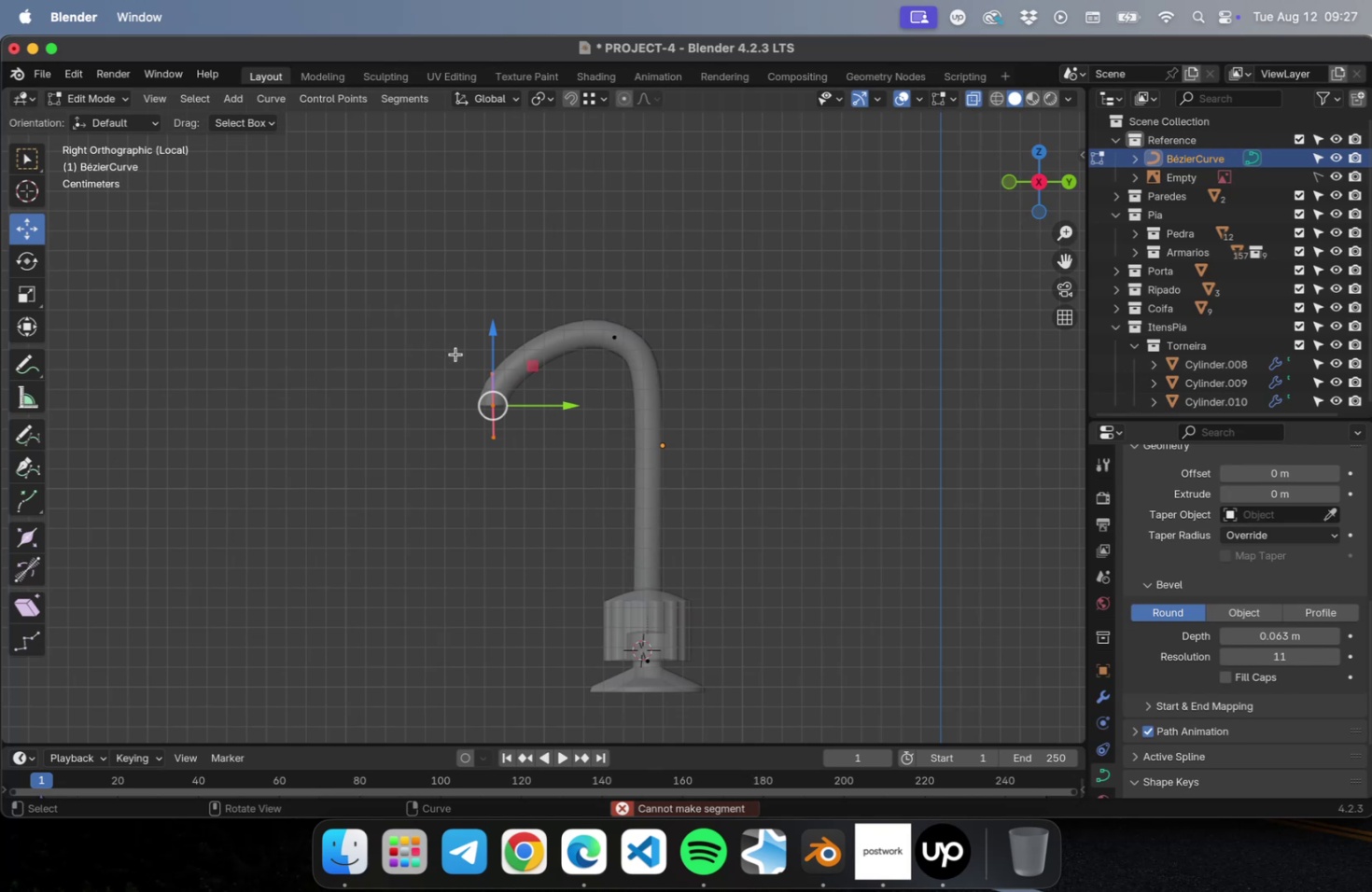 
key(S)
 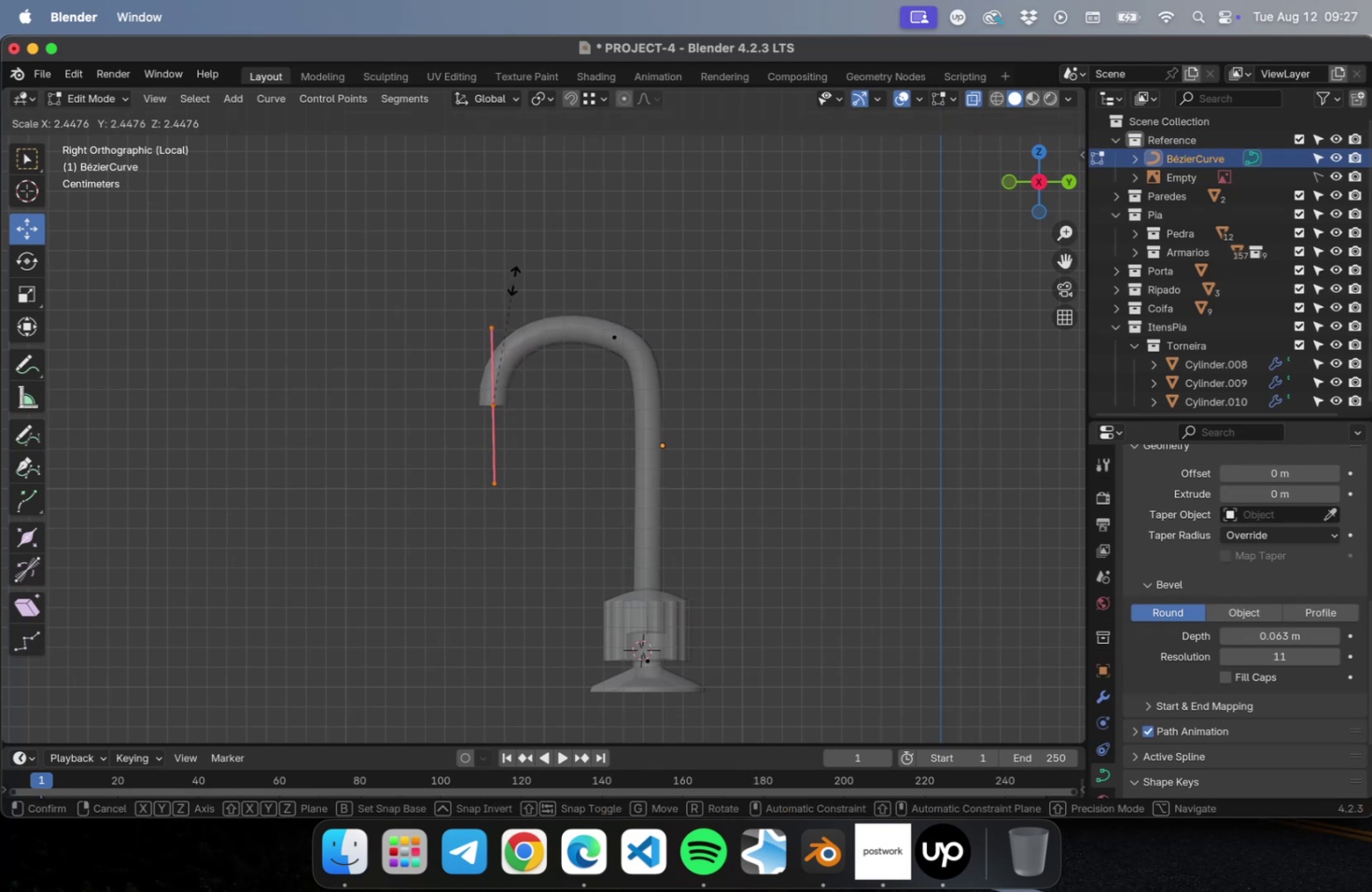 
left_click_drag(start_coordinate=[722, 304], to_coordinate=[555, 382])
 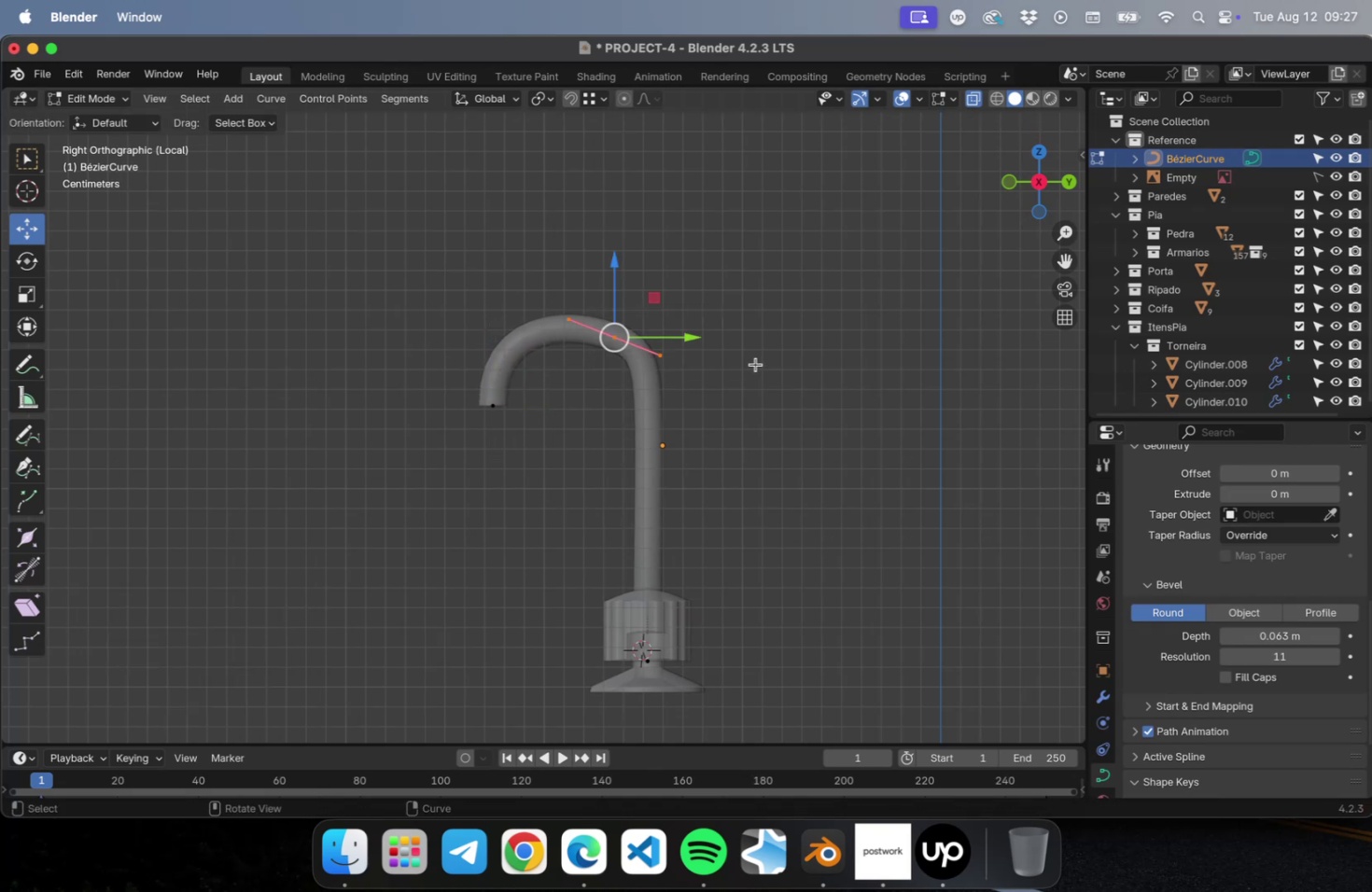 
key(R)
 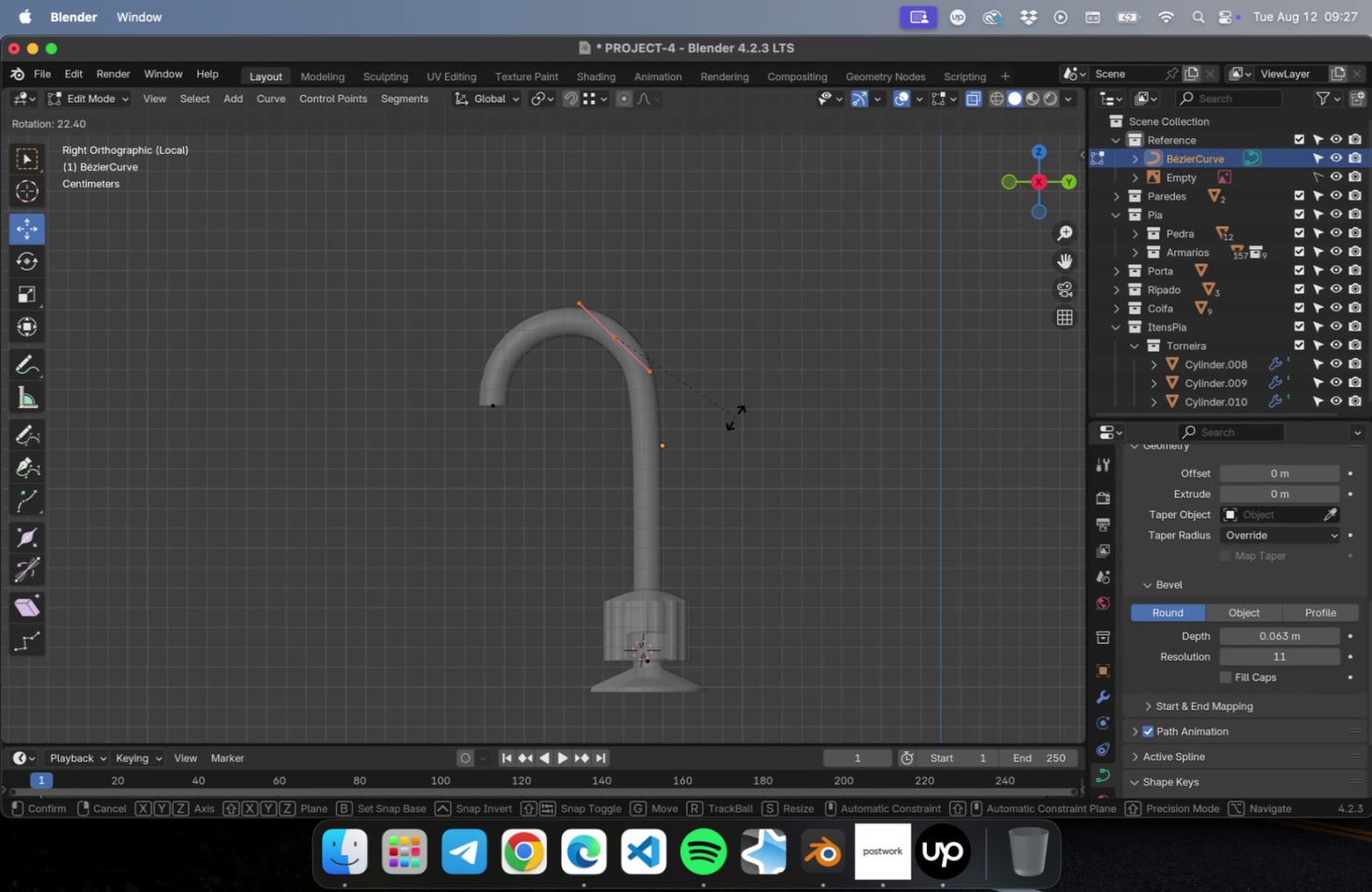 
double_click([749, 483])
 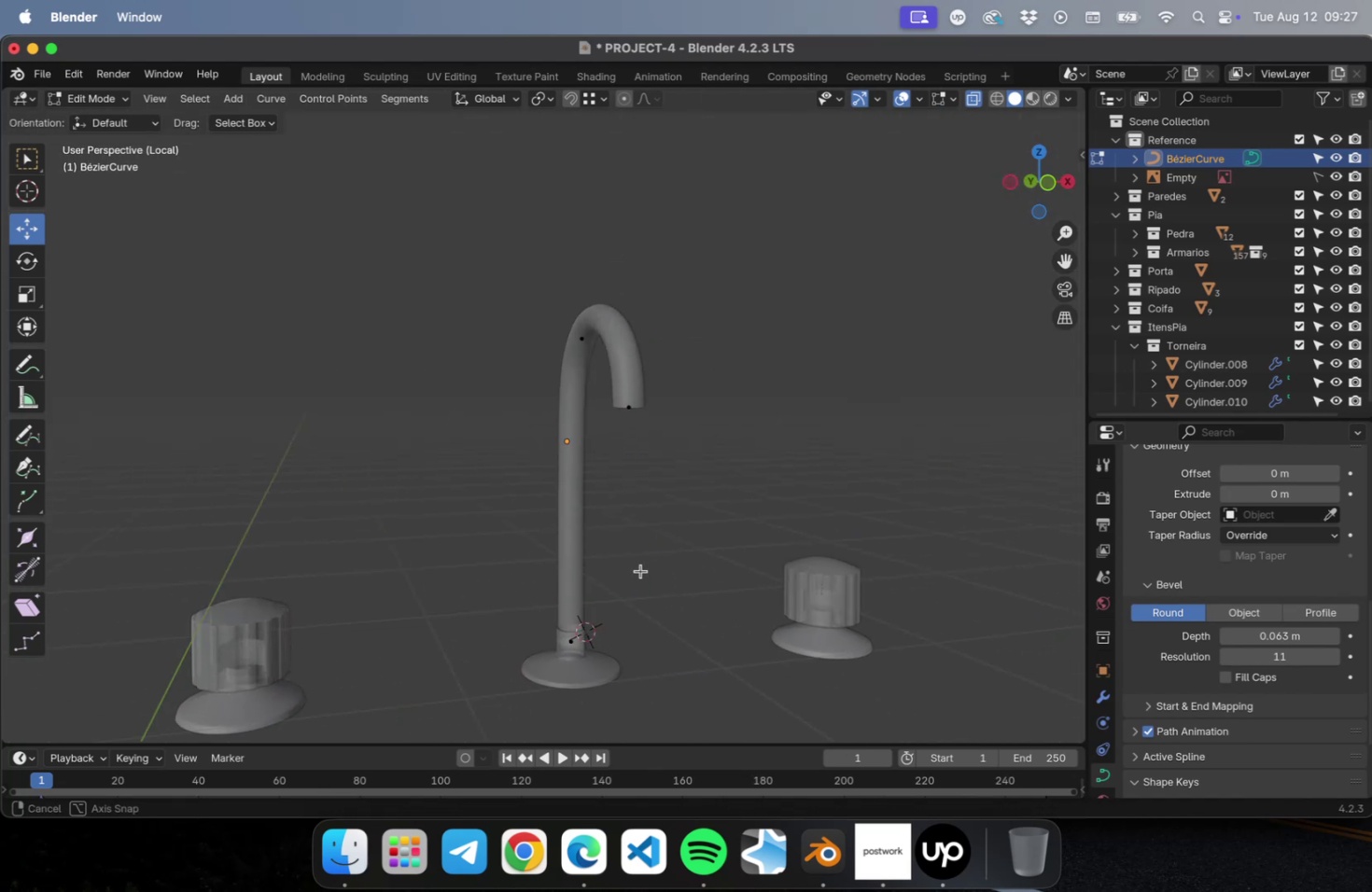 
key(Meta+CommandLeft)
 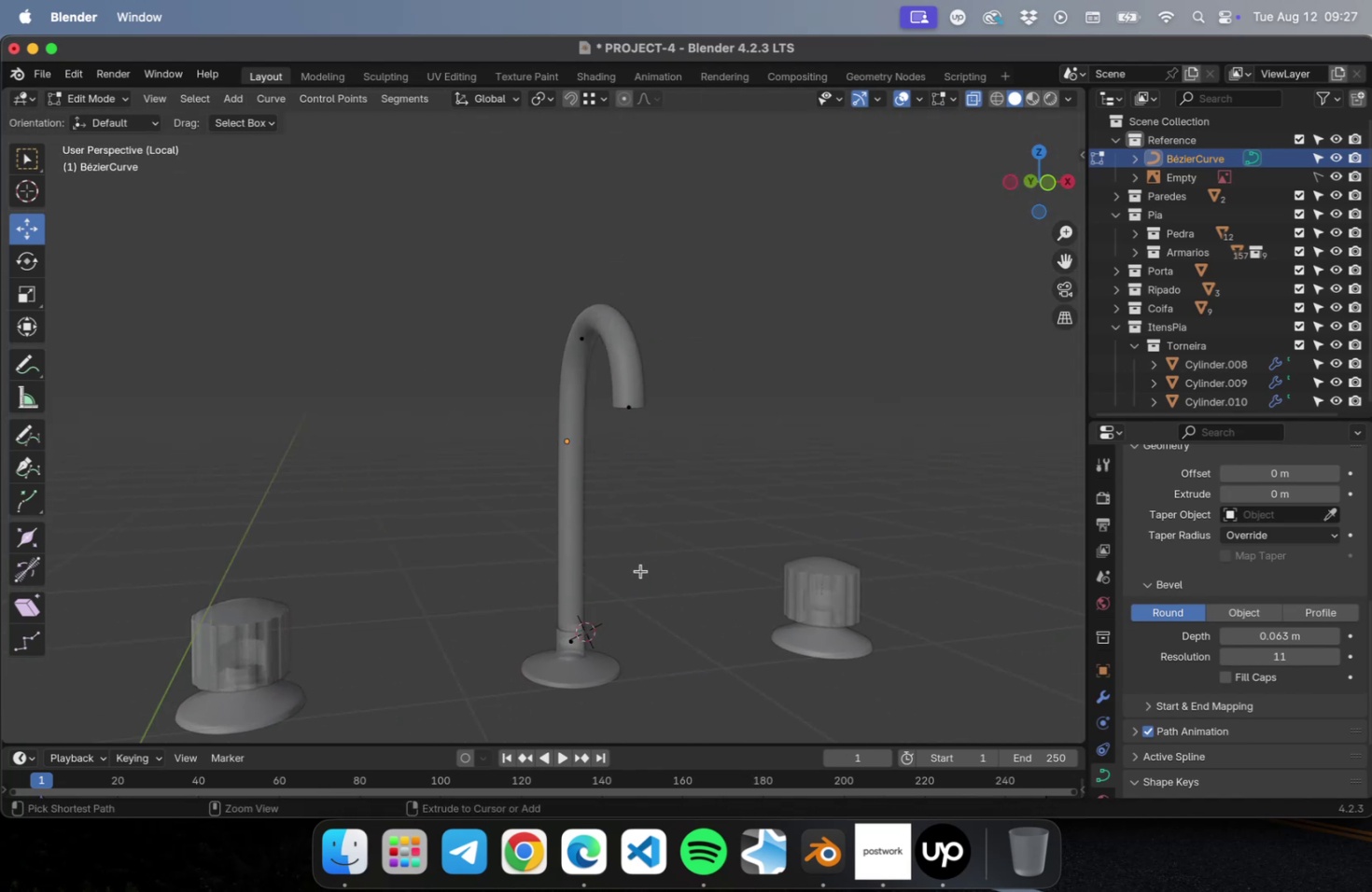 
key(Meta+S)
 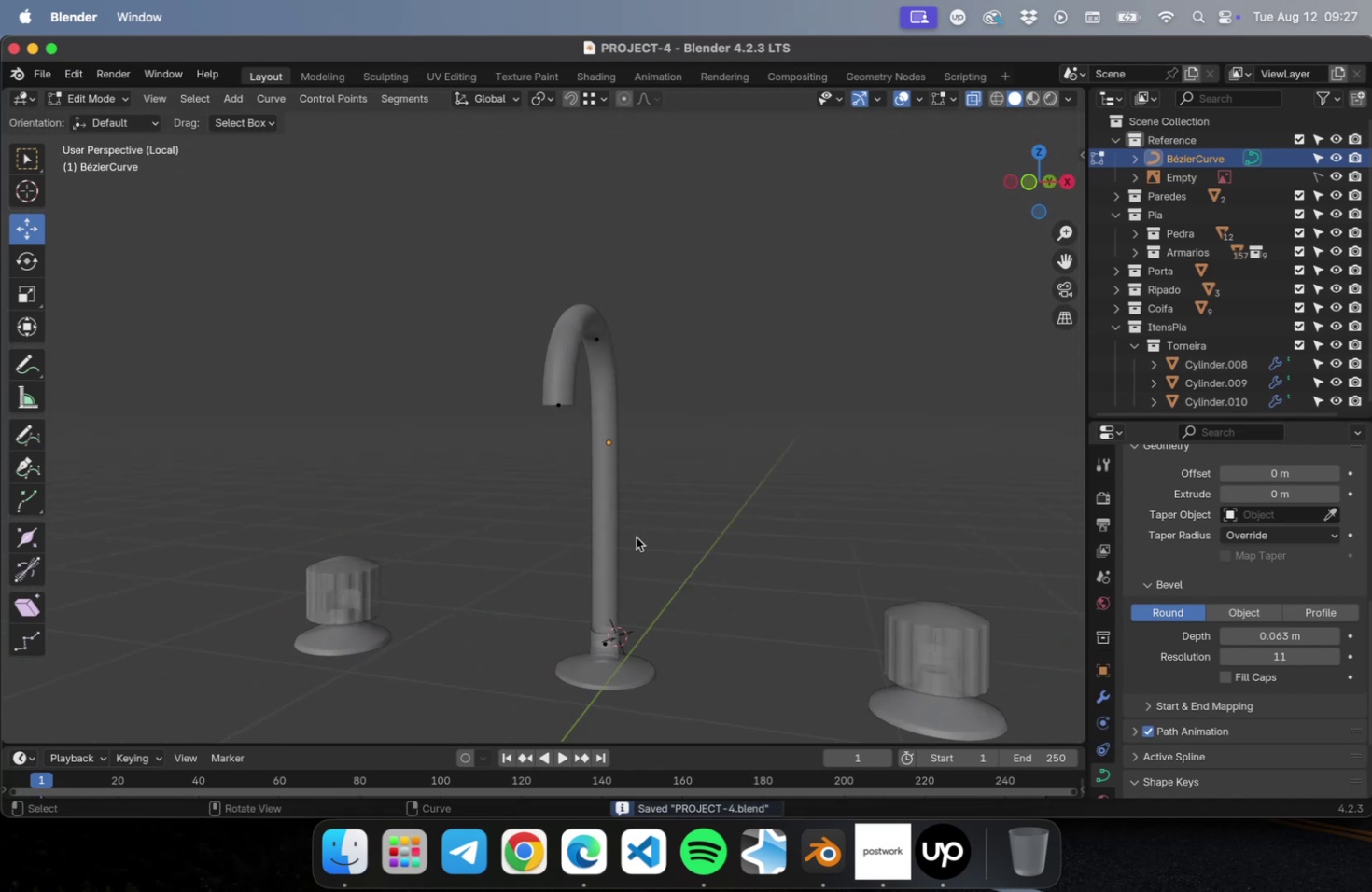 
left_click([691, 523])
 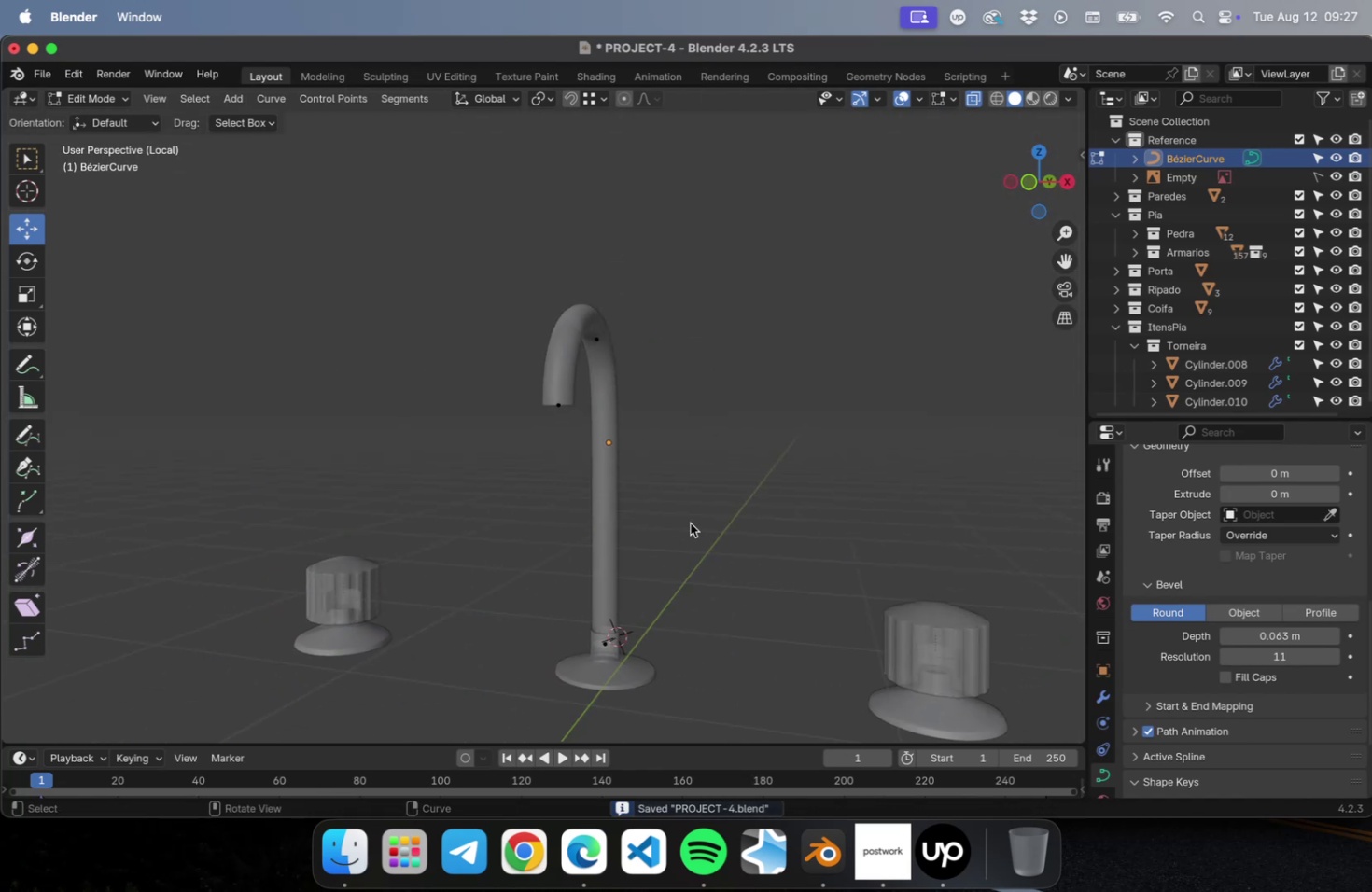 
scroll: coordinate [689, 523], scroll_direction: up, amount: 4.0
 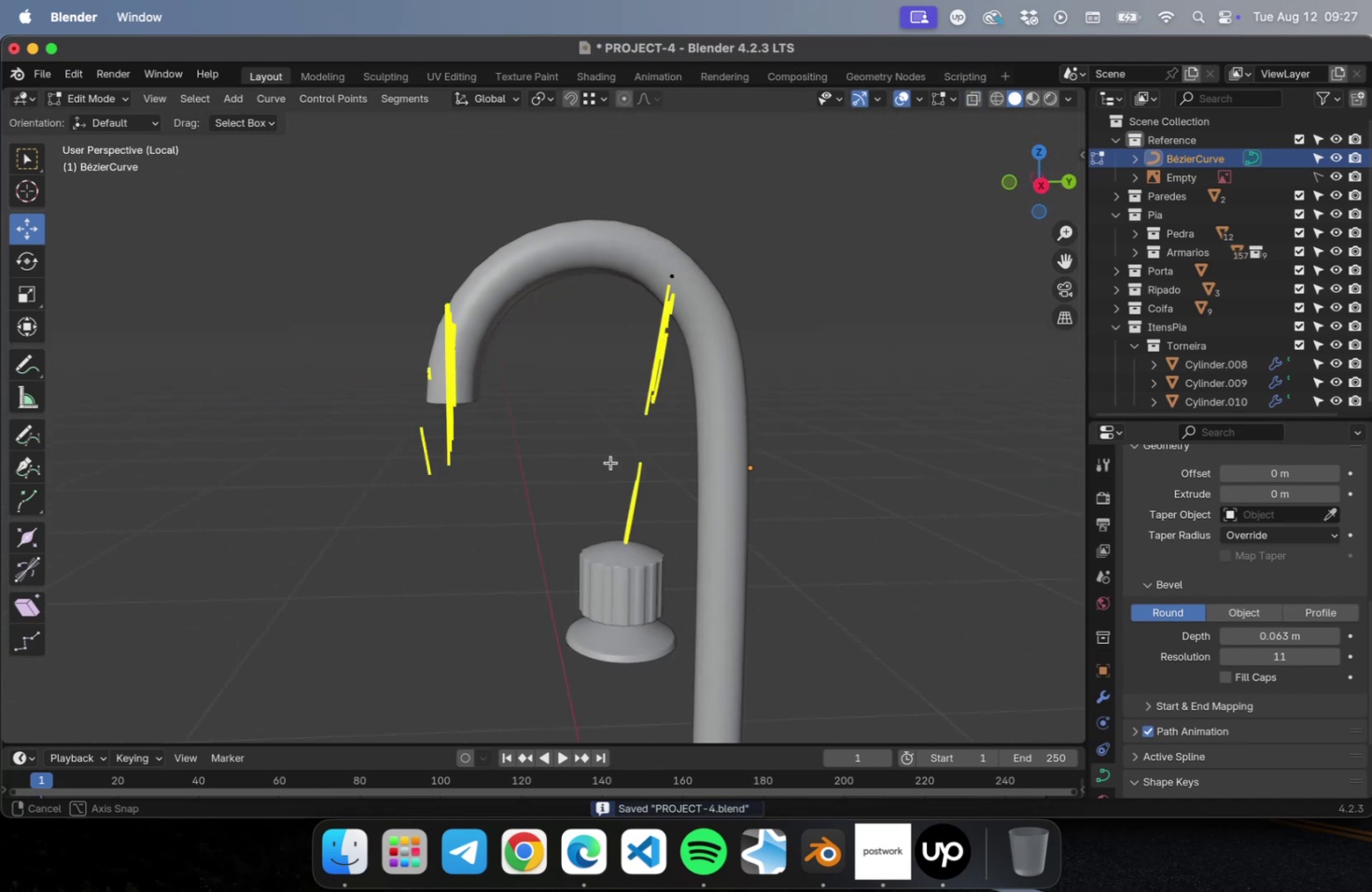 
left_click([591, 465])
 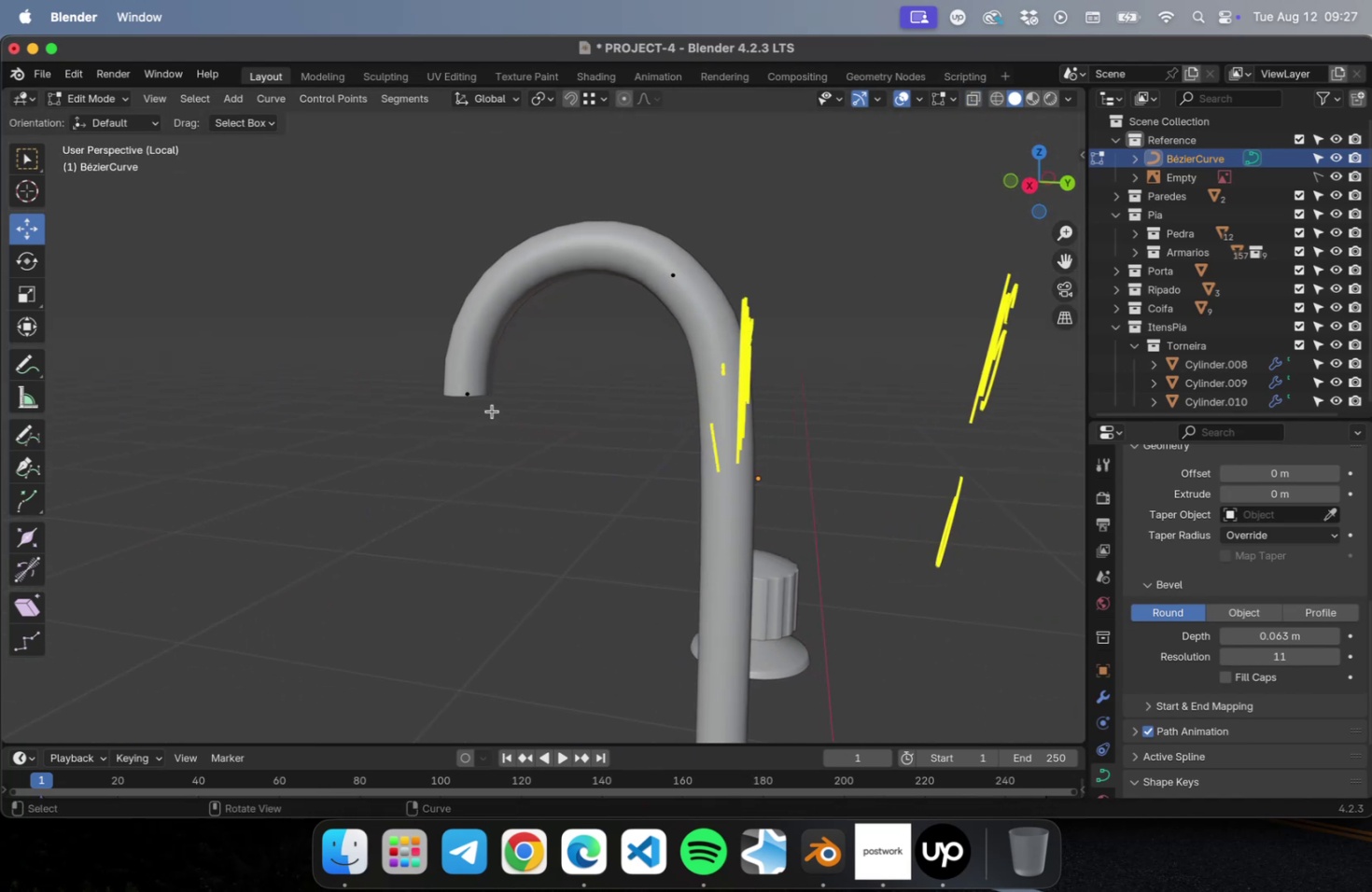 
scroll: coordinate [752, 460], scroll_direction: down, amount: 7.0
 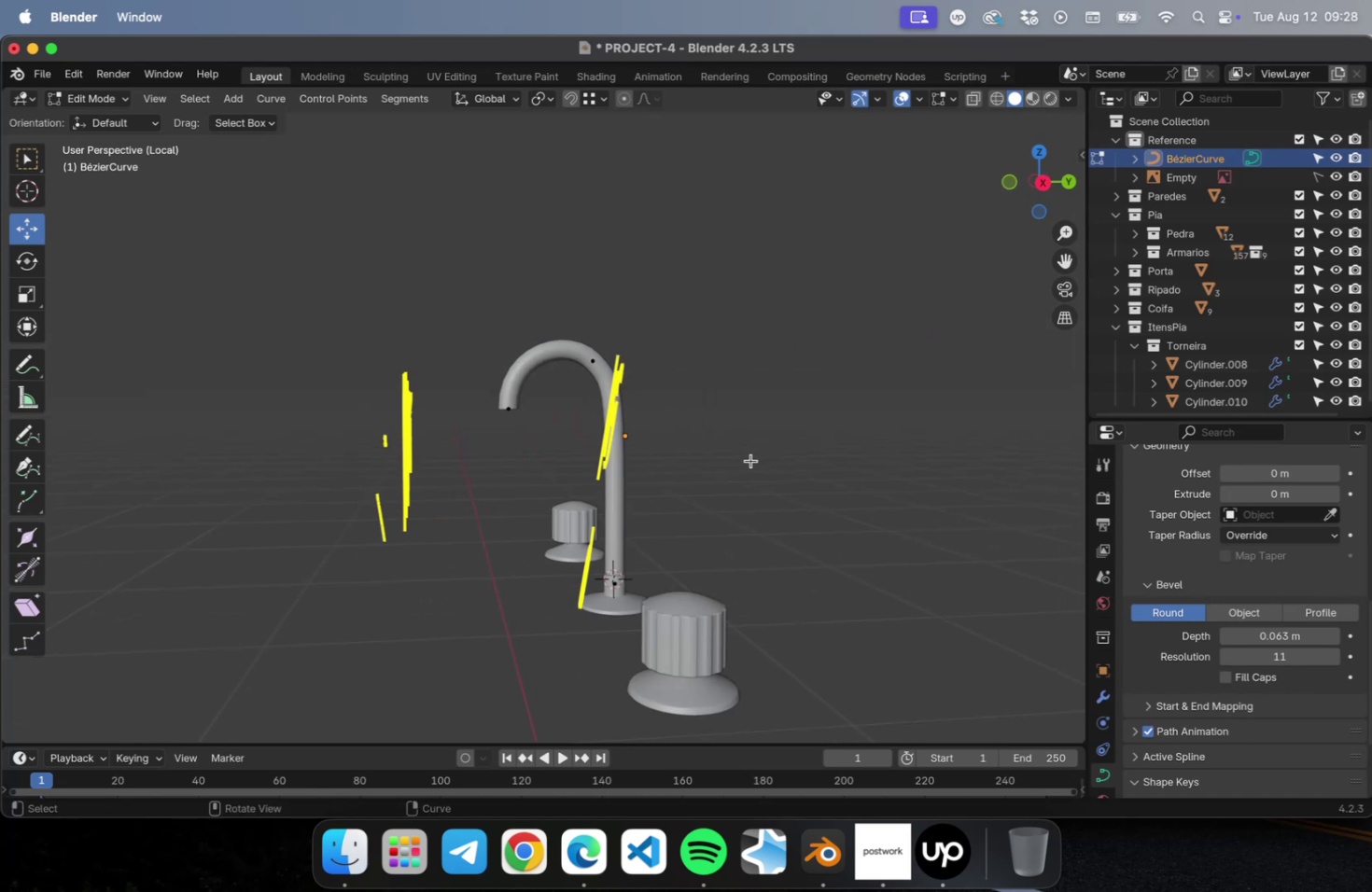 
key(Meta+S)
 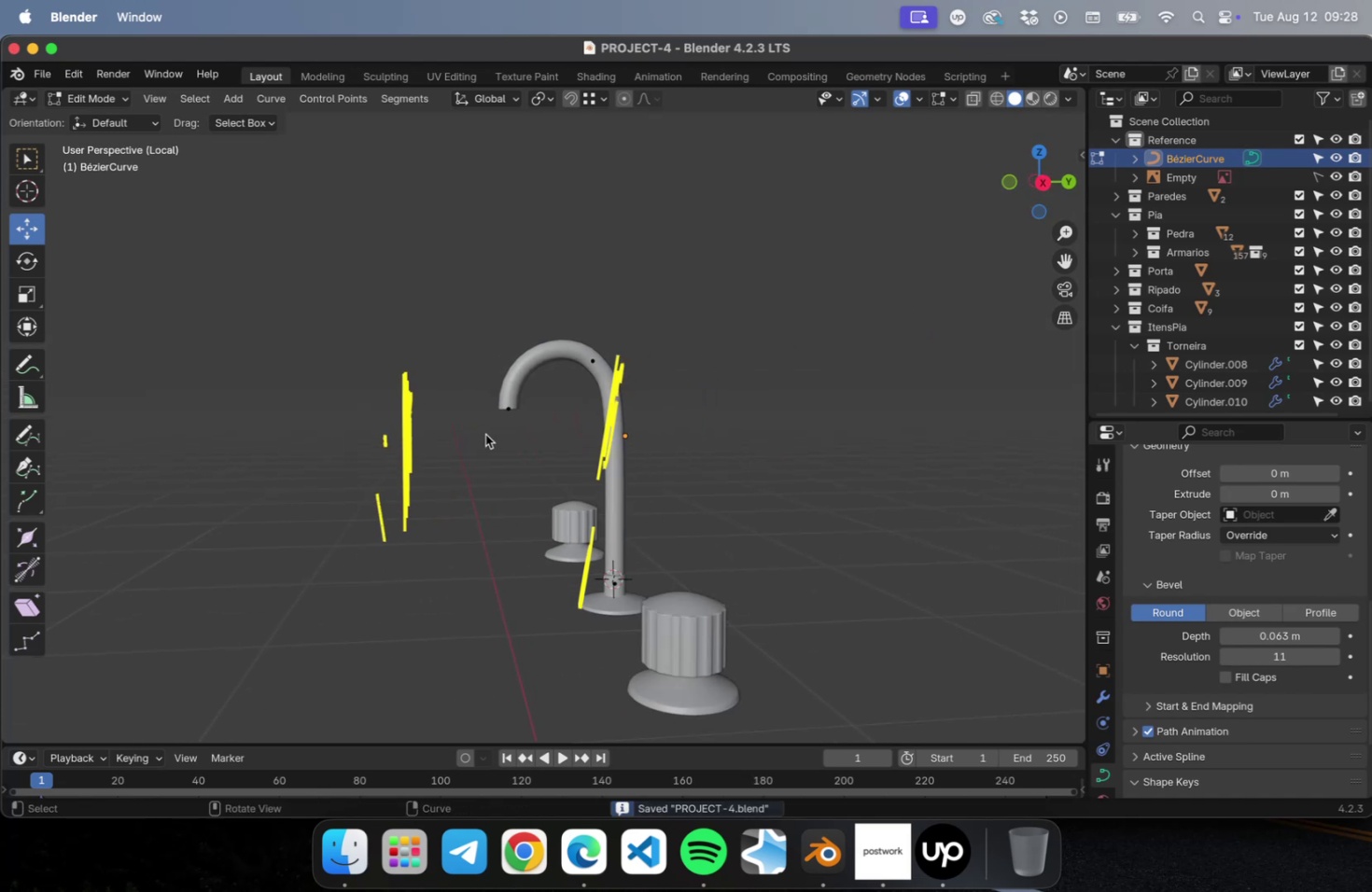 
scroll: coordinate [510, 425], scroll_direction: up, amount: 5.0
 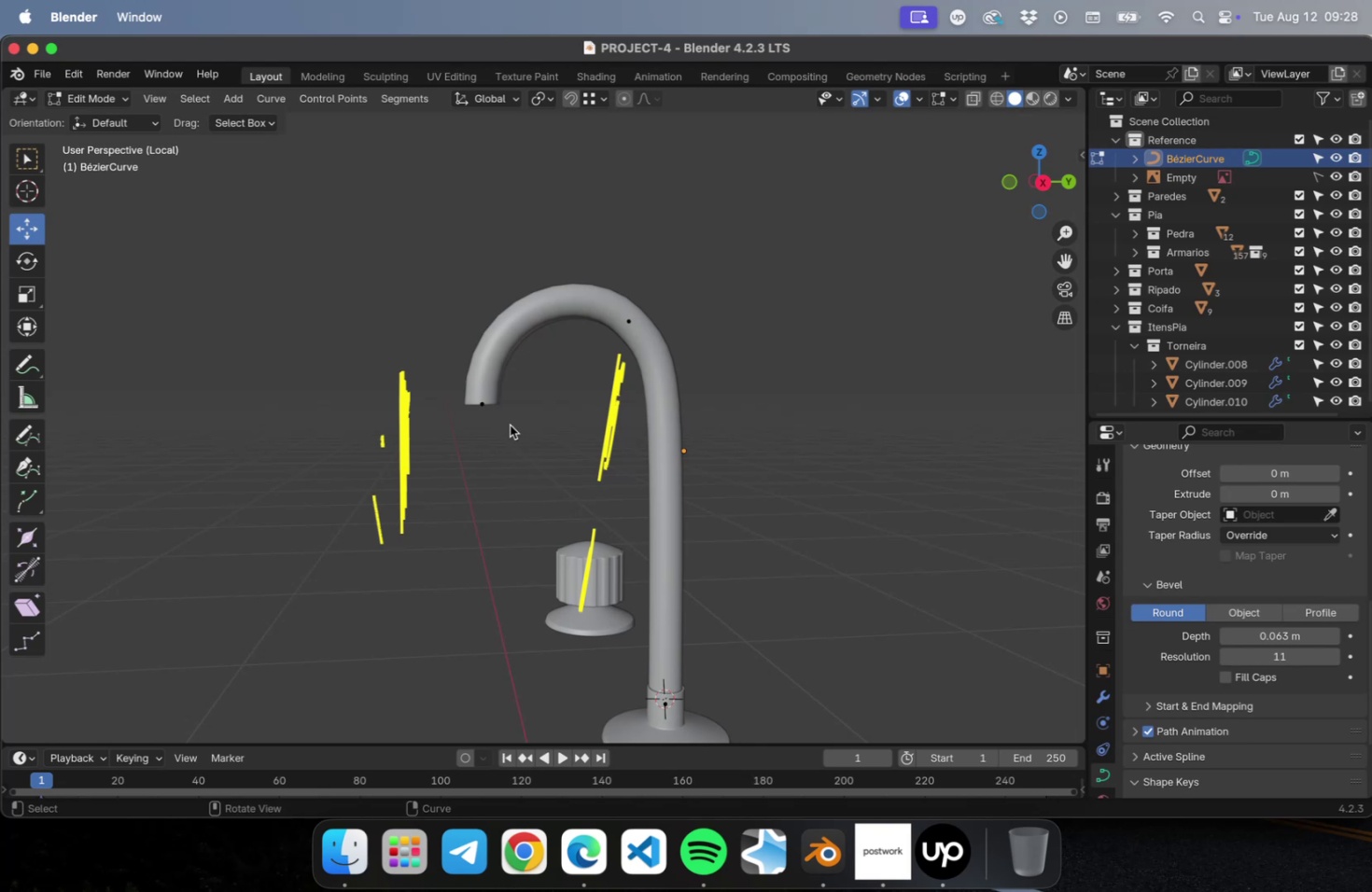 
wait(44.92)
 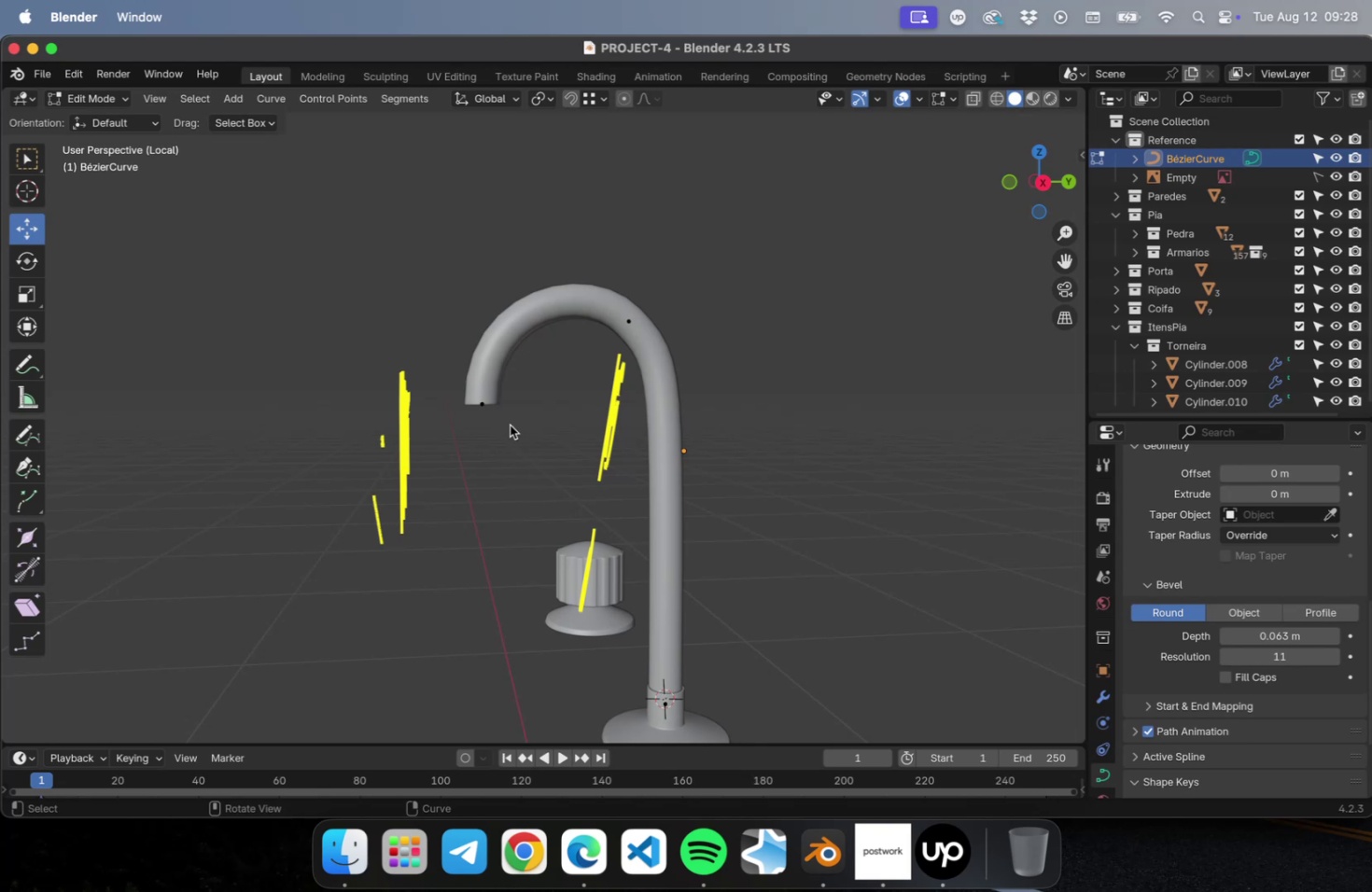 
key(NumLock)
 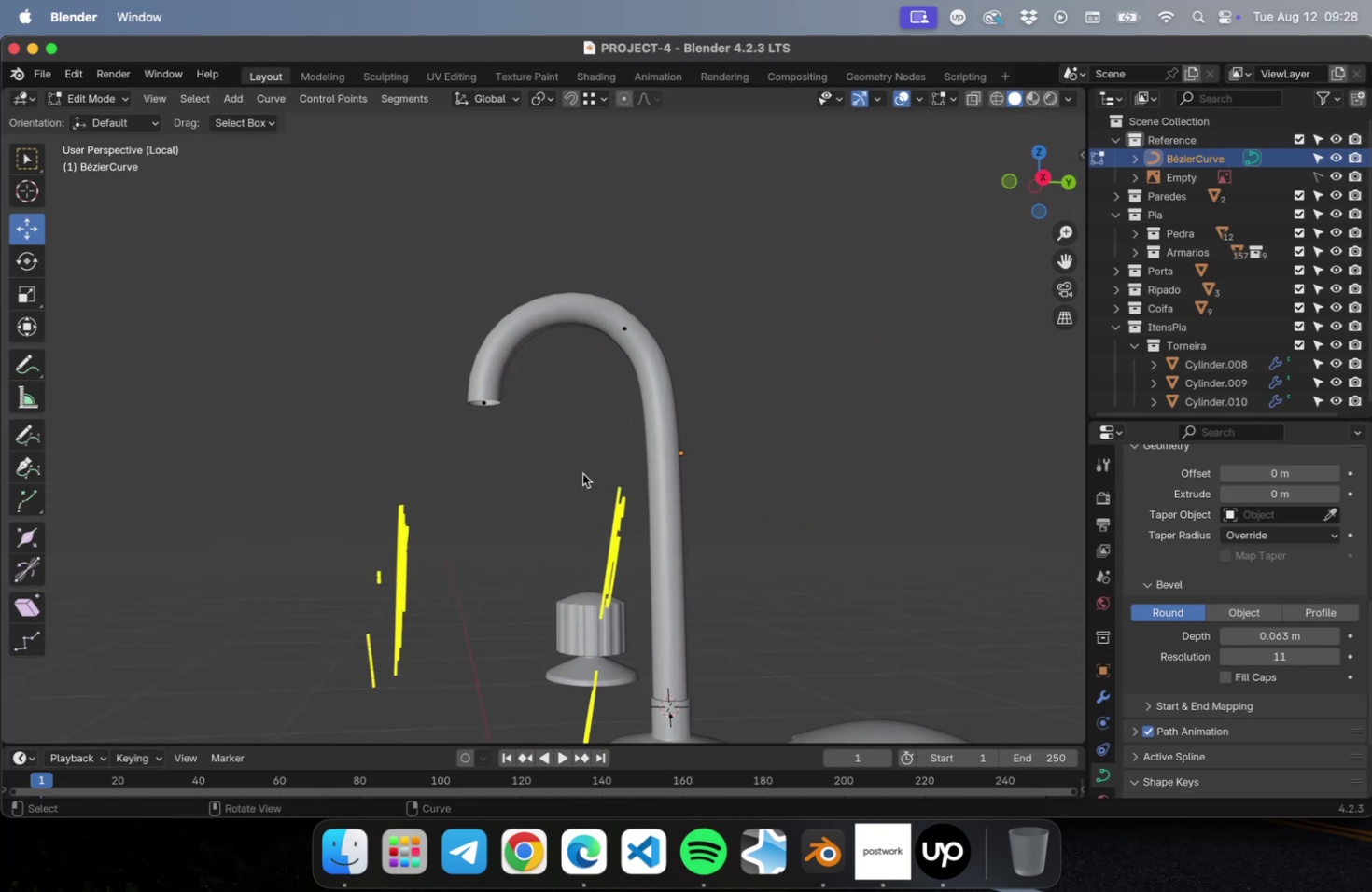 
key(Numpad3)
 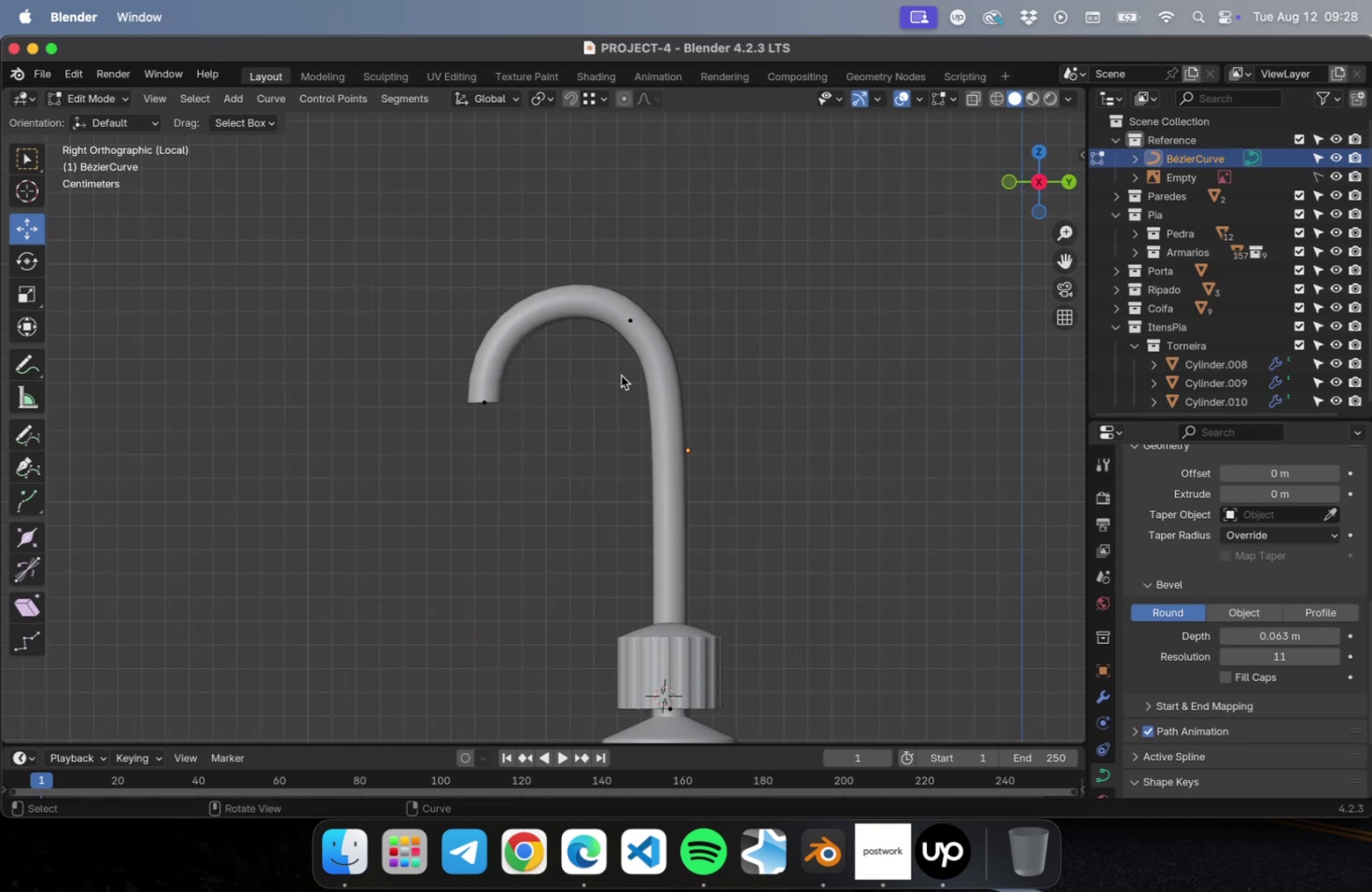 
scroll: coordinate [597, 333], scroll_direction: up, amount: 20.0
 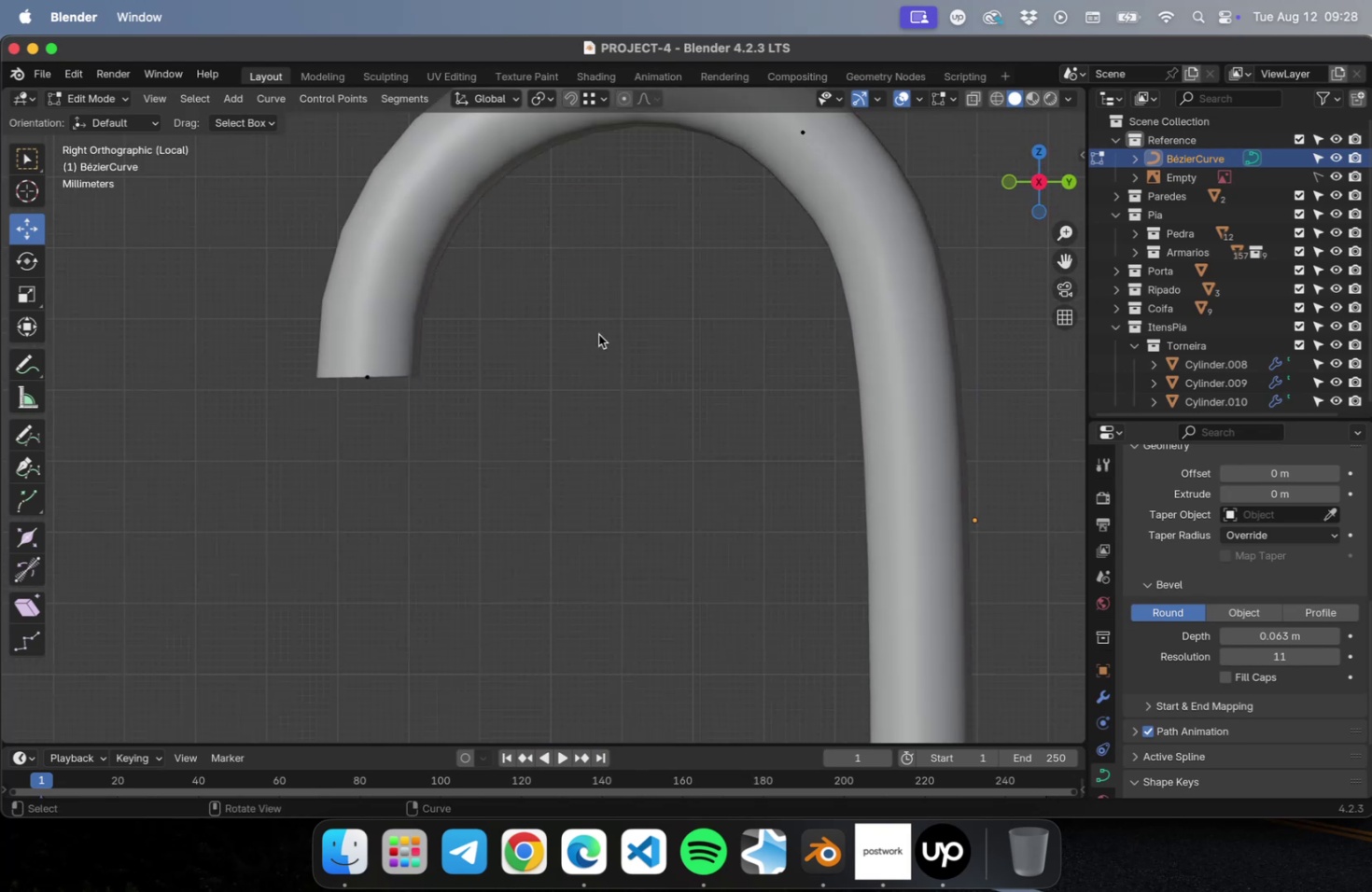 
key(Meta+S)
 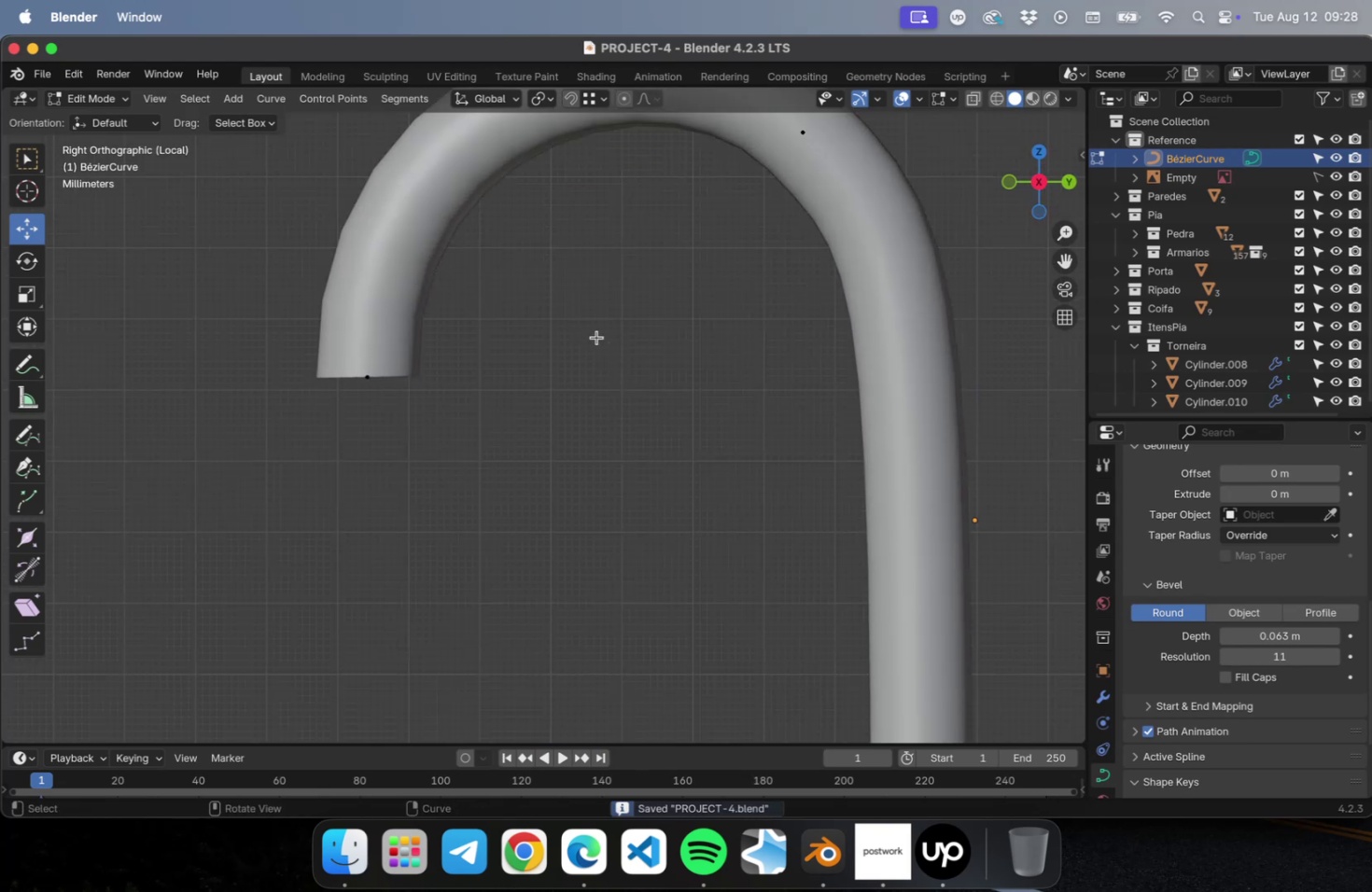 
scroll: coordinate [596, 341], scroll_direction: down, amount: 14.0
 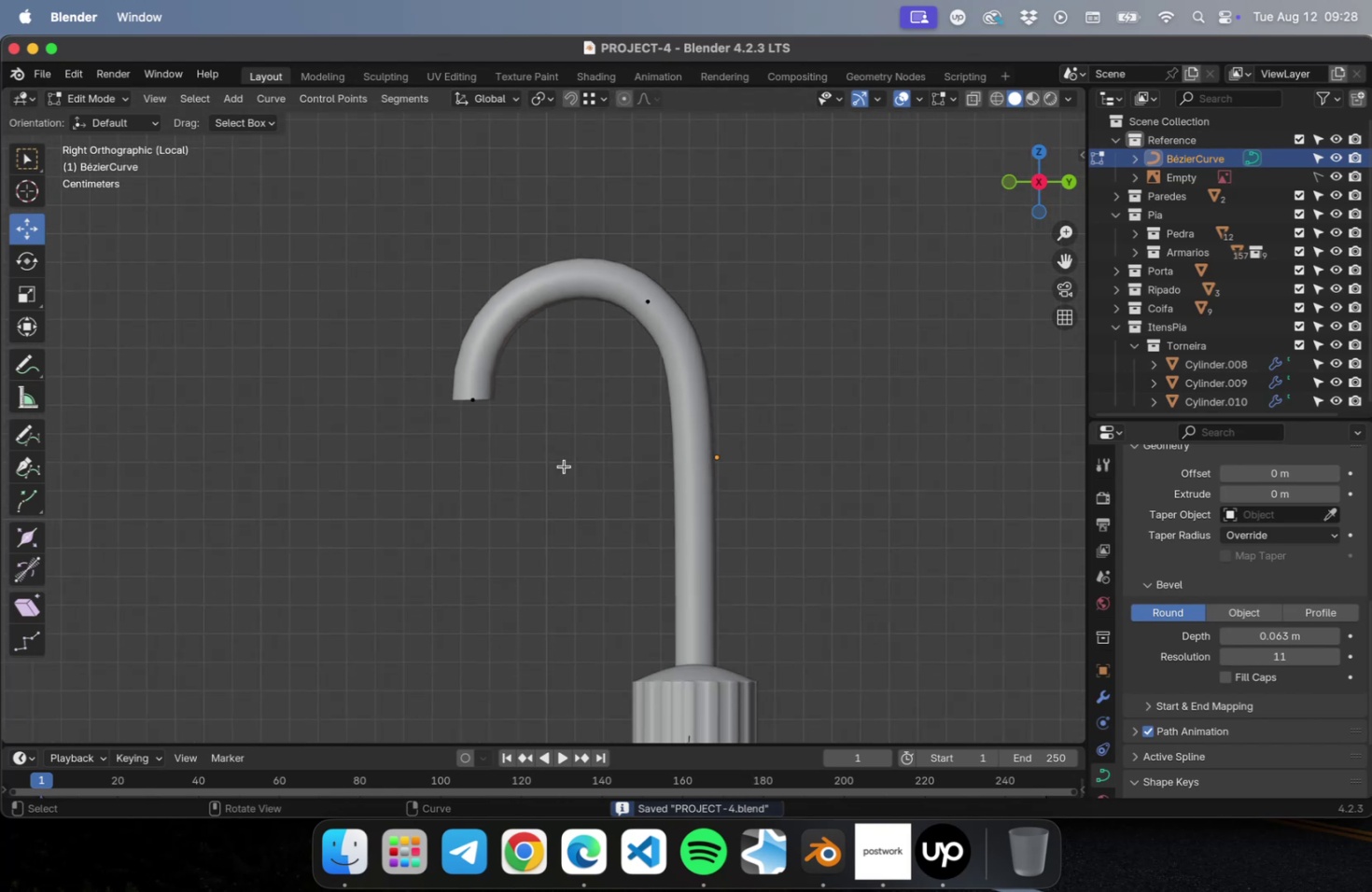 
left_click_drag(start_coordinate=[562, 467], to_coordinate=[438, 344])
 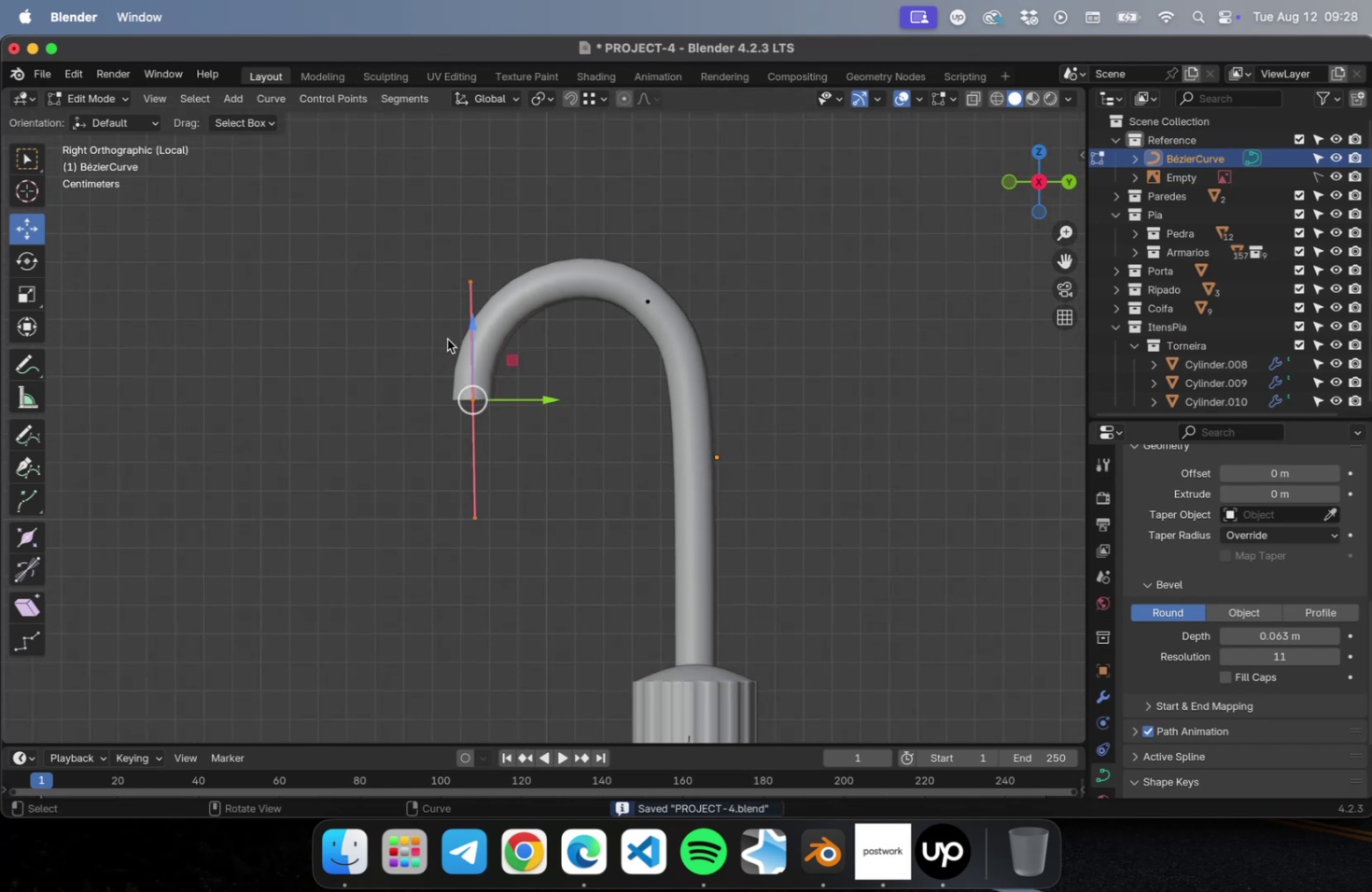 
key(S)
 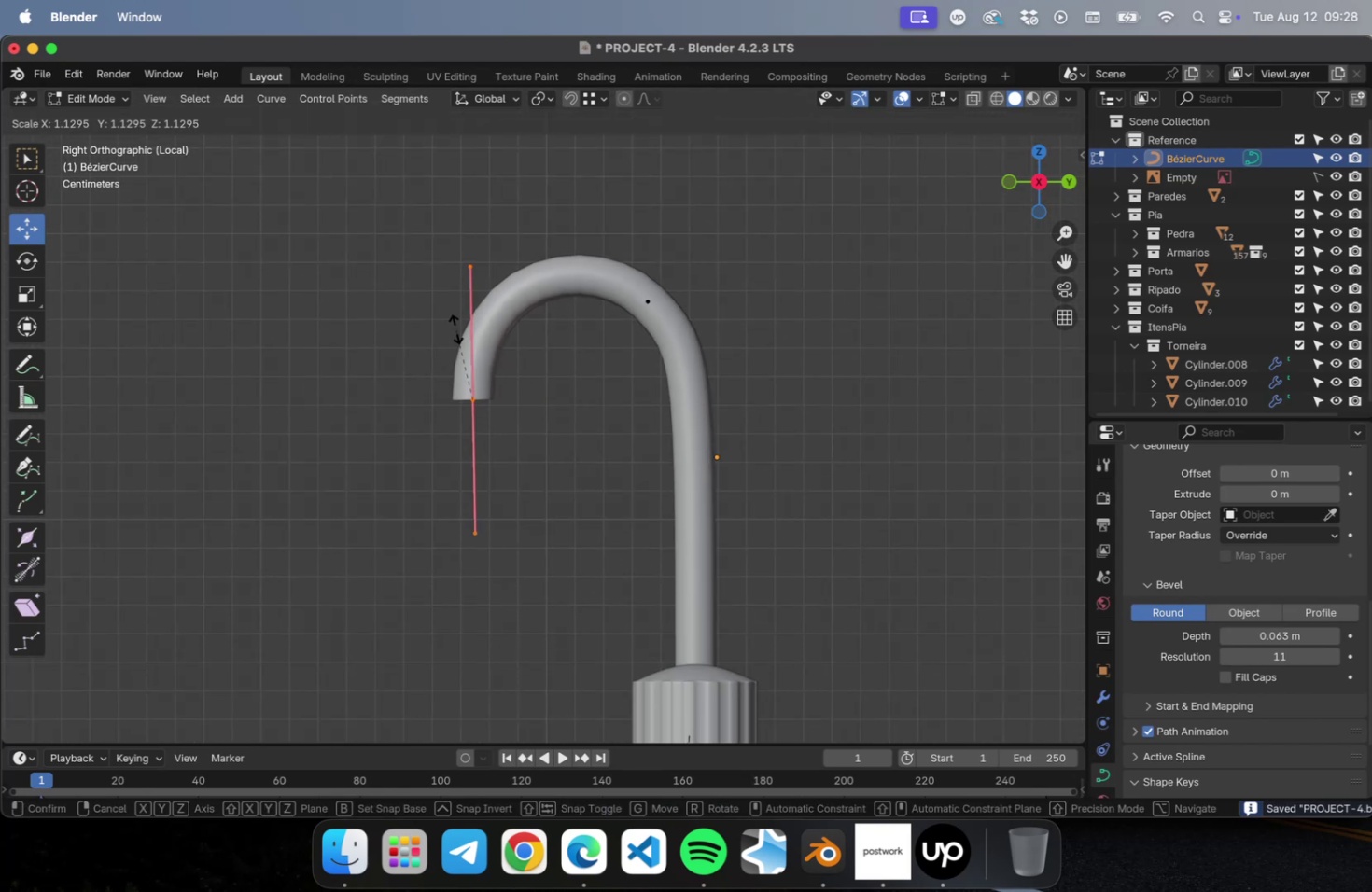 
left_click([455, 328])
 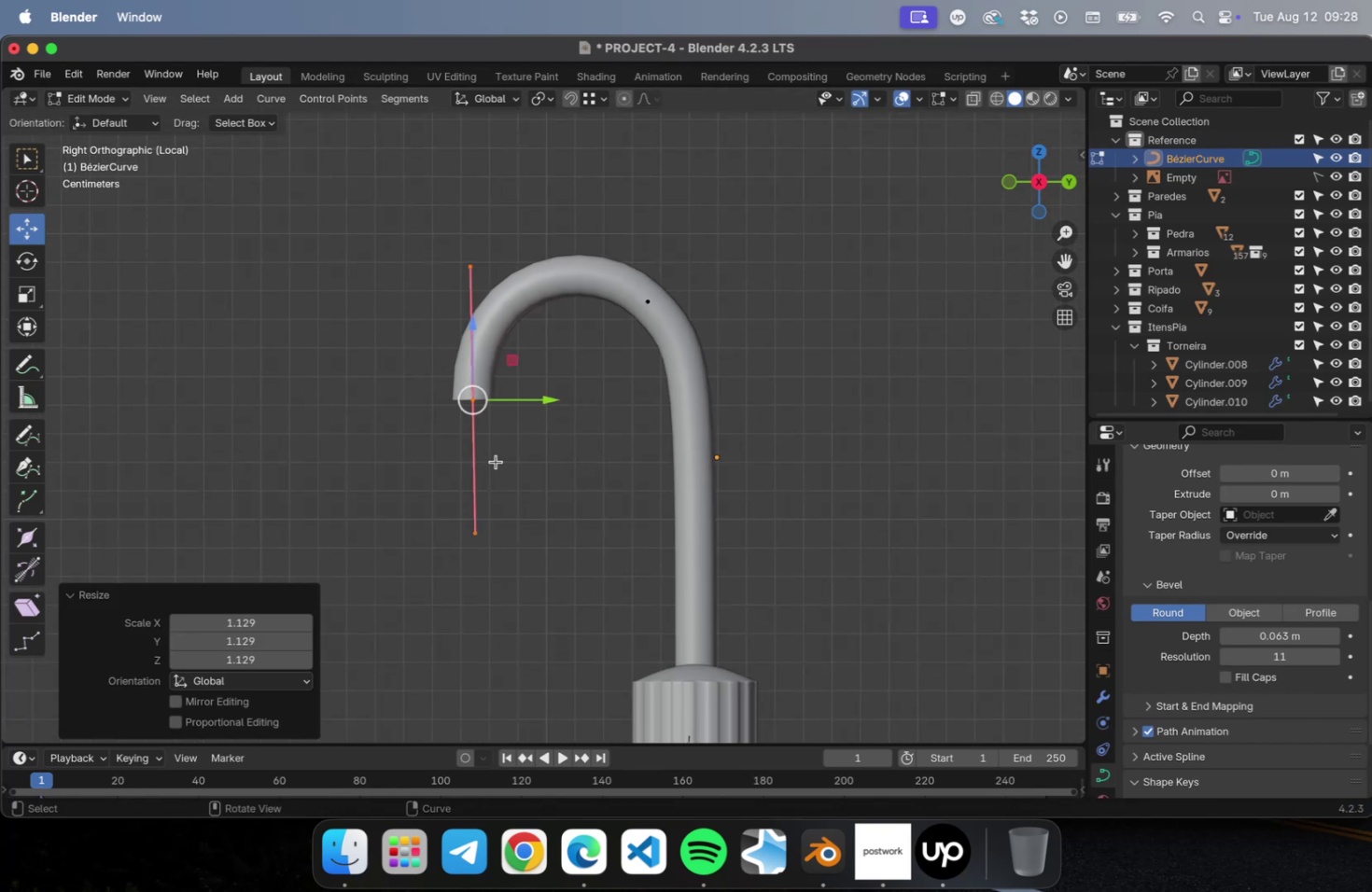 
key(Meta+S)
 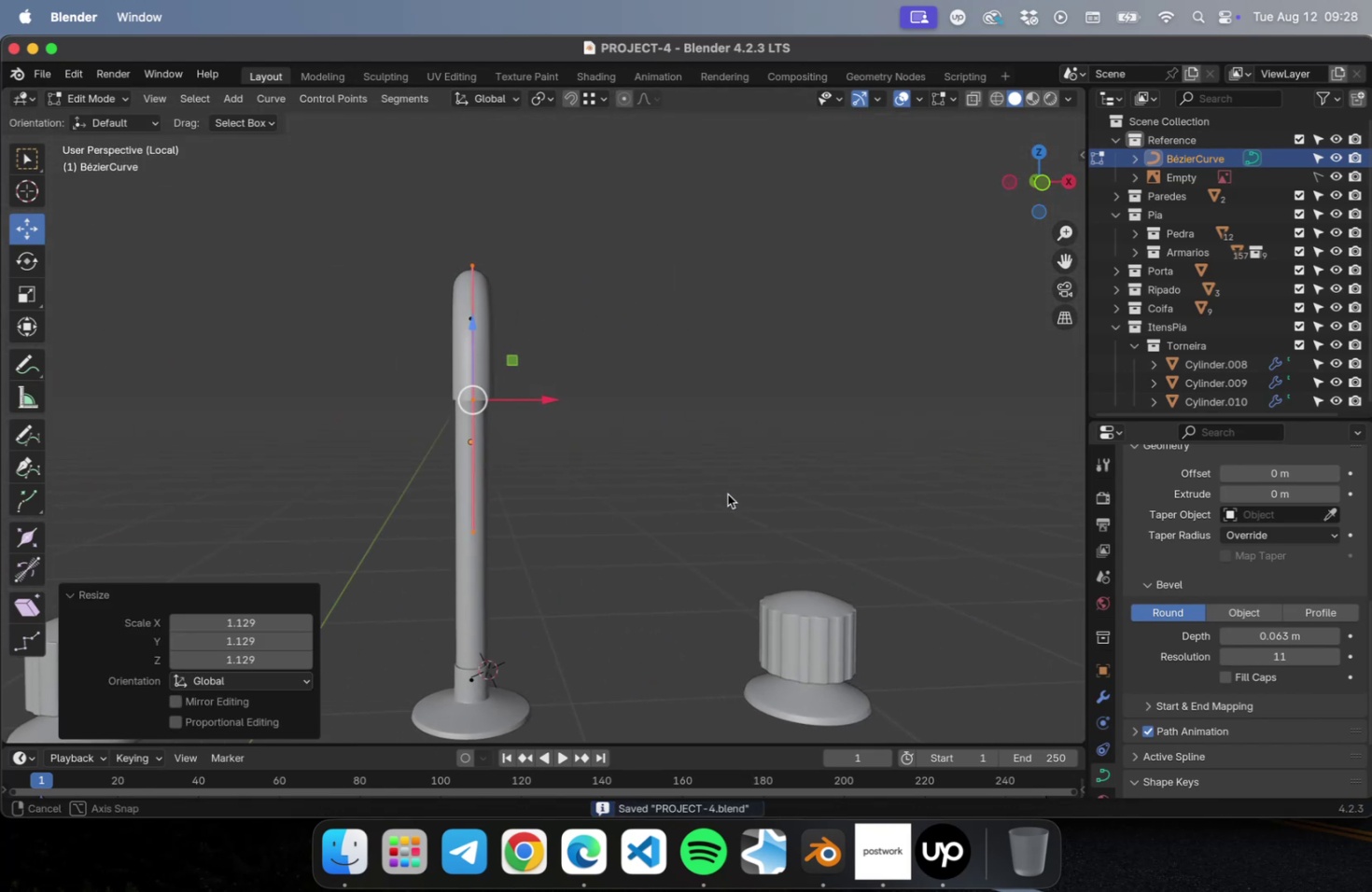 
key(NumLock)
 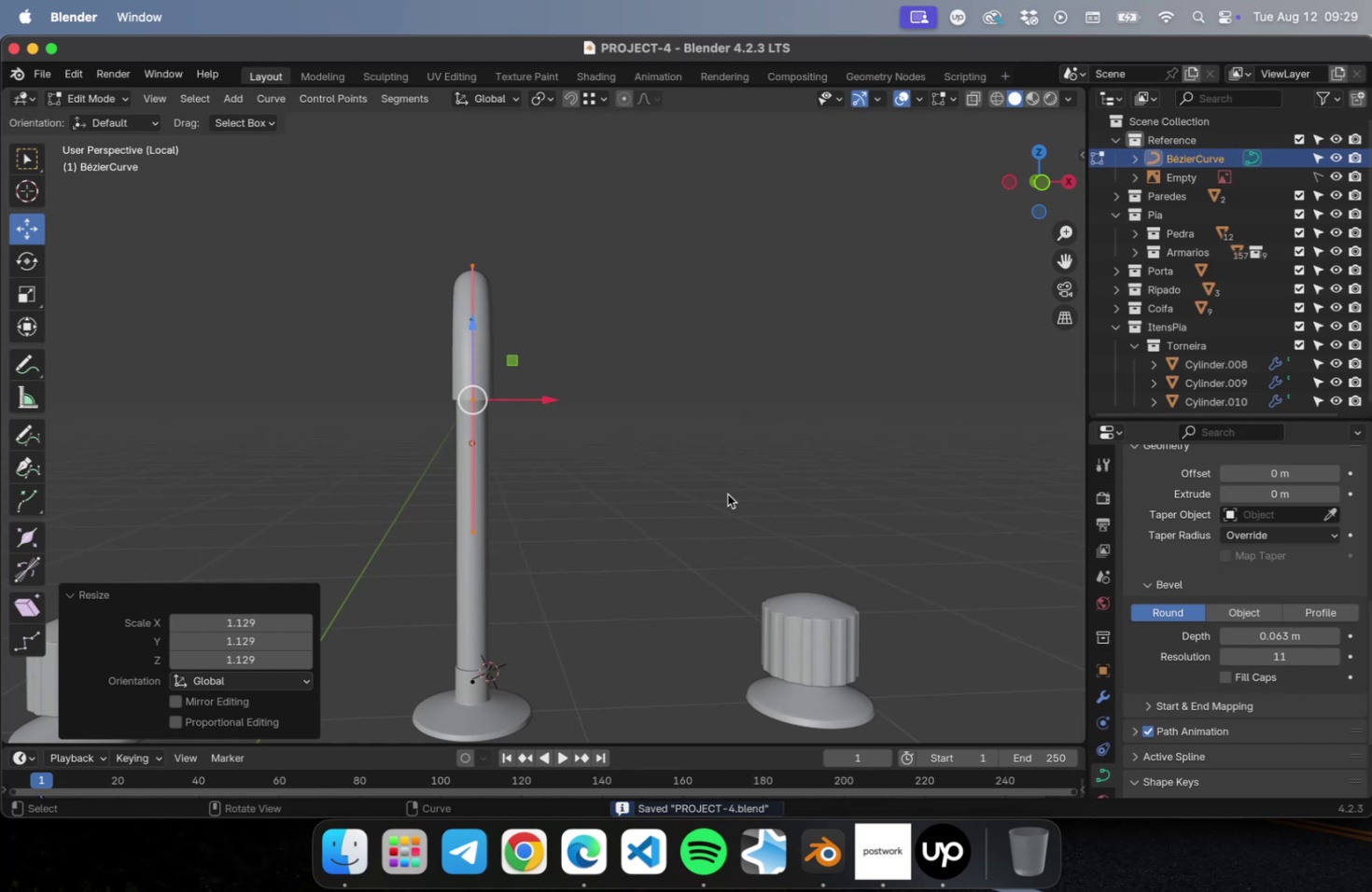 
key(Numpad1)
 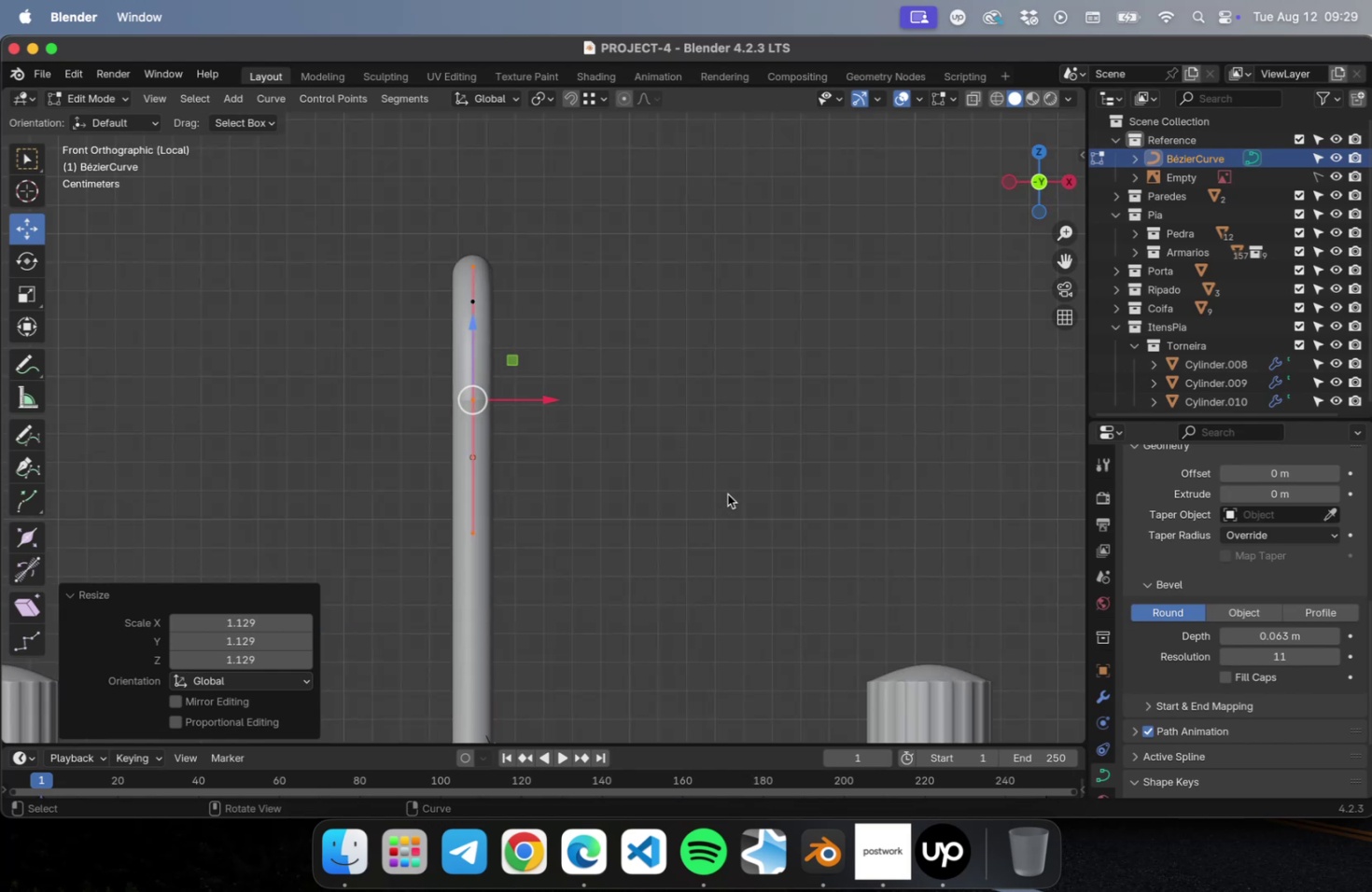 
scroll: coordinate [725, 495], scroll_direction: down, amount: 11.0
 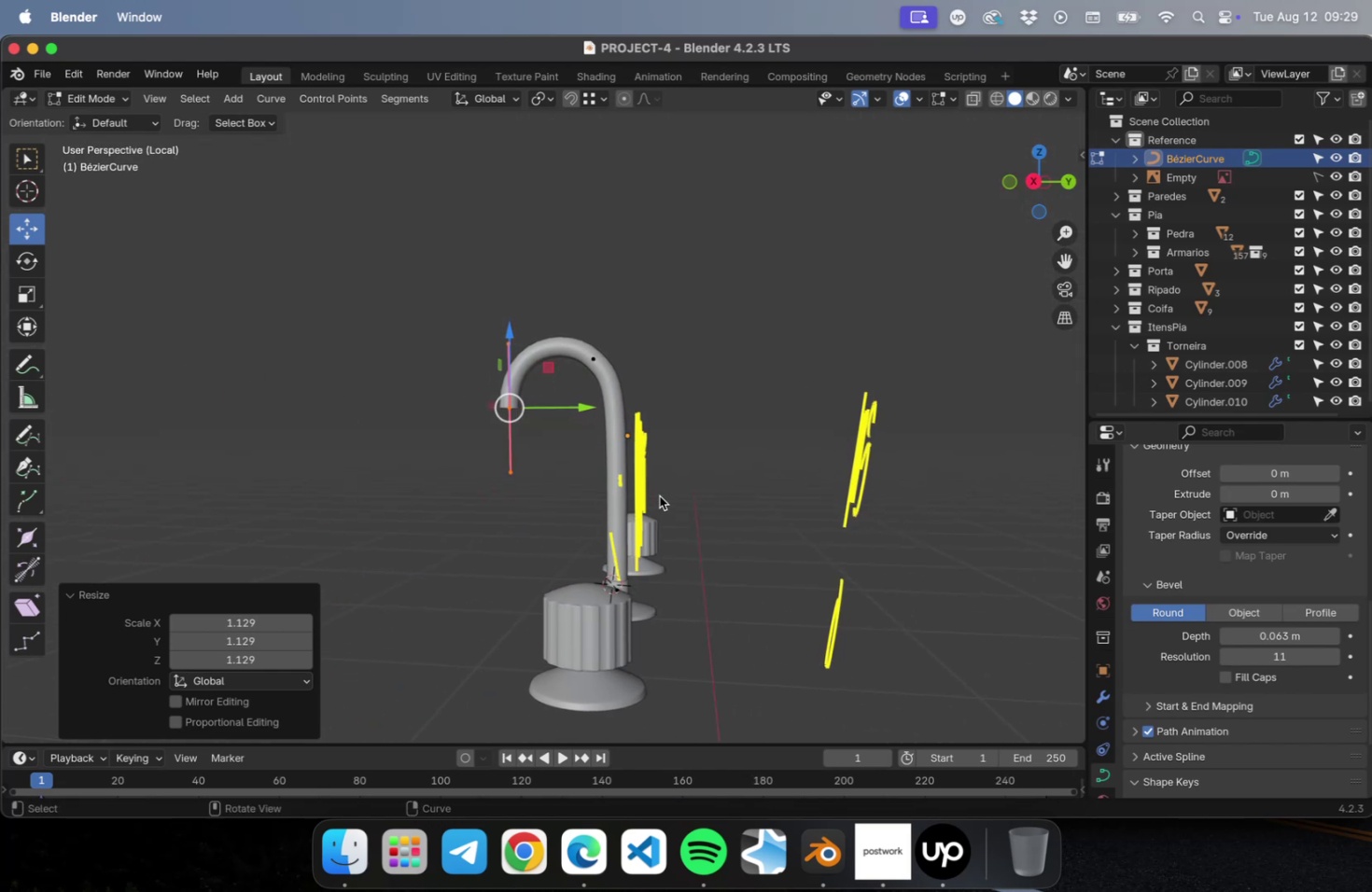 
key(Tab)
 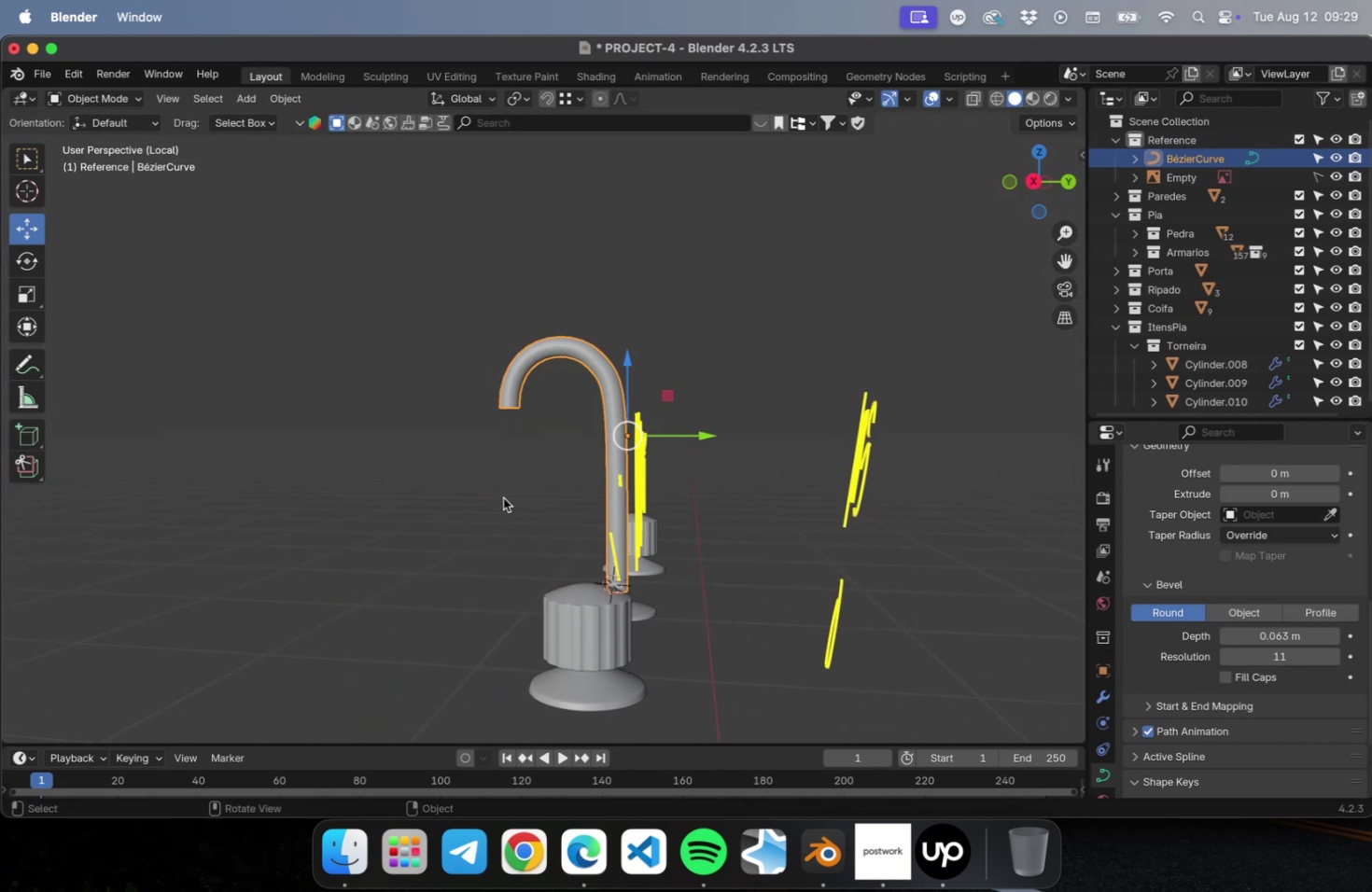 
key(Meta+CommandLeft)
 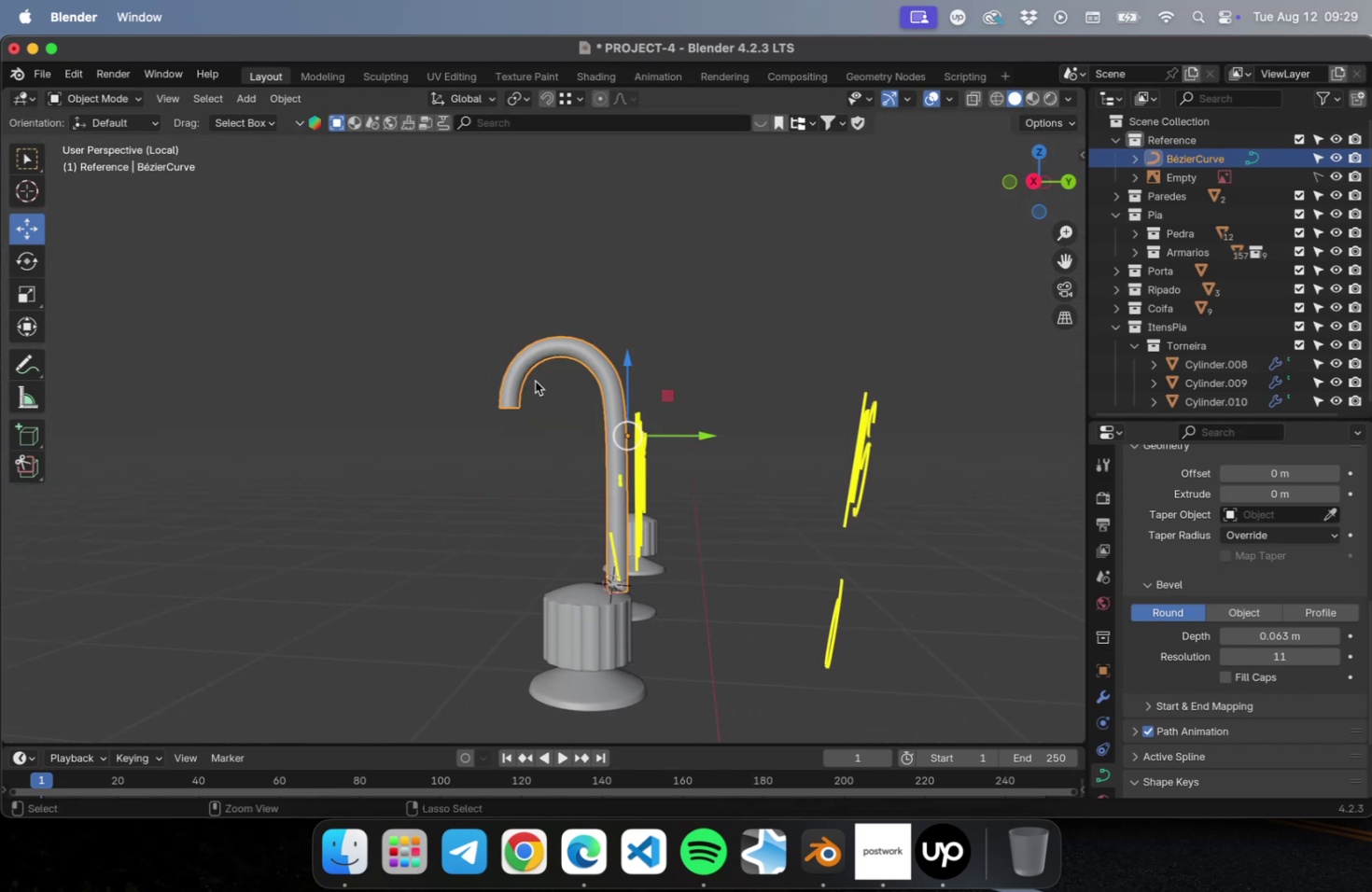 
key(Meta+S)
 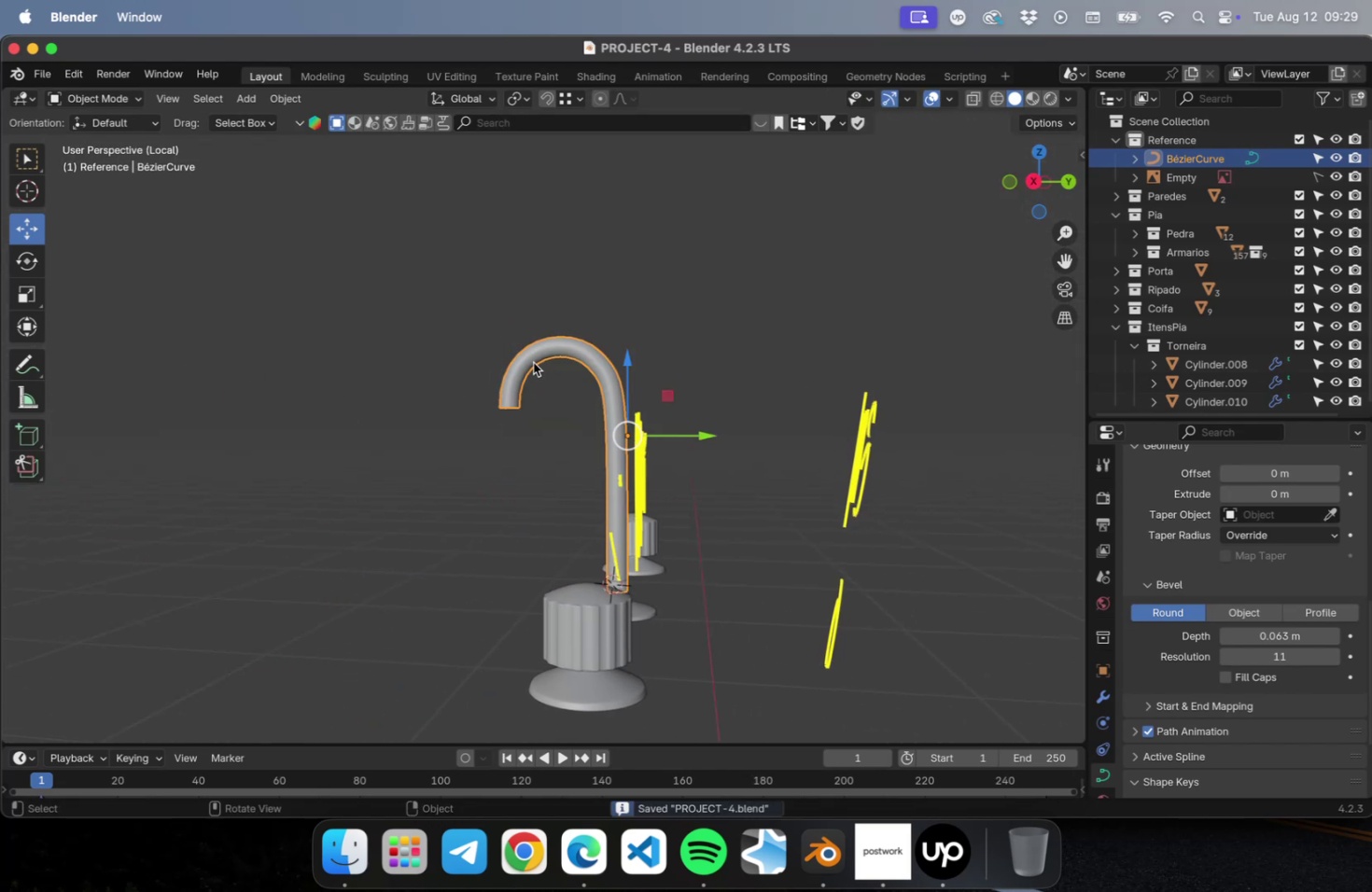 
right_click([533, 362])
 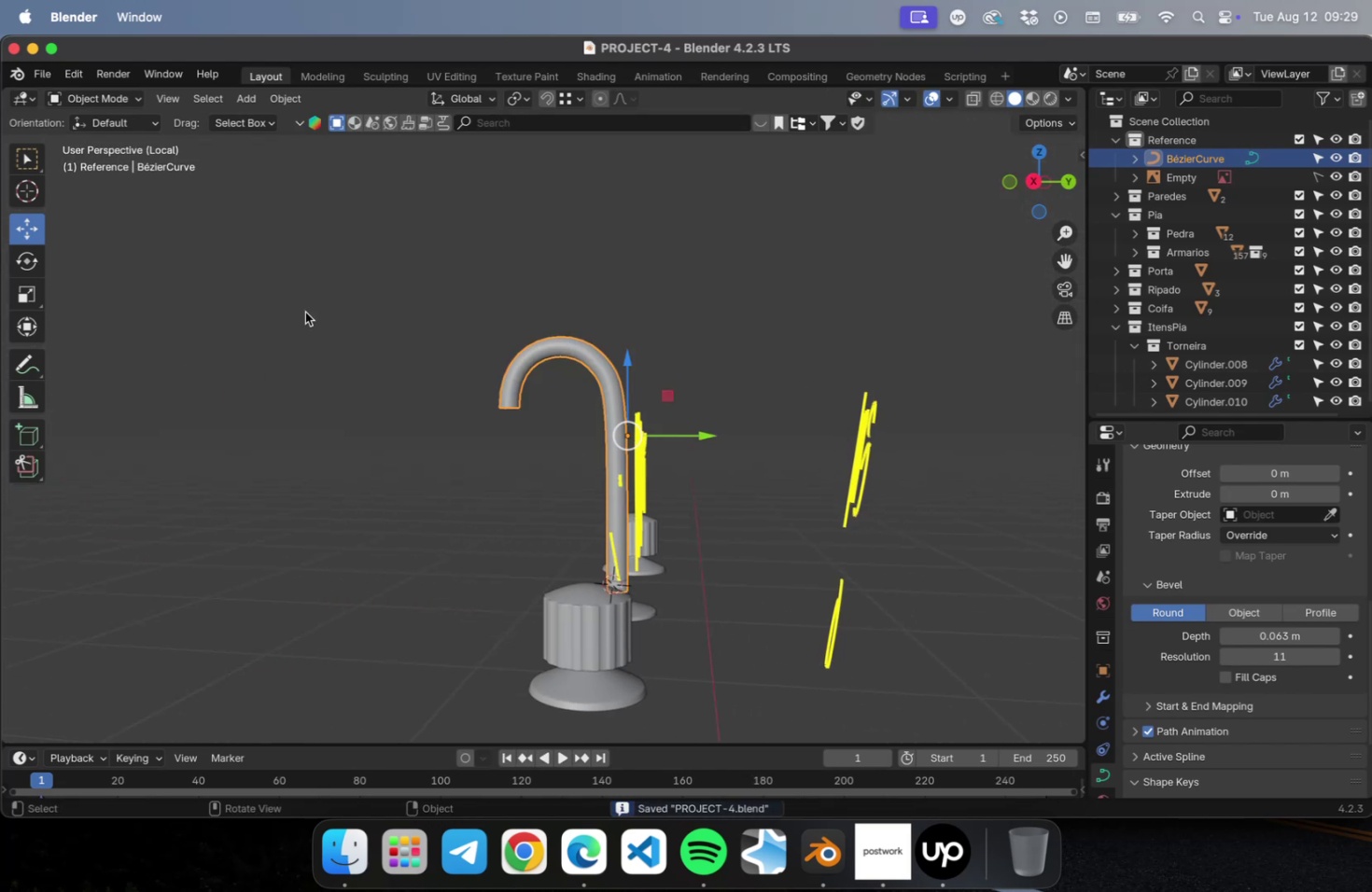 
left_click([254, 103])
 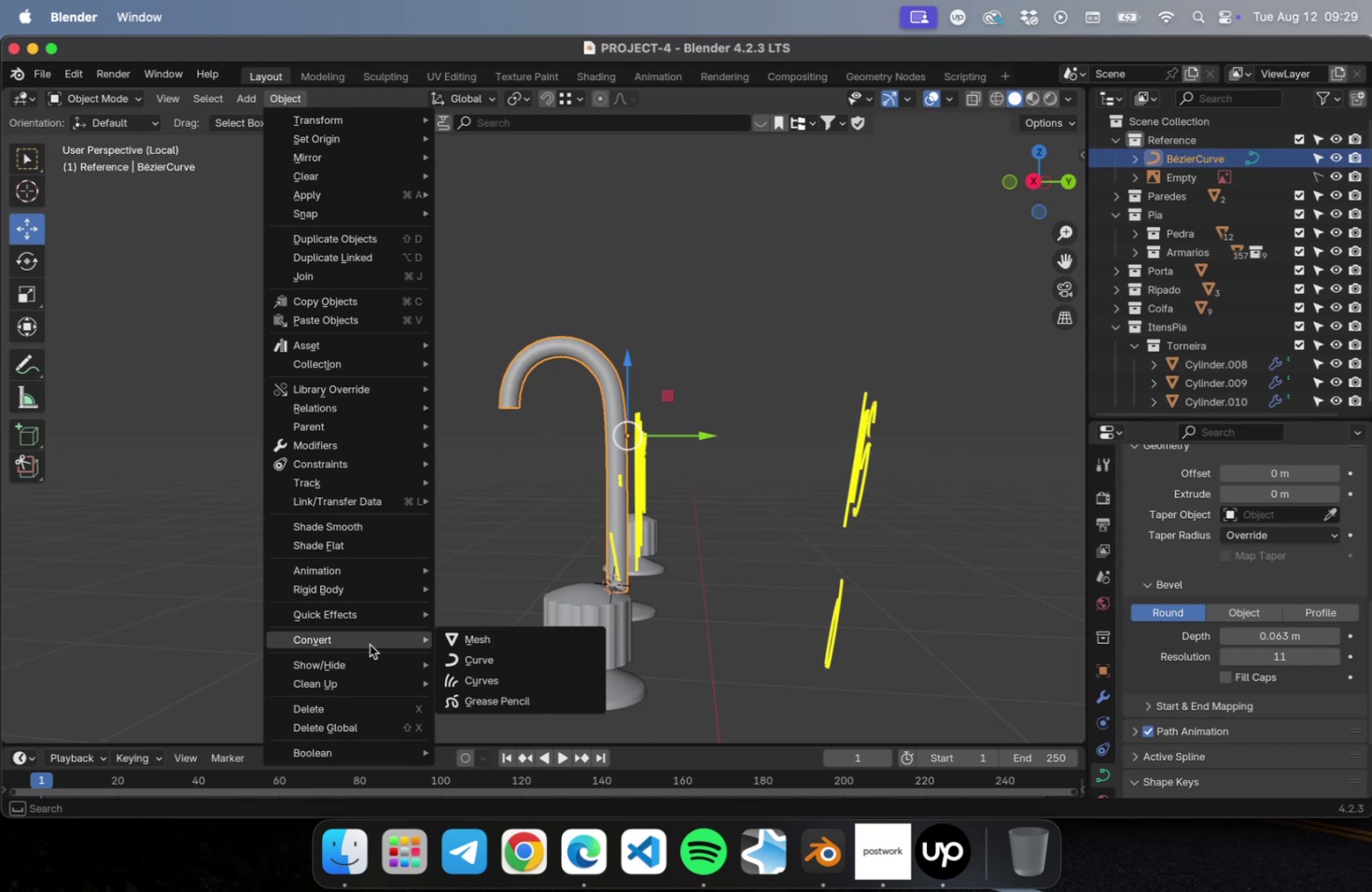 
left_click([453, 639])
 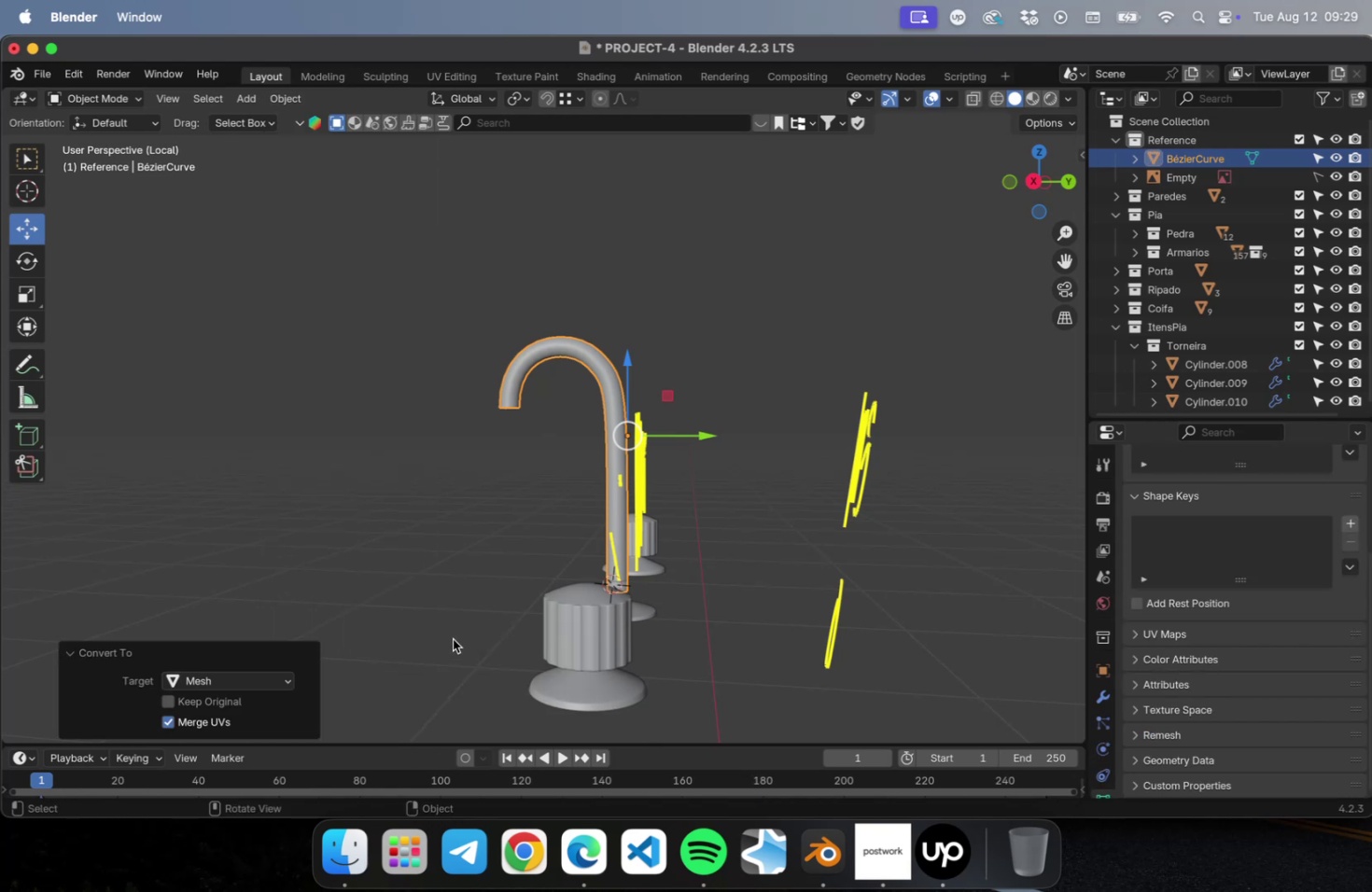 
key(Tab)
 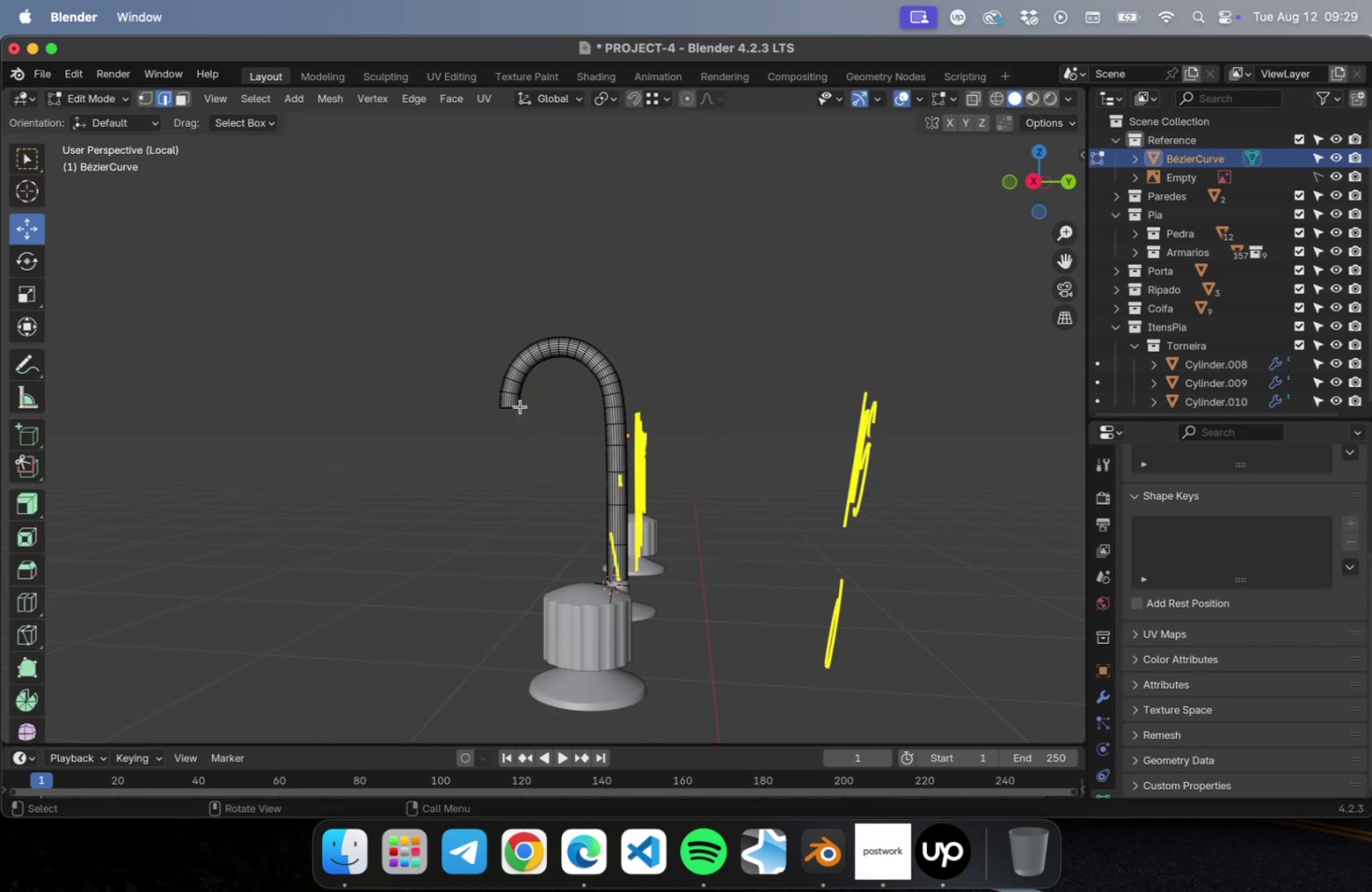 
scroll: coordinate [483, 412], scroll_direction: up, amount: 23.0
 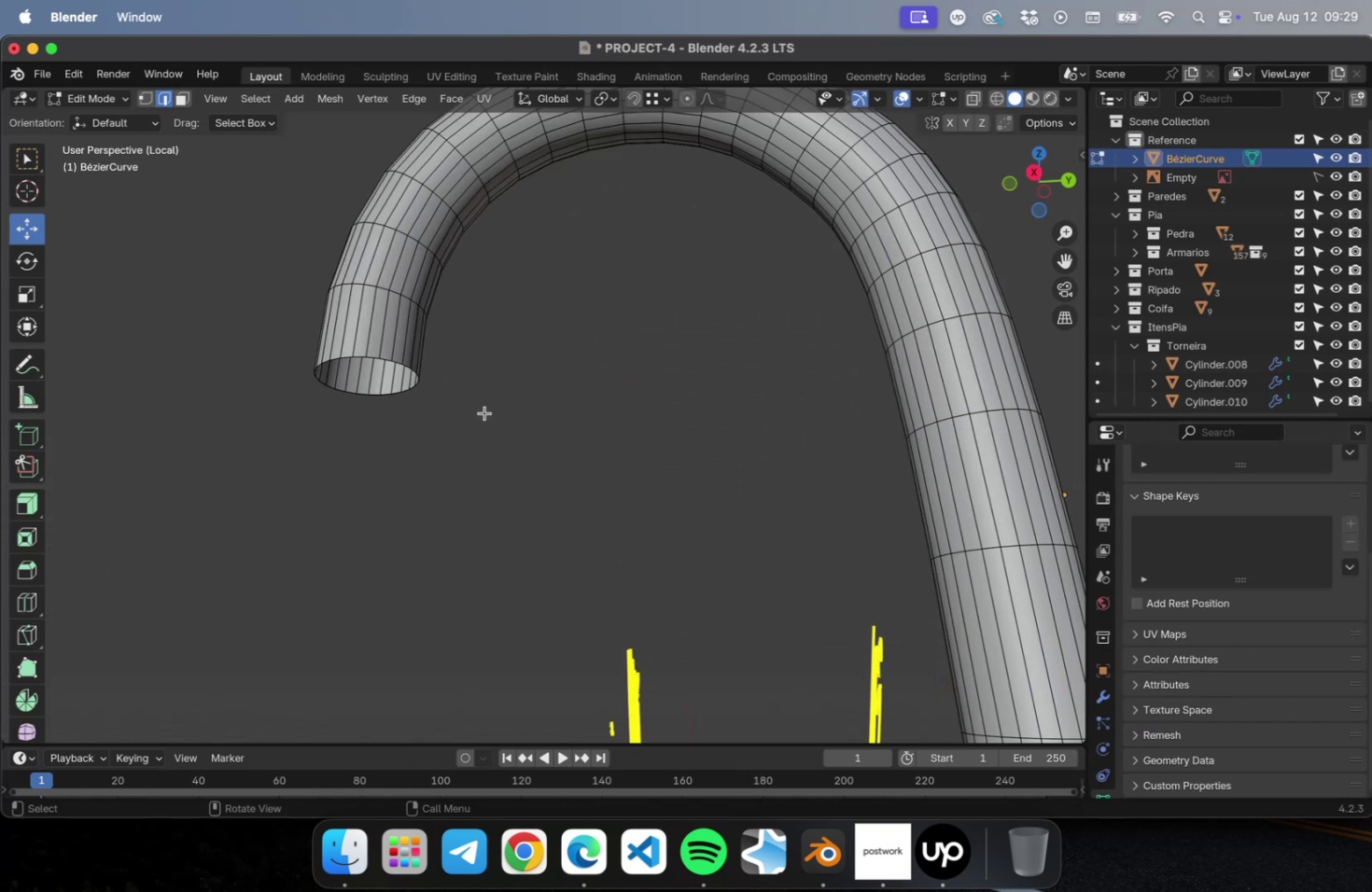 
hold_key(key=ShiftLeft, duration=0.46)
 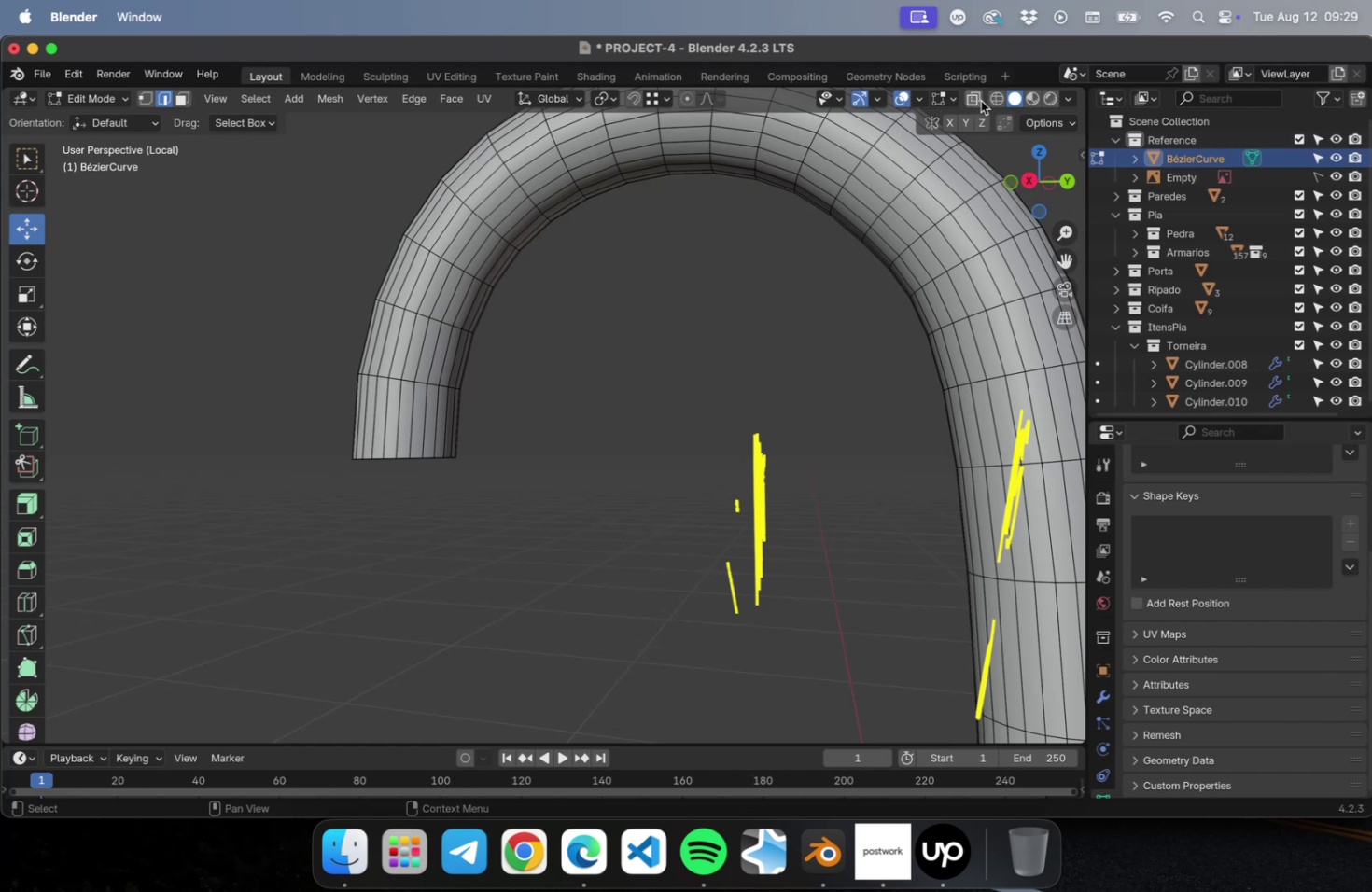 
wait(5.69)
 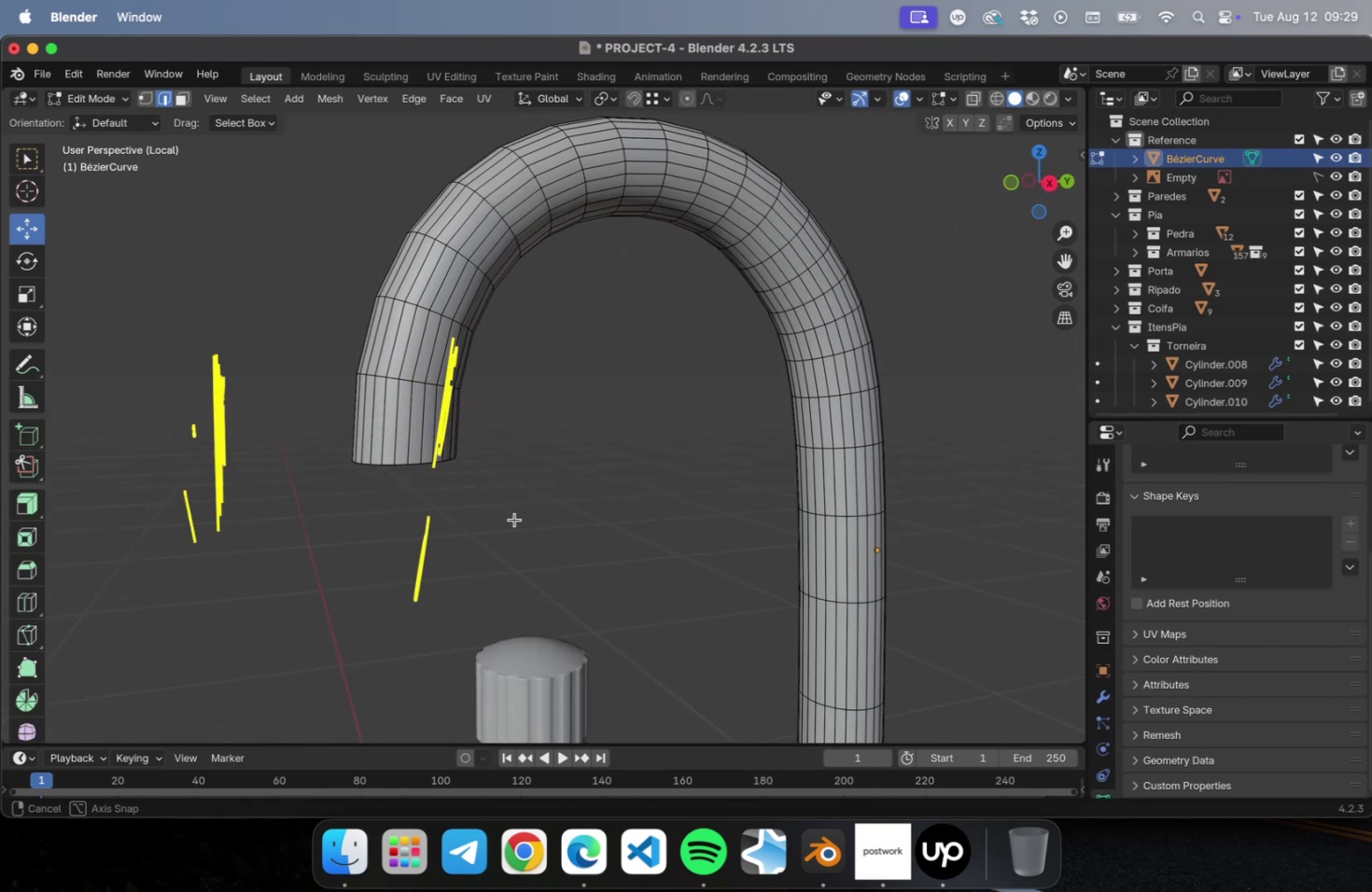 
left_click_drag(start_coordinate=[531, 413], to_coordinate=[189, 433])
 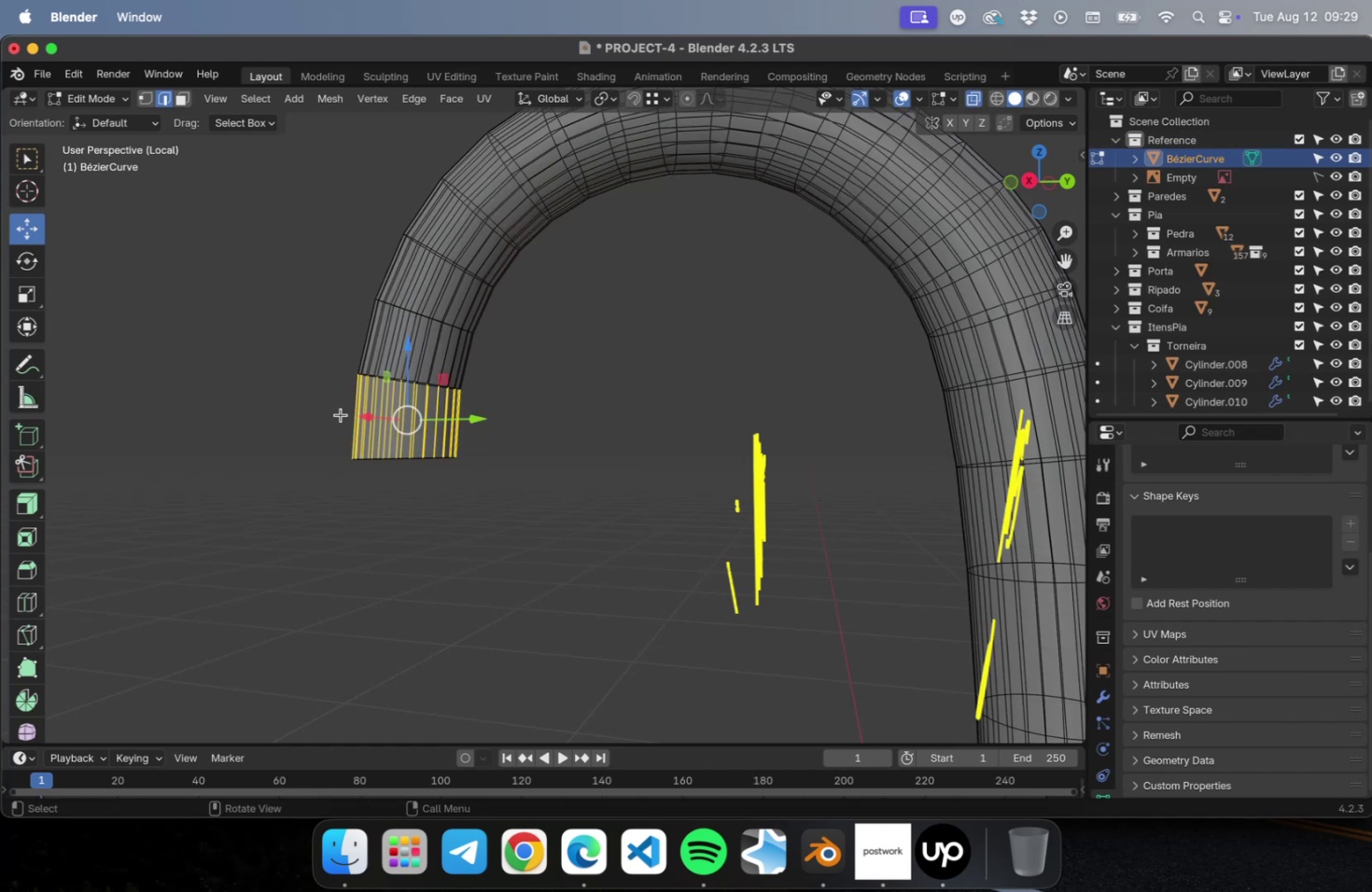 
key(3)
 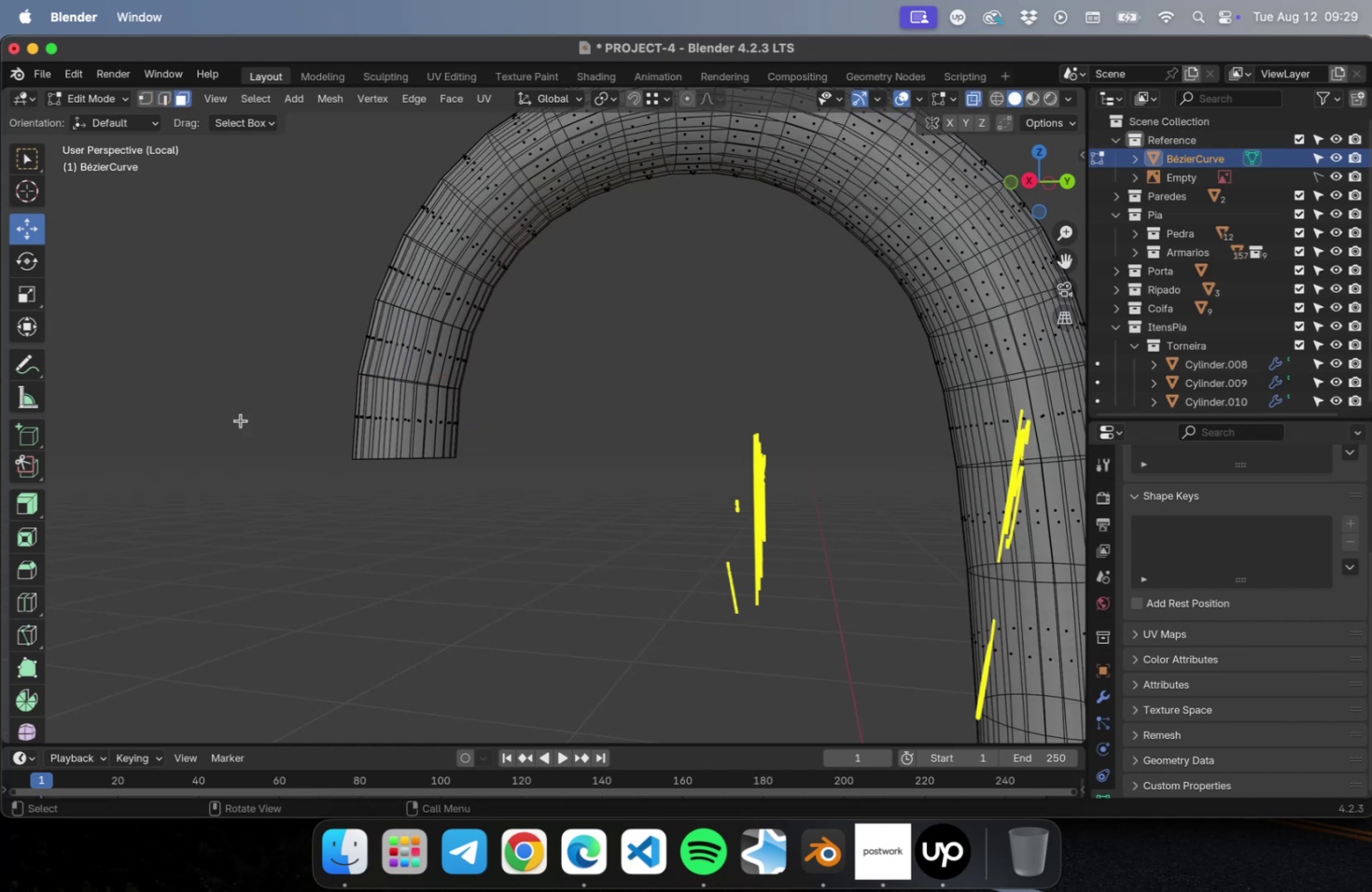 
left_click_drag(start_coordinate=[276, 453], to_coordinate=[609, 396])
 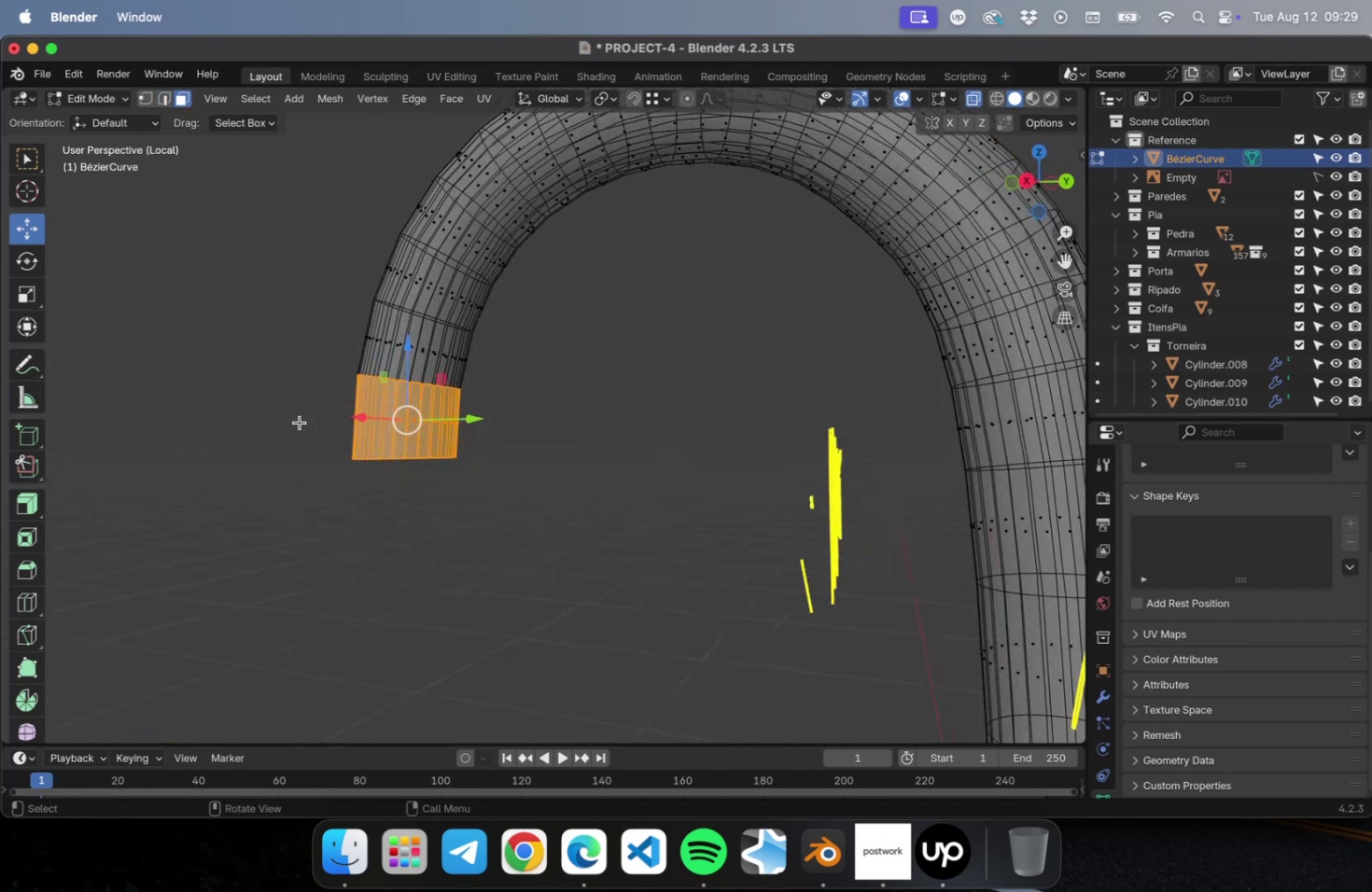 
hold_key(key=ShiftLeft, duration=0.59)
 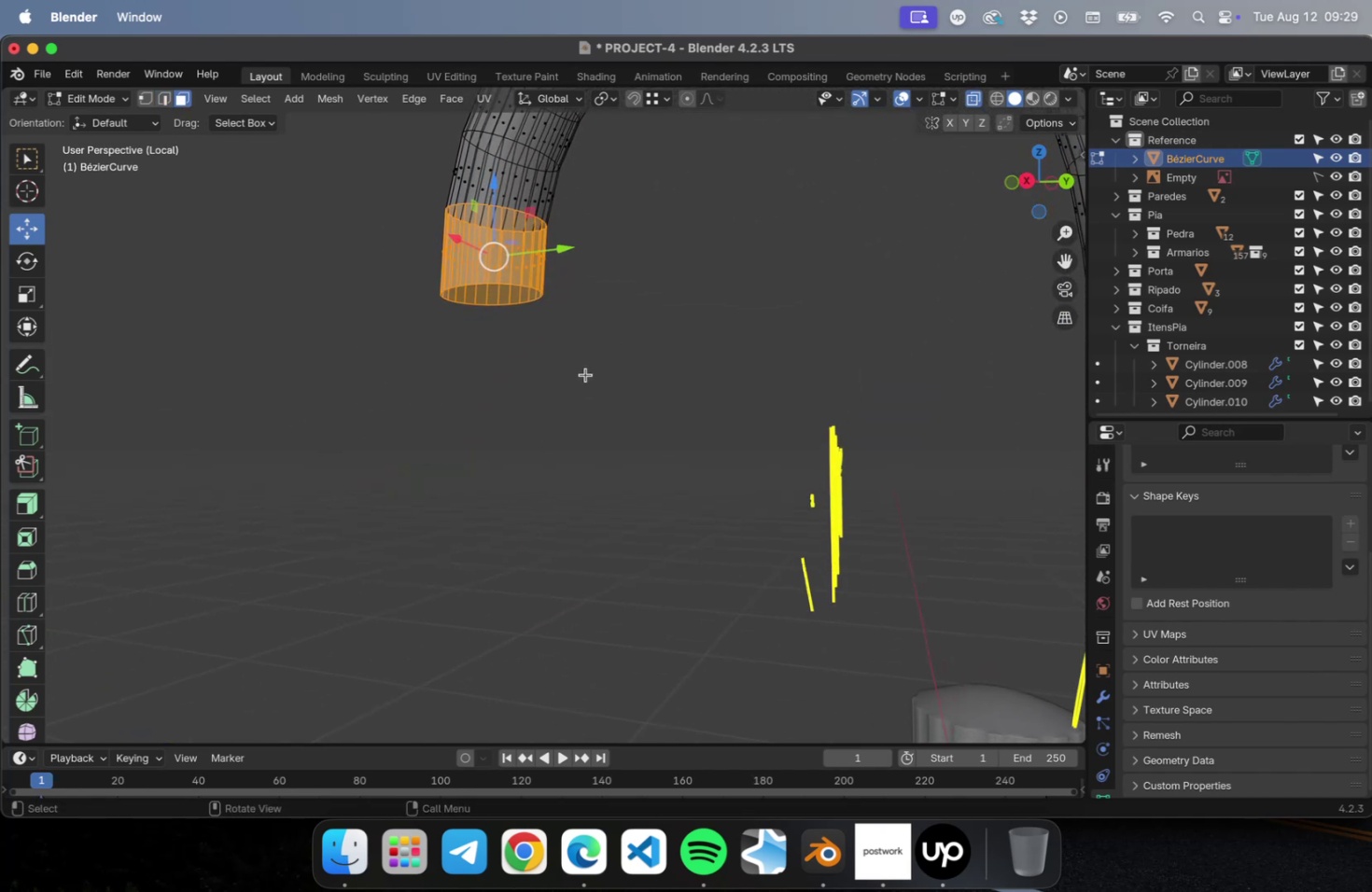 
key(2)
 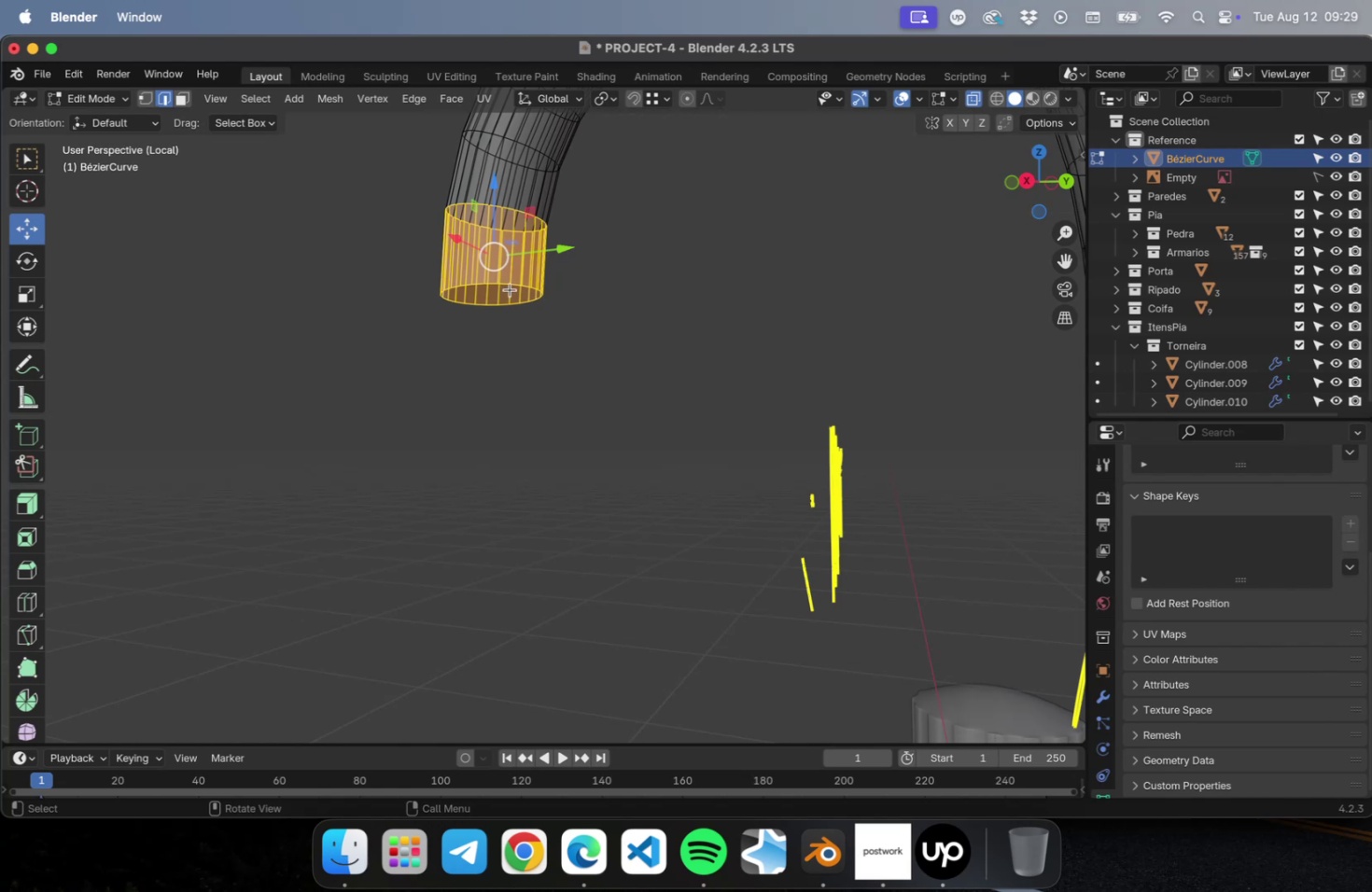 
left_click([510, 289])
 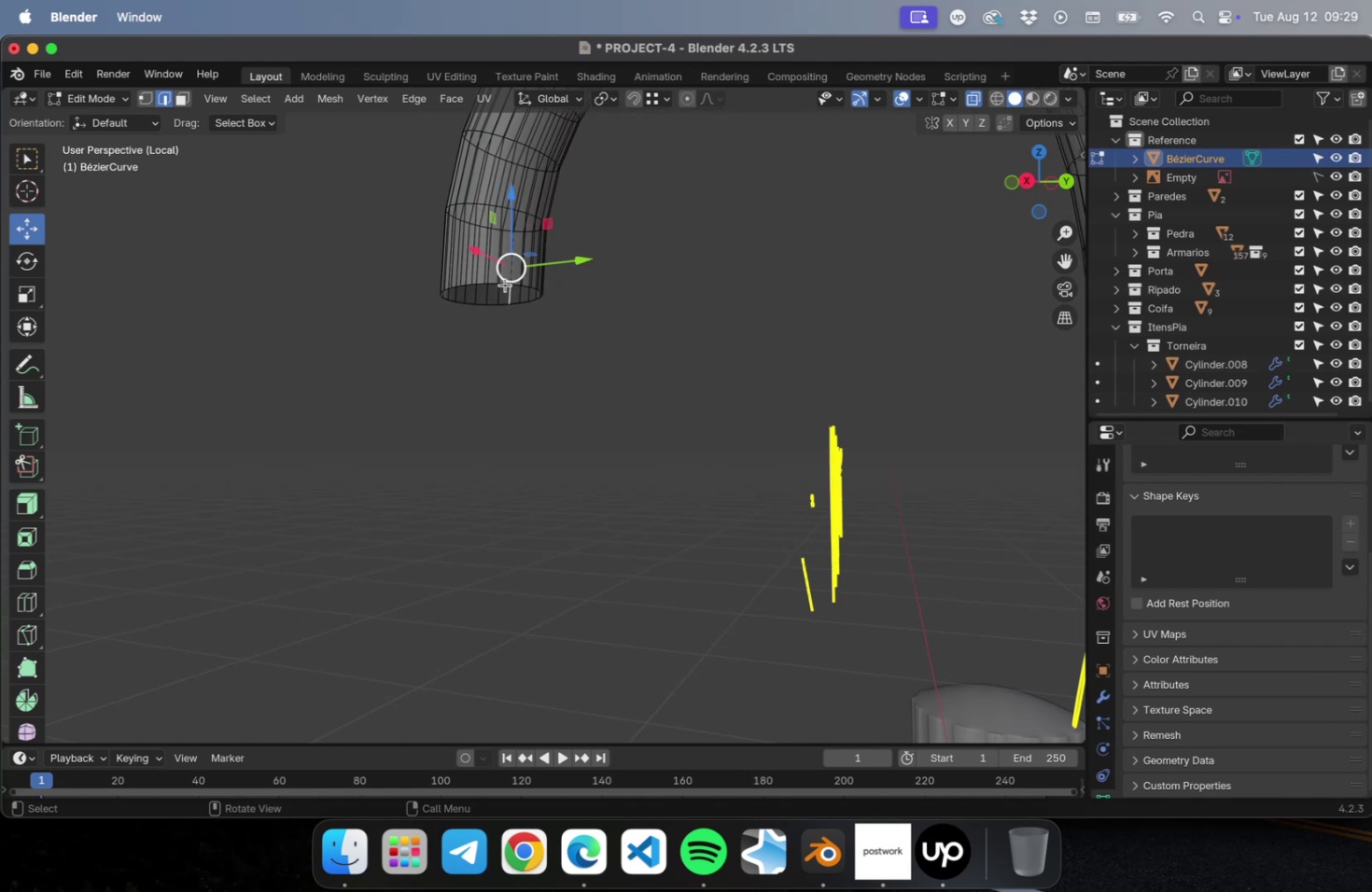 
key(Alt+OptionLeft)
 